 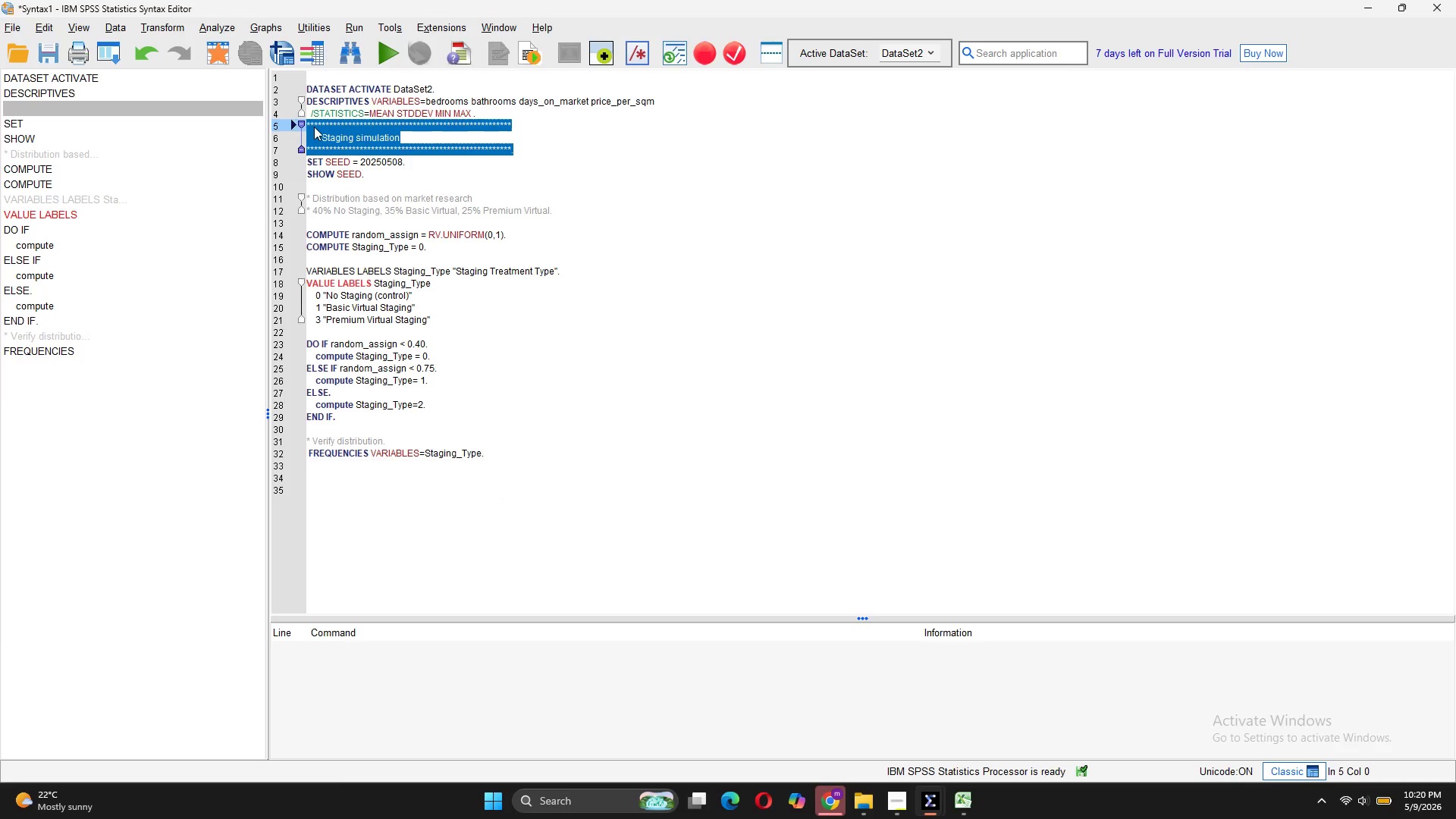 
key(Control+C)
 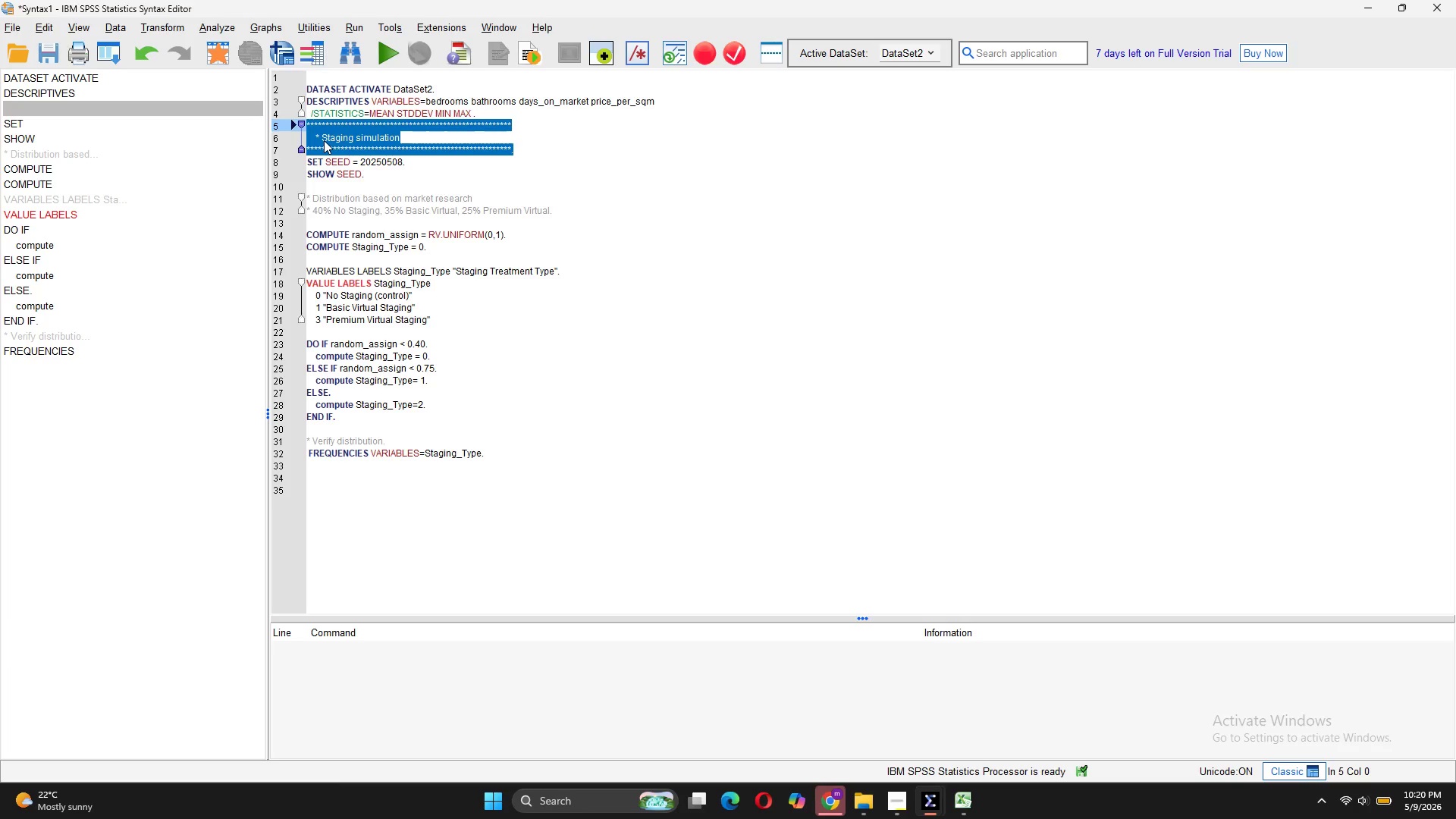 
wait(5.86)
 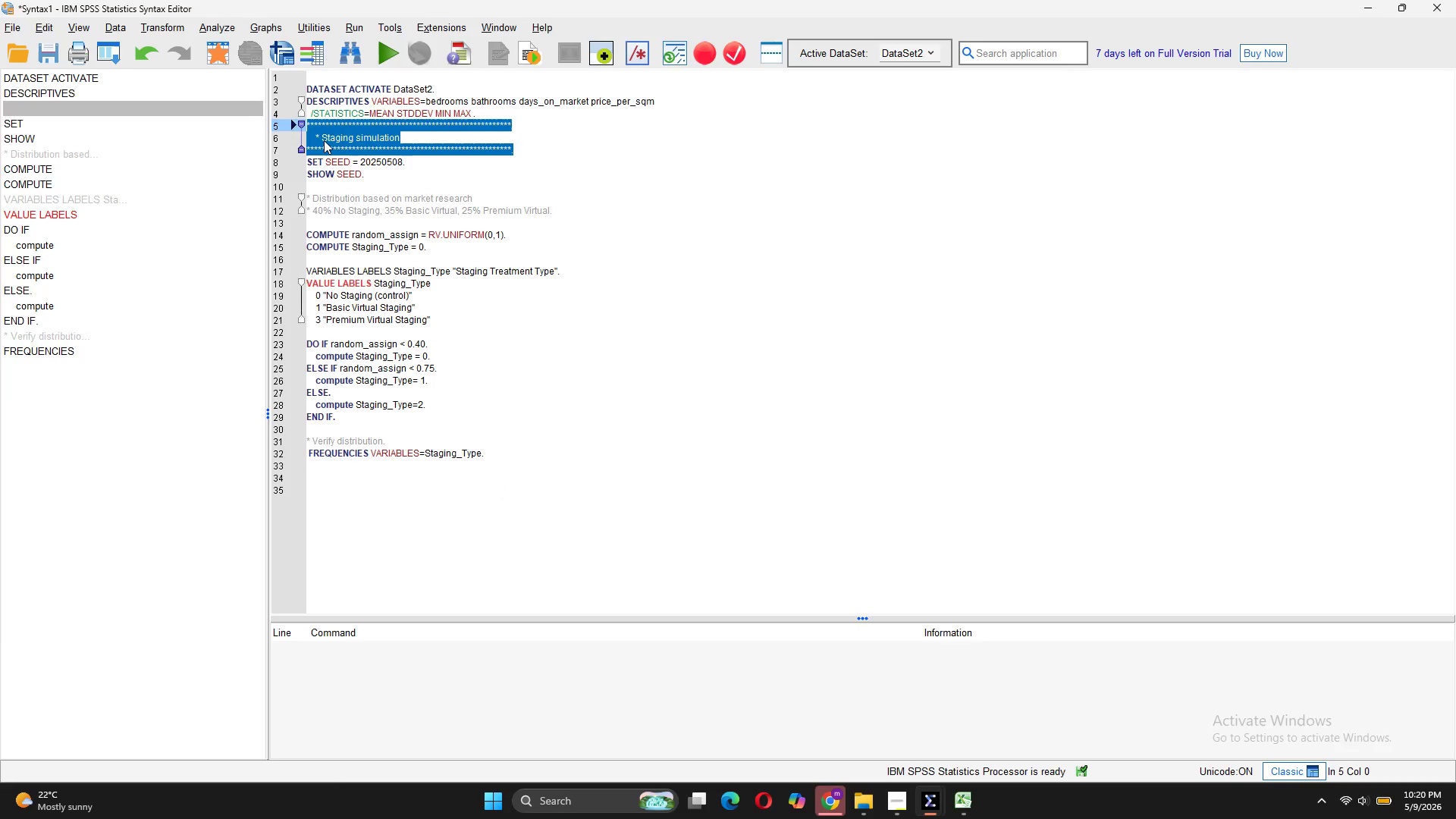 
left_click([339, 490])
 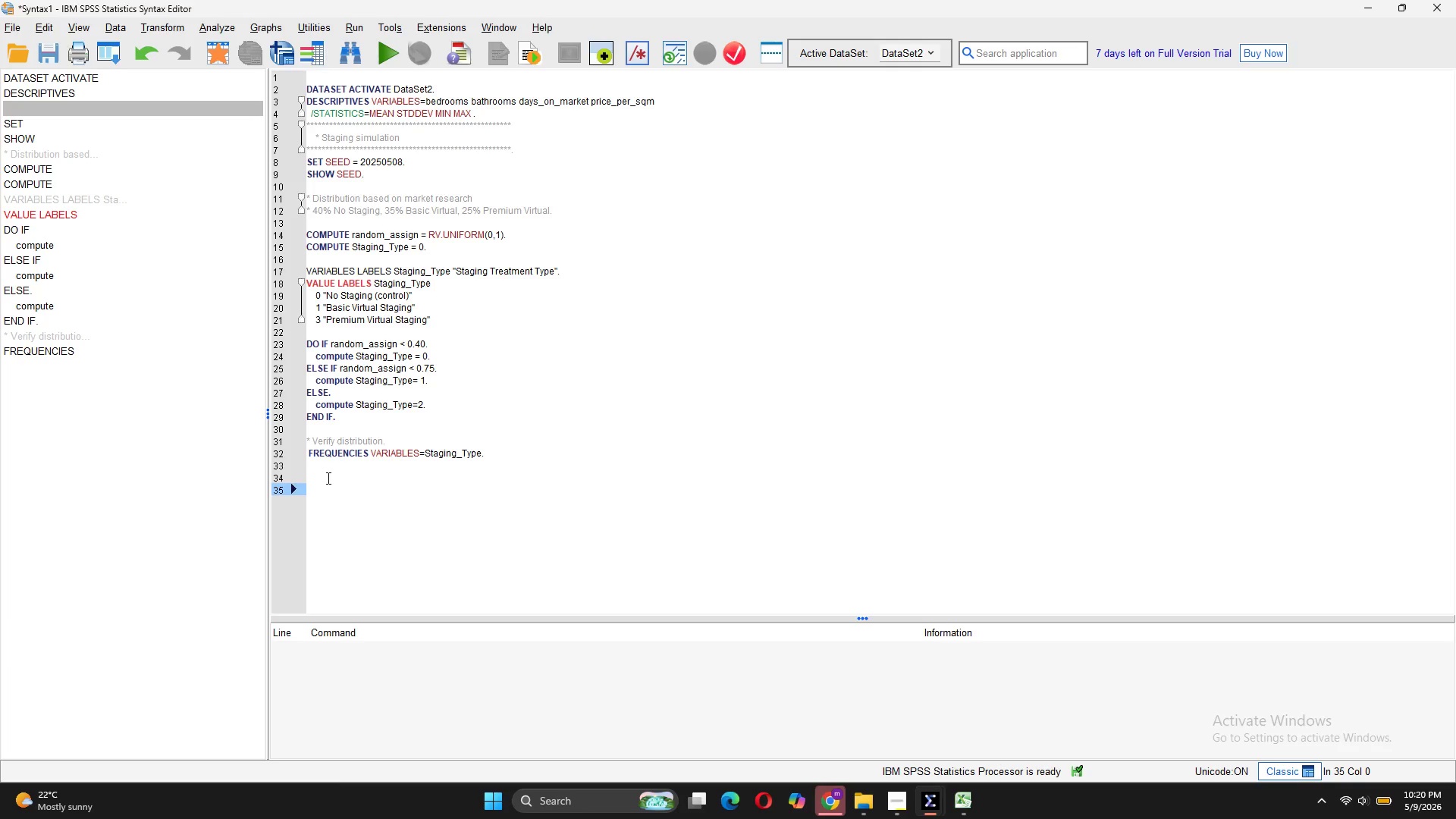 
left_click([318, 473])
 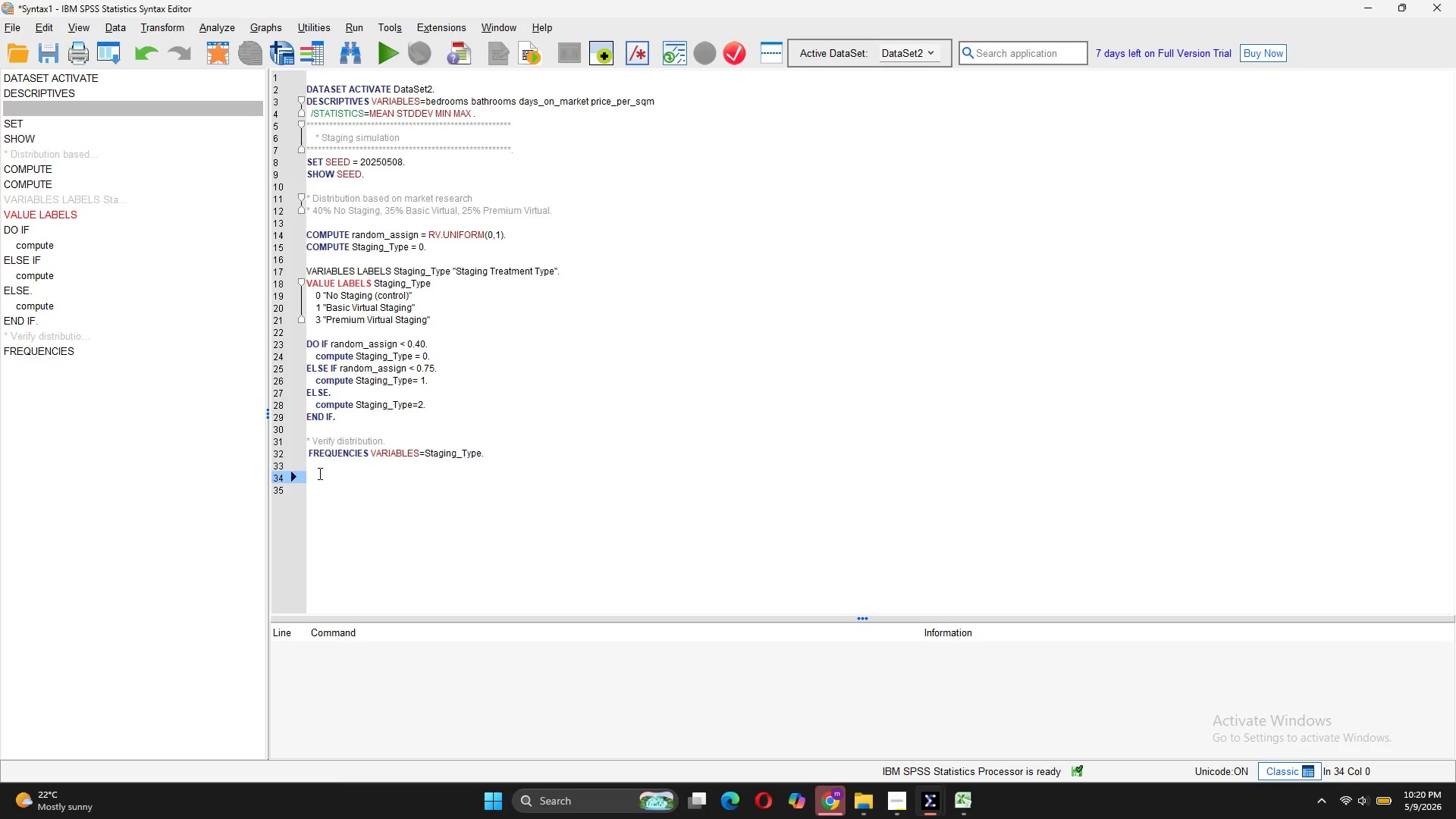 
key(Control+V)
 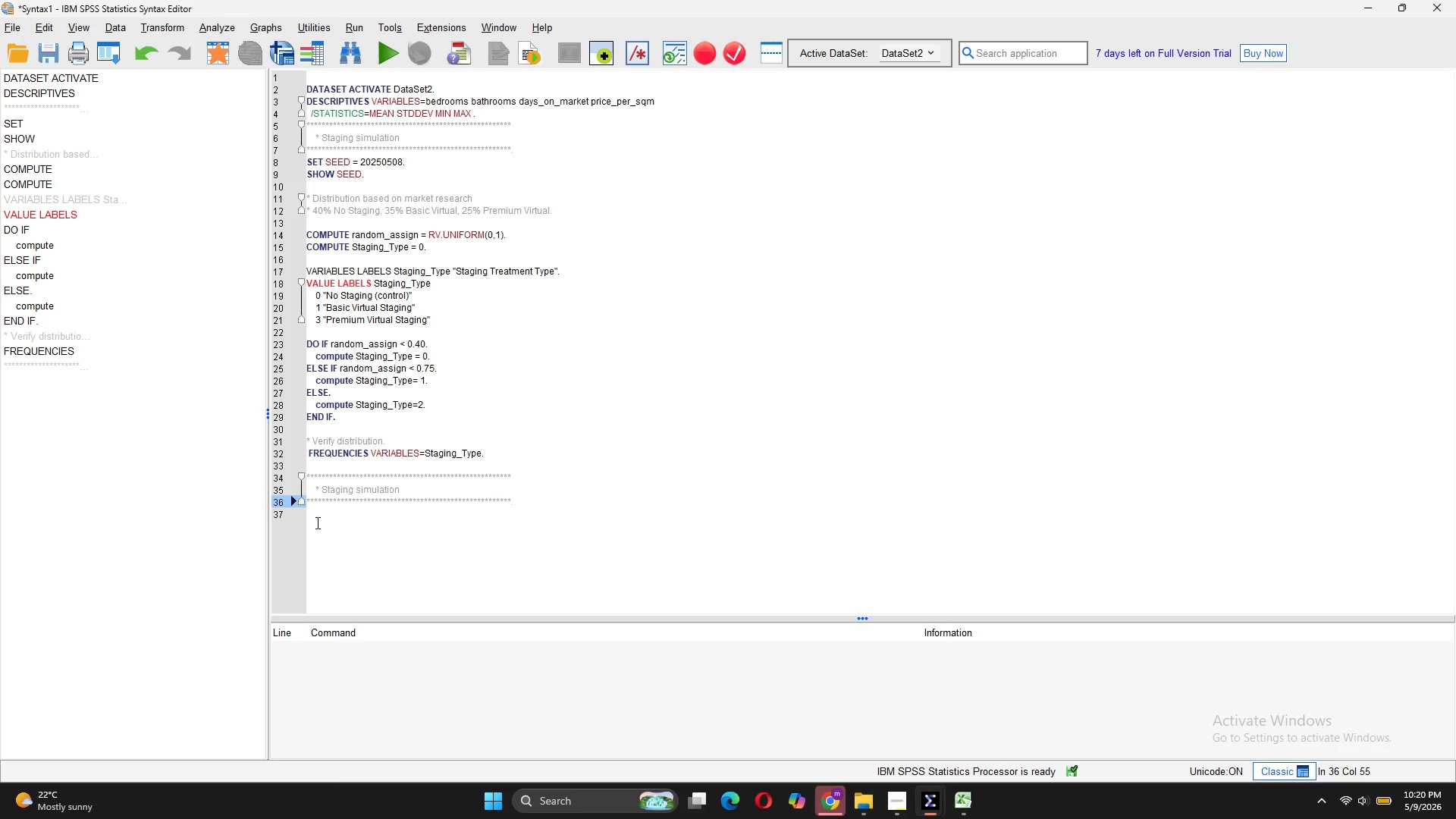 
wait(5.34)
 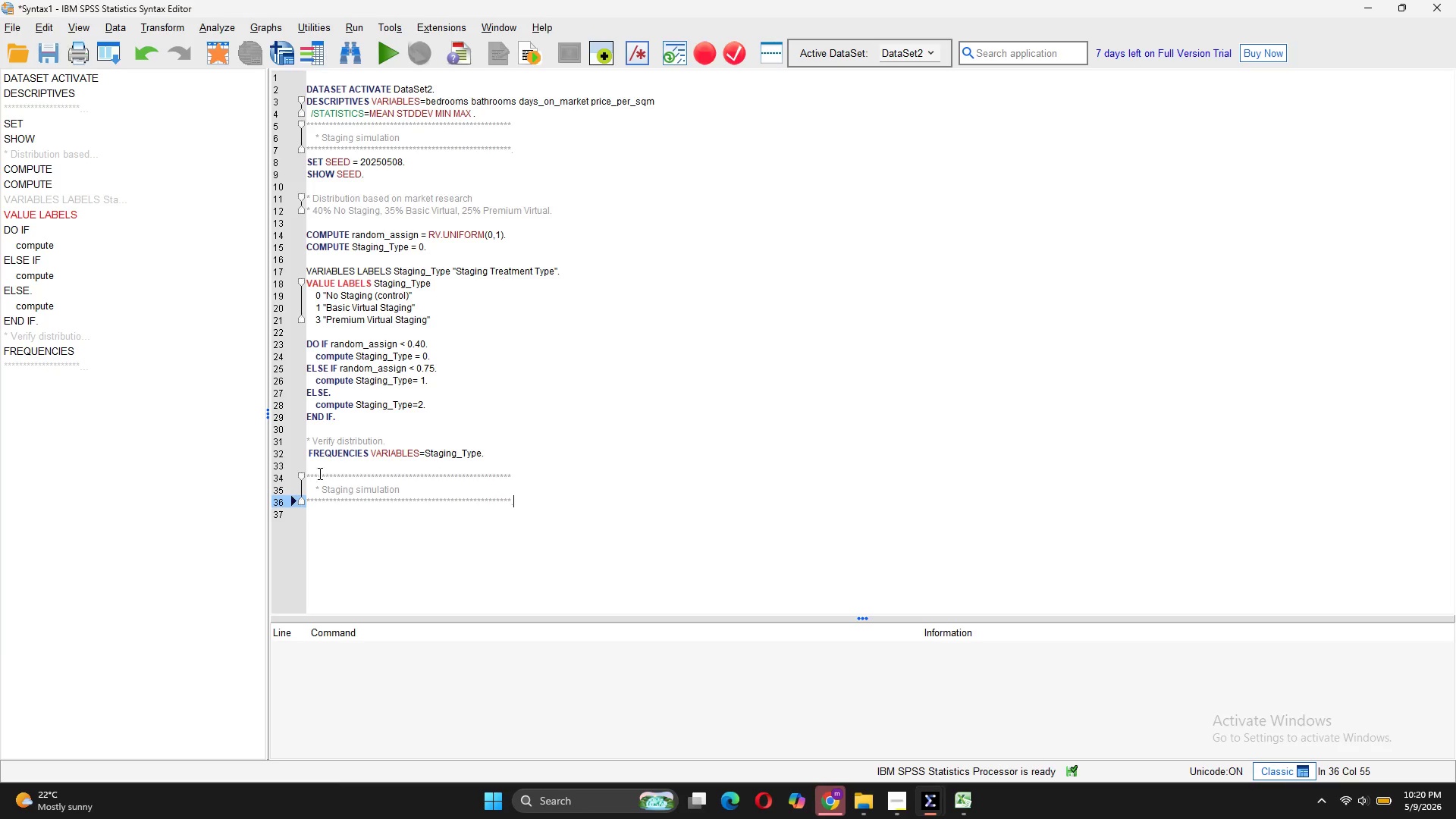 
left_click_drag(start_coordinate=[408, 492], to_coordinate=[319, 490])
 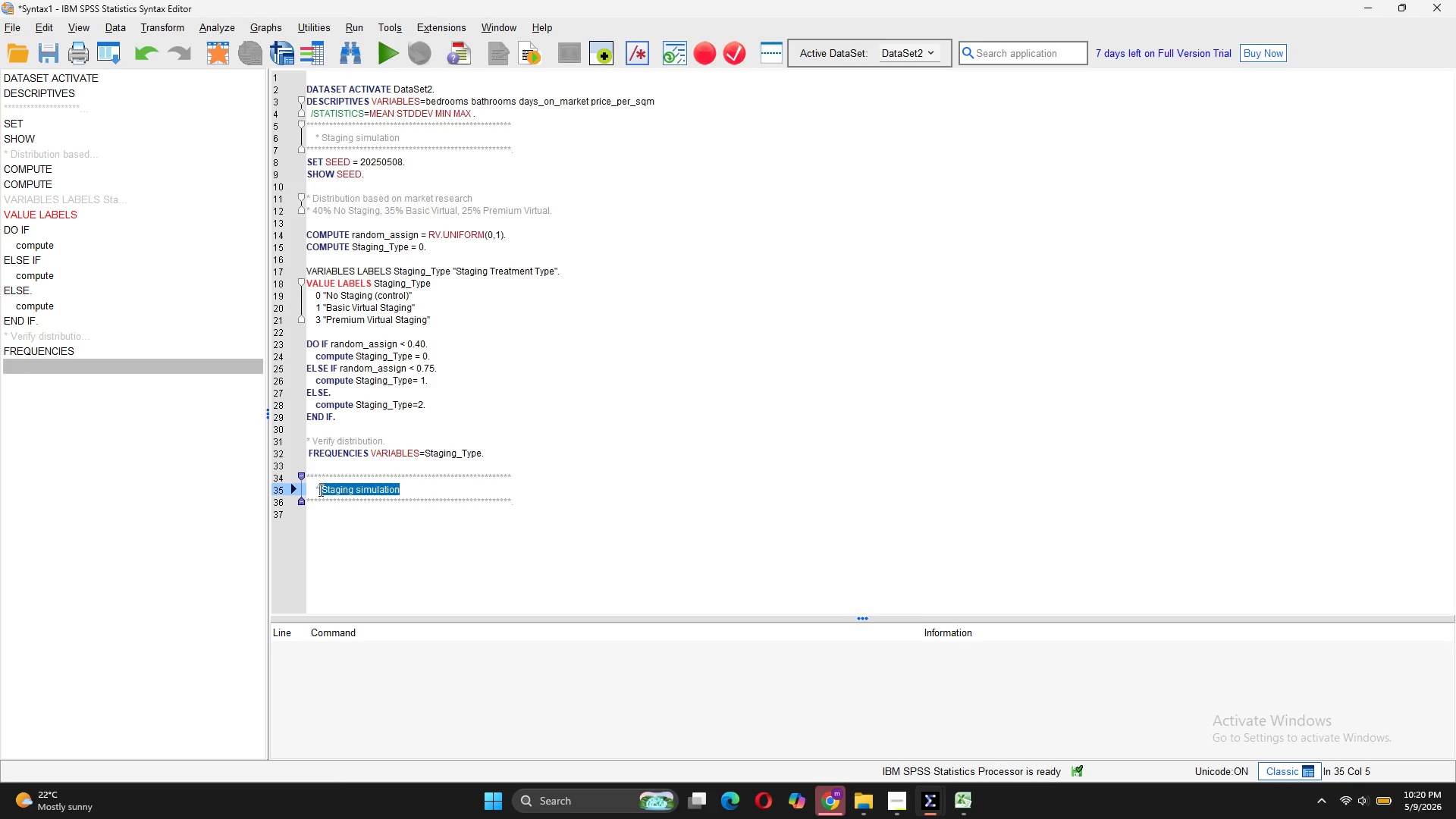 
key(Backspace)
type( Apply DOM reduction based on staging tyo)
key(Backspace)
type(pe)
 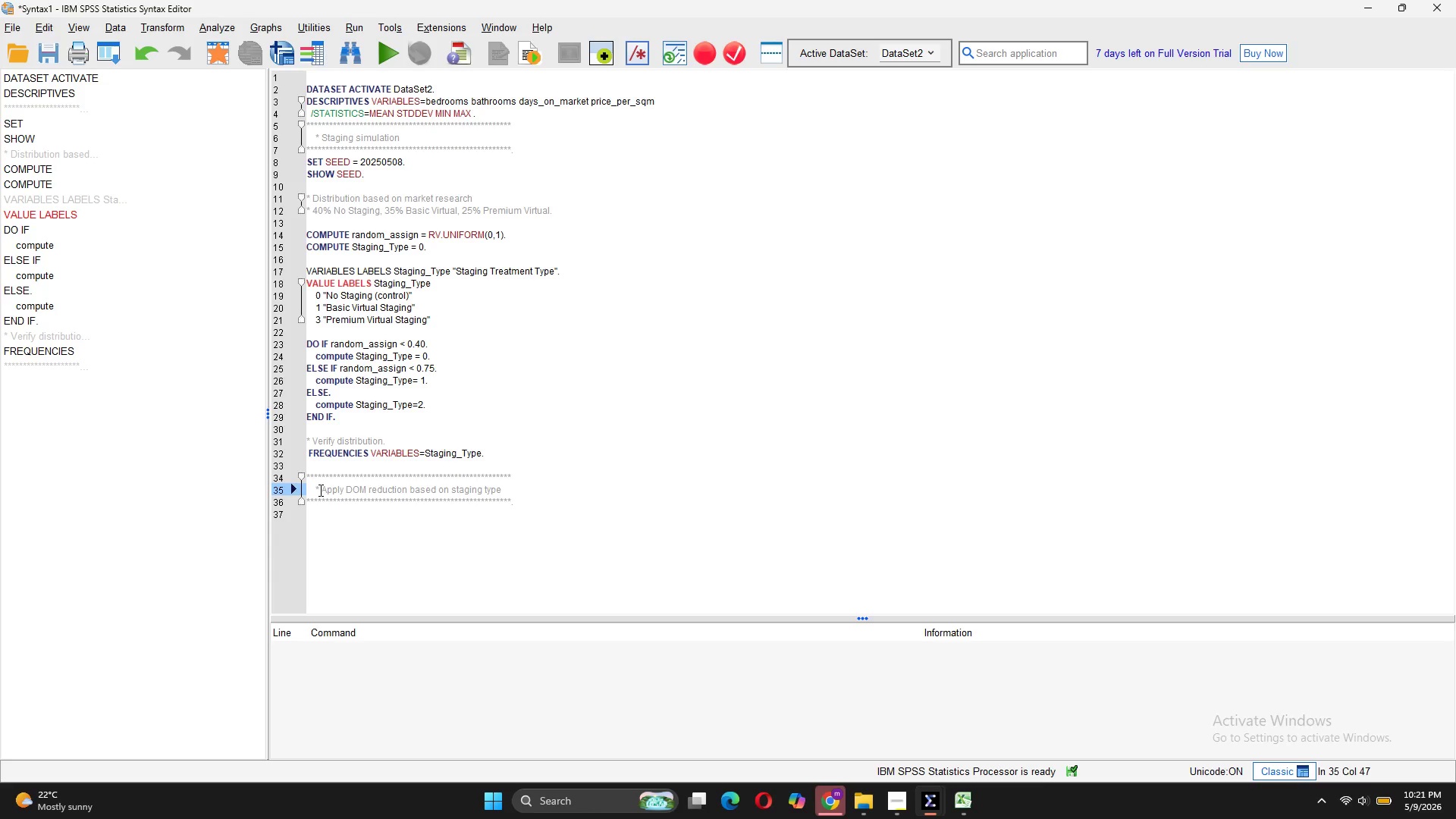 
wait(5.19)
 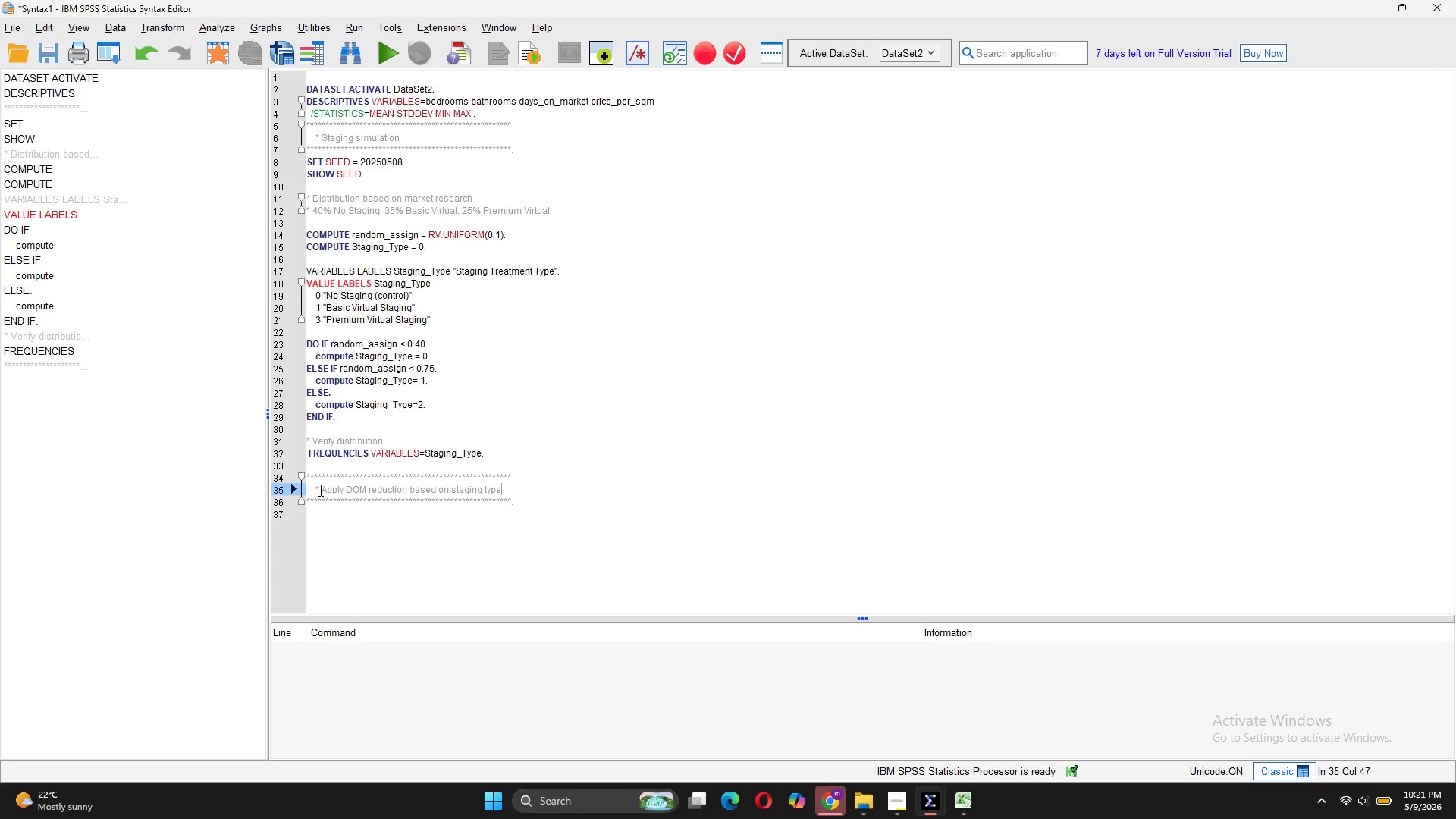 
left_click([336, 521])
 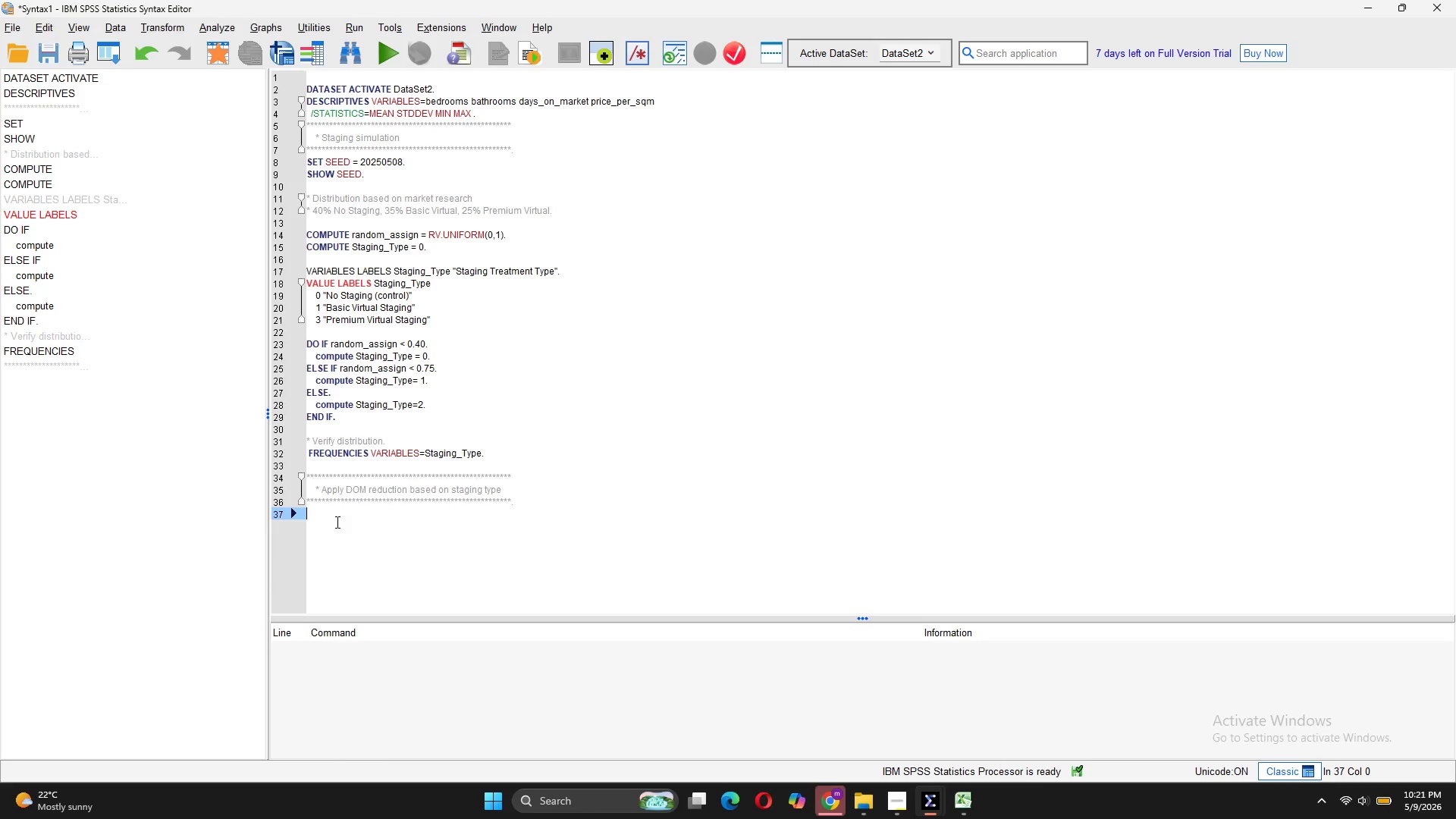 
wait(10.5)
 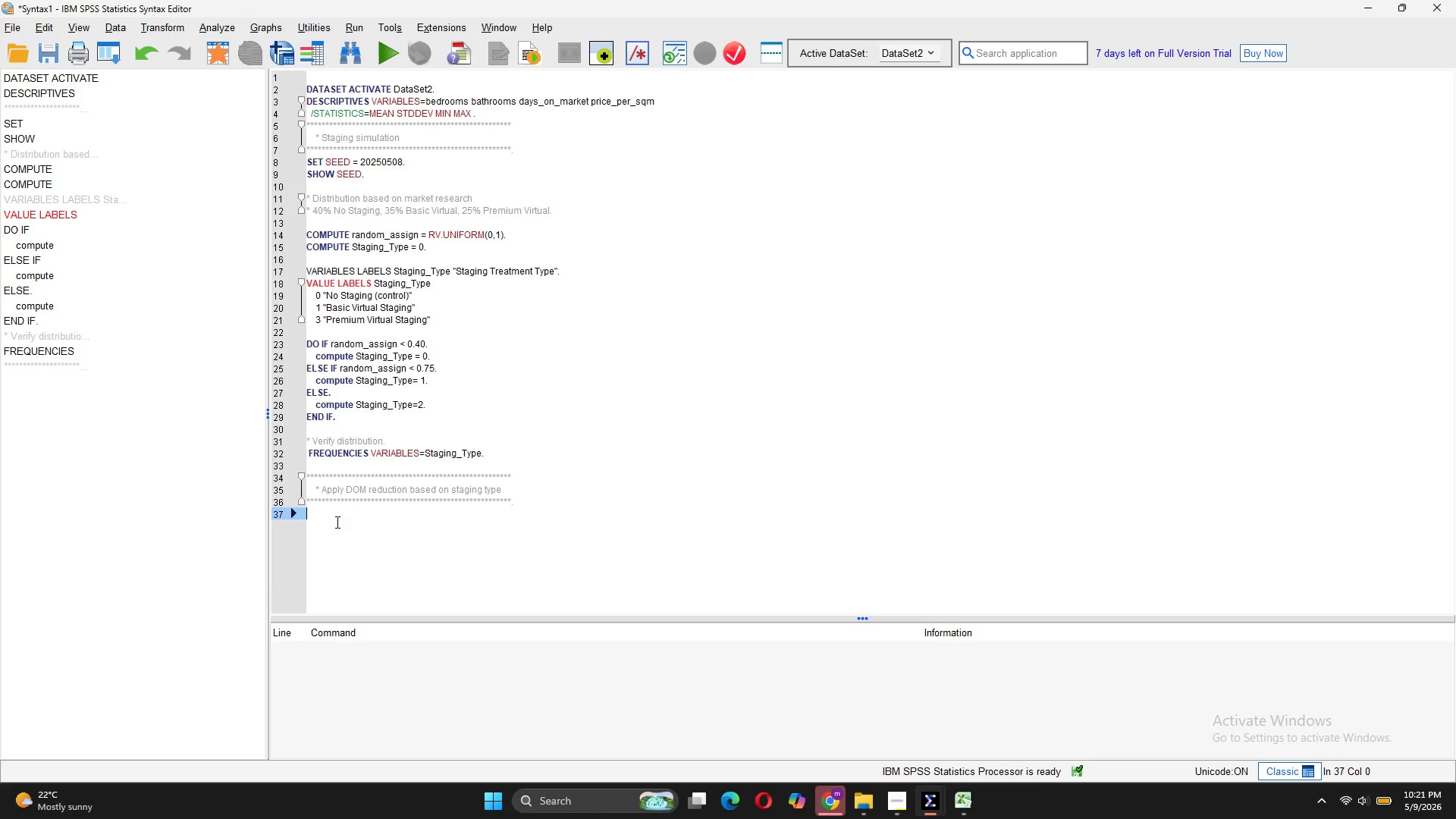 
type(COMPUTE DOM_orginal = days_)
key(Tab)
type(.)
key(Backspace)
key(Backspace)
key(Backspace)
key(Backspace)
key(Backspace)
type(.)
 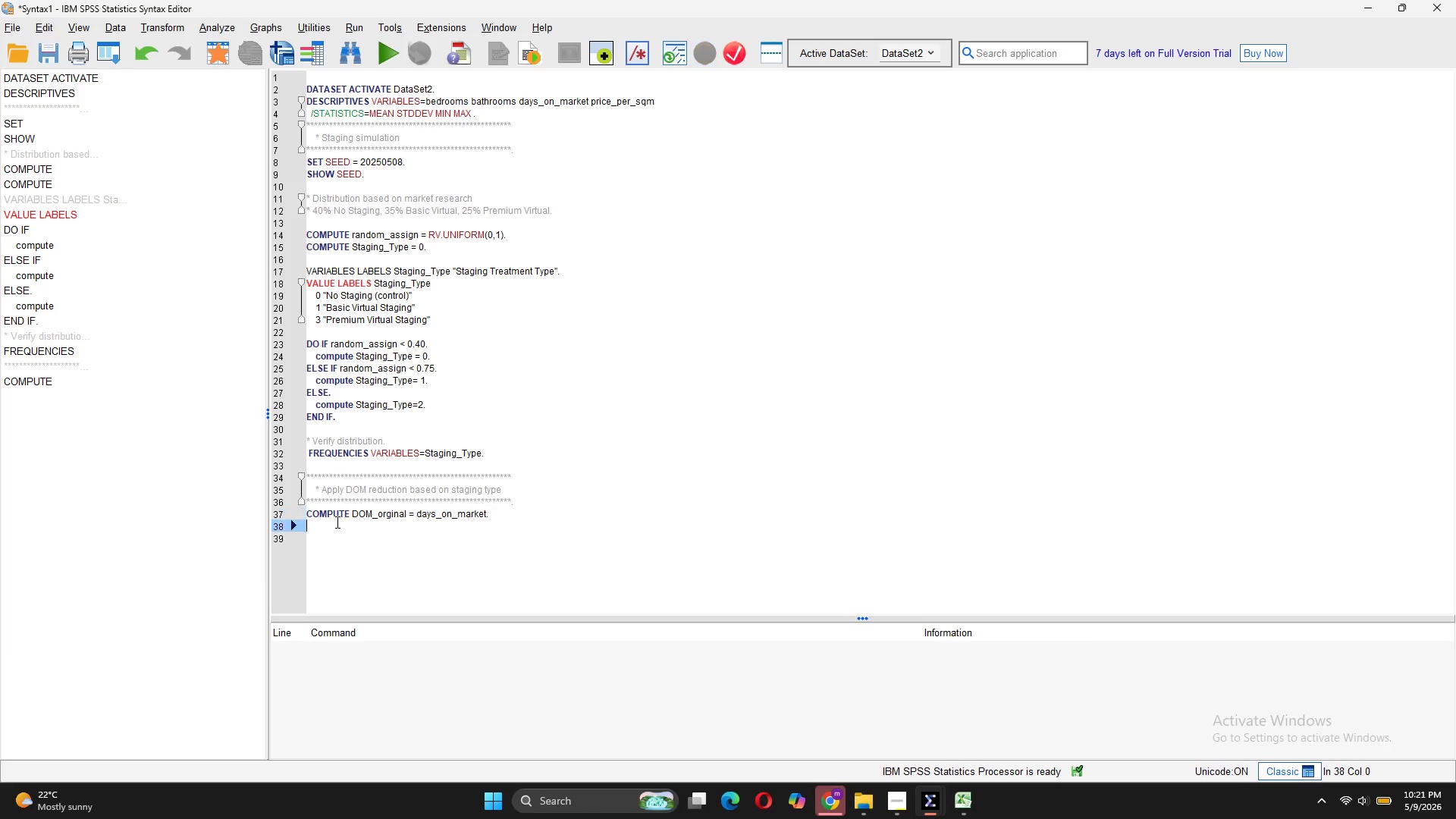 
 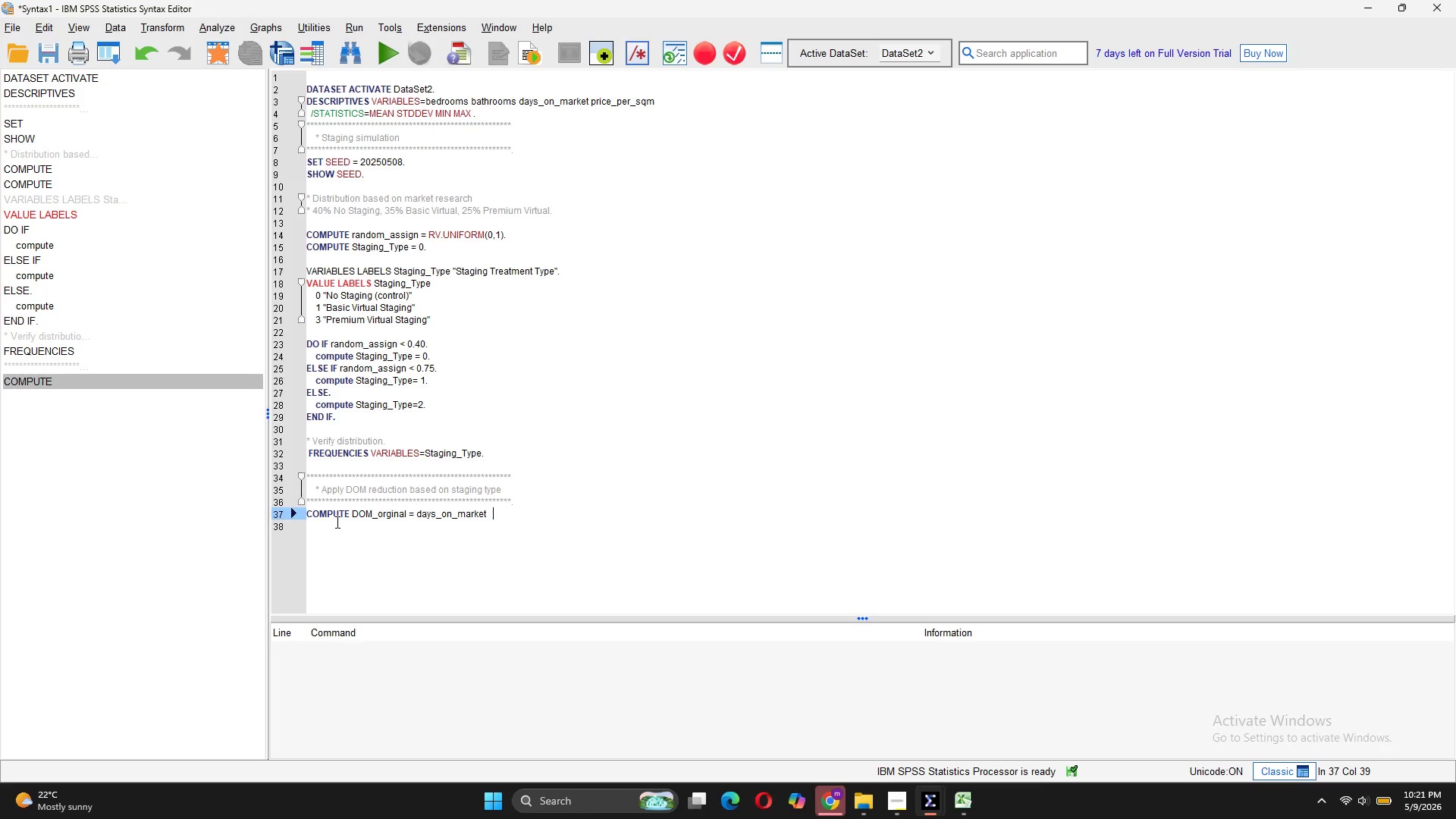 
key(Enter)
 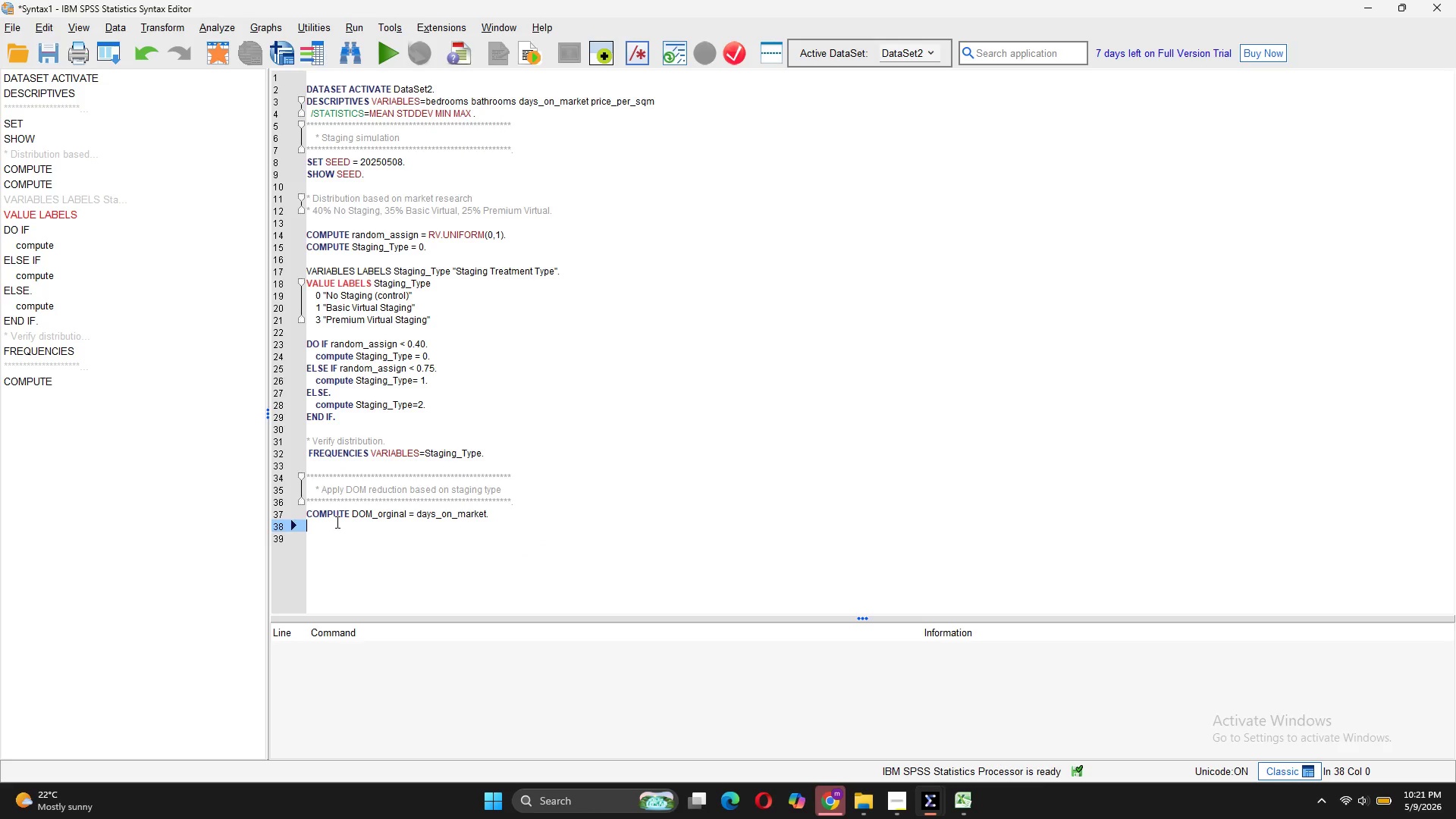 
type(comp)
 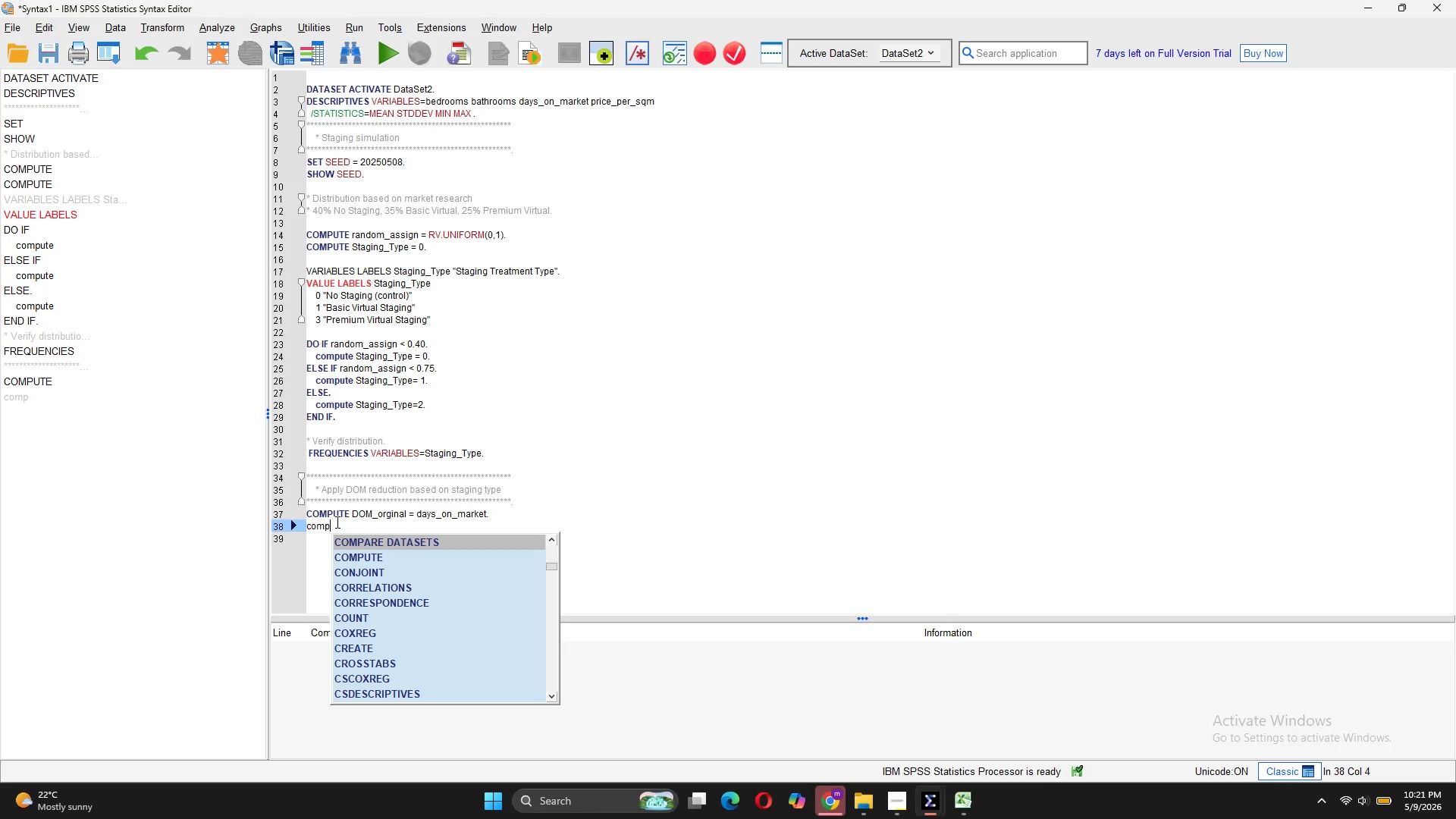 
key(ArrowDown)
 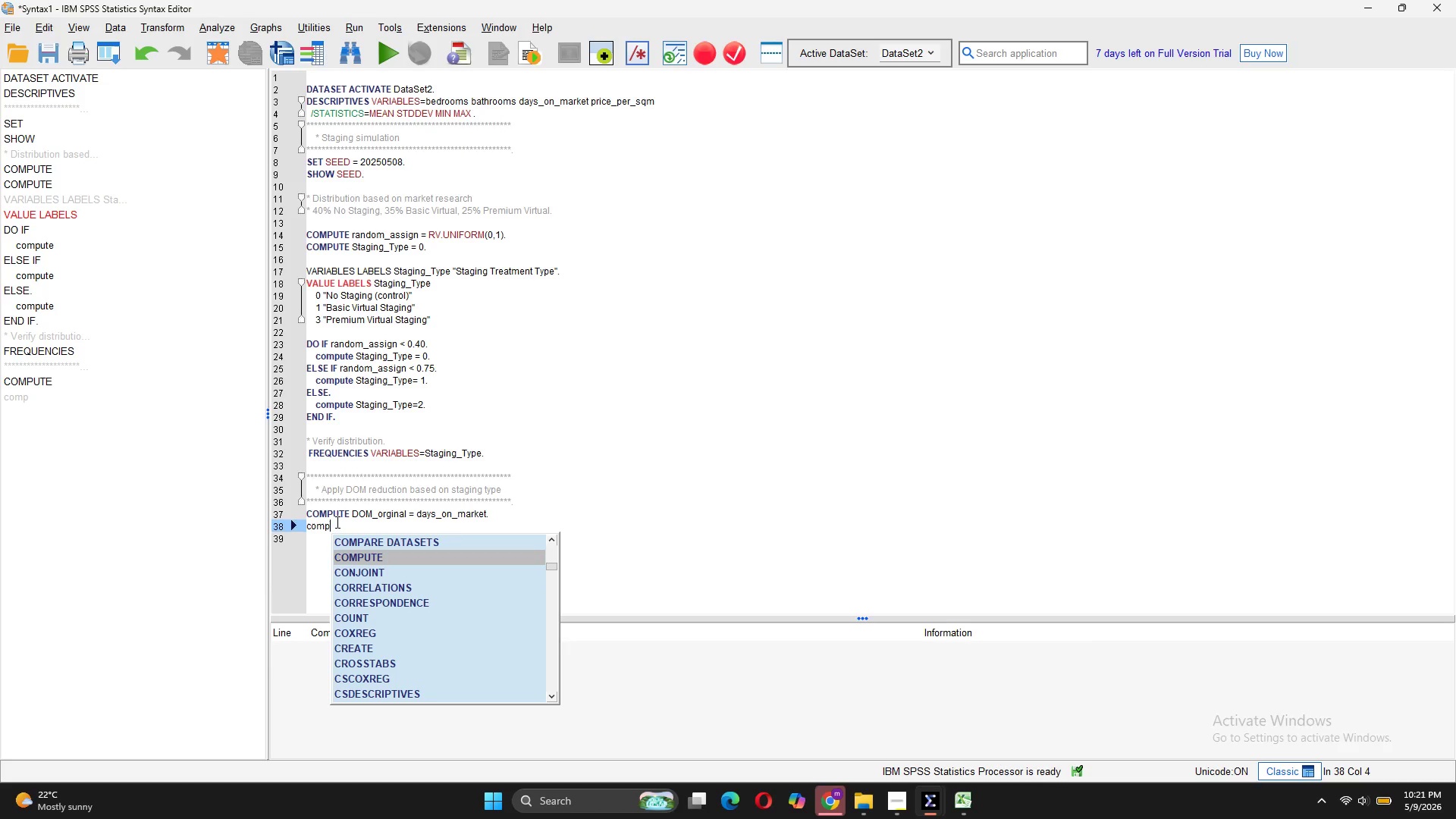 
key(CapsLock)
 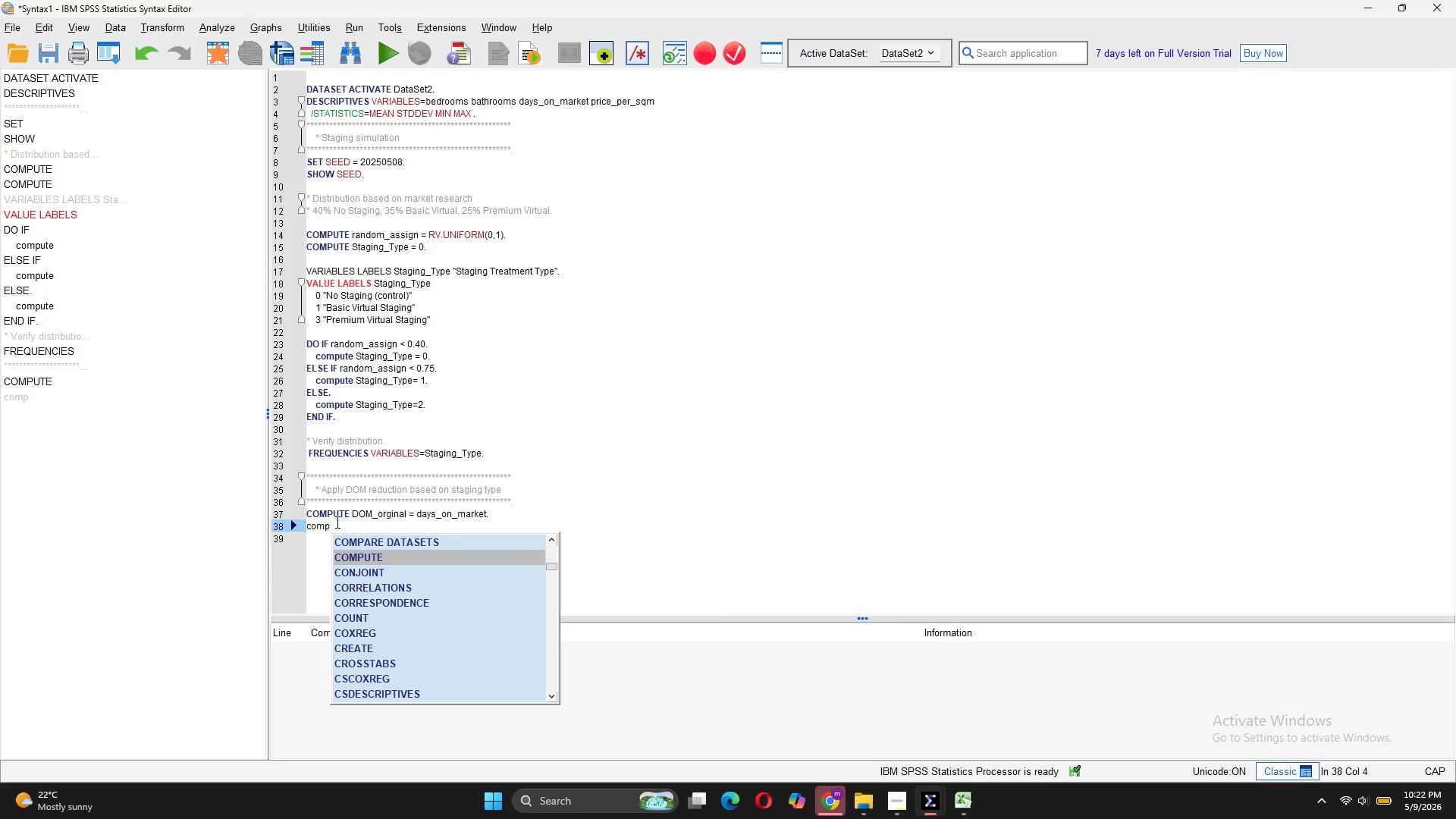 
key(Tab)
 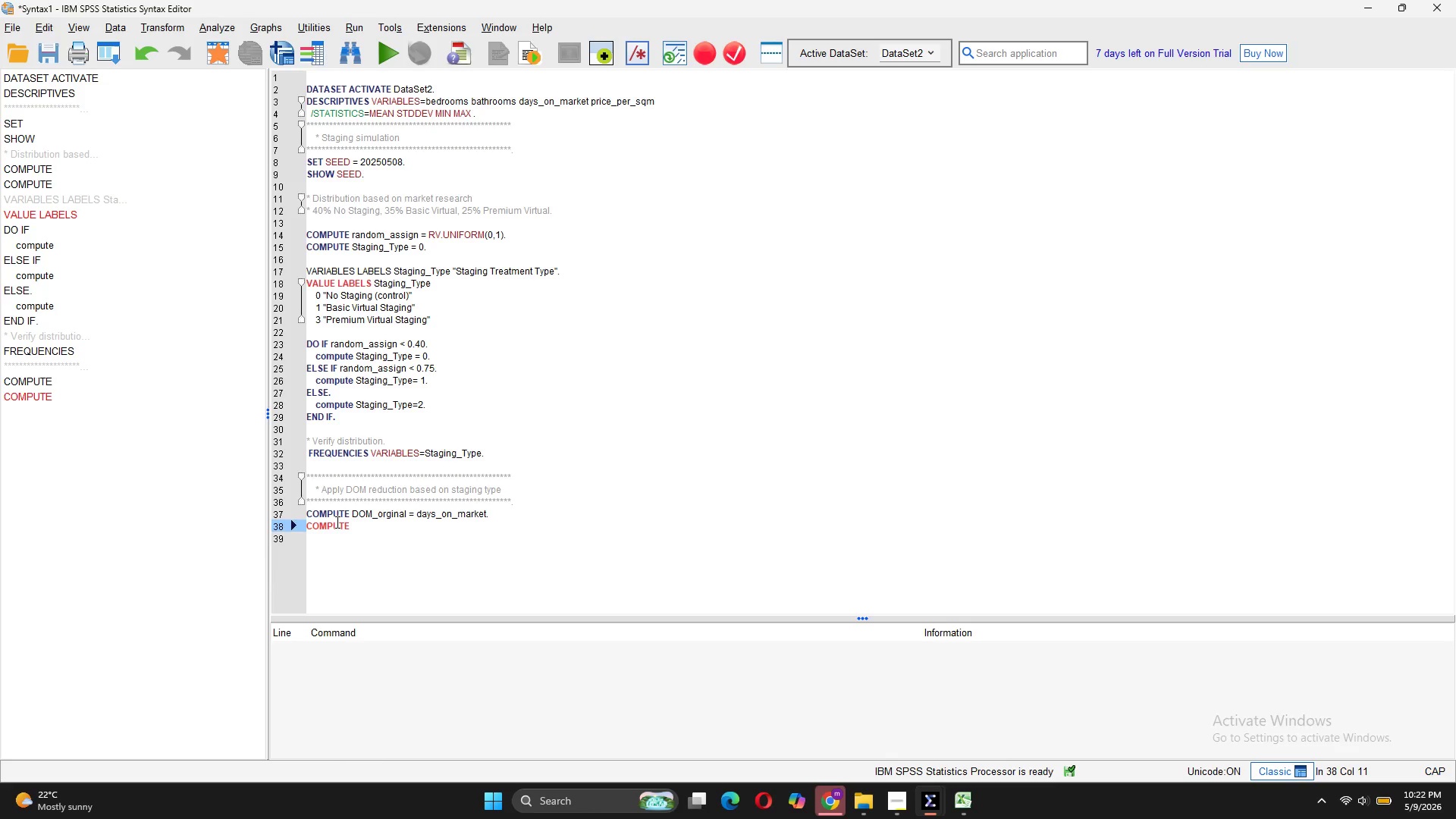 
key(Backspace)
 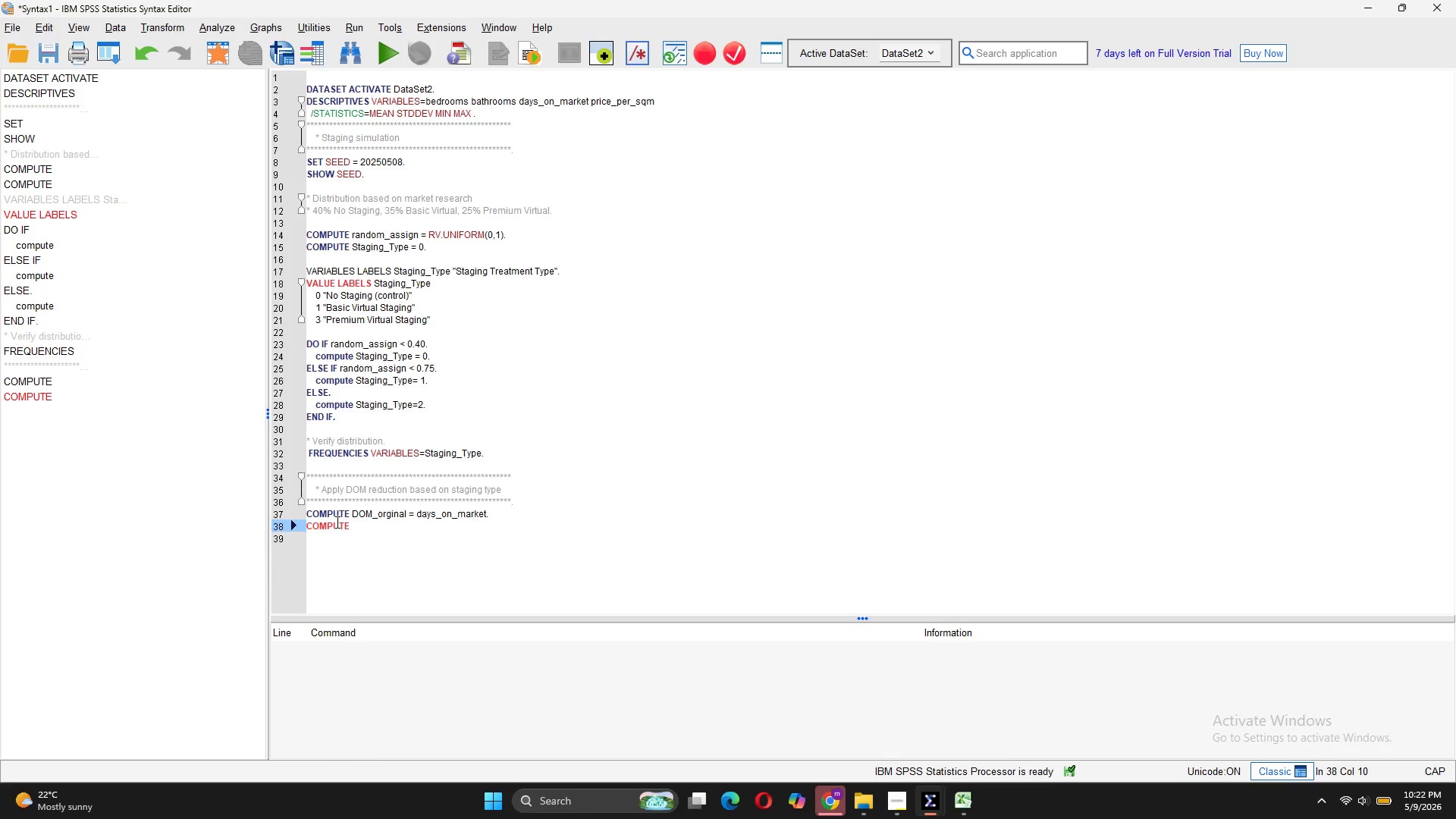 
key(Backspace)
 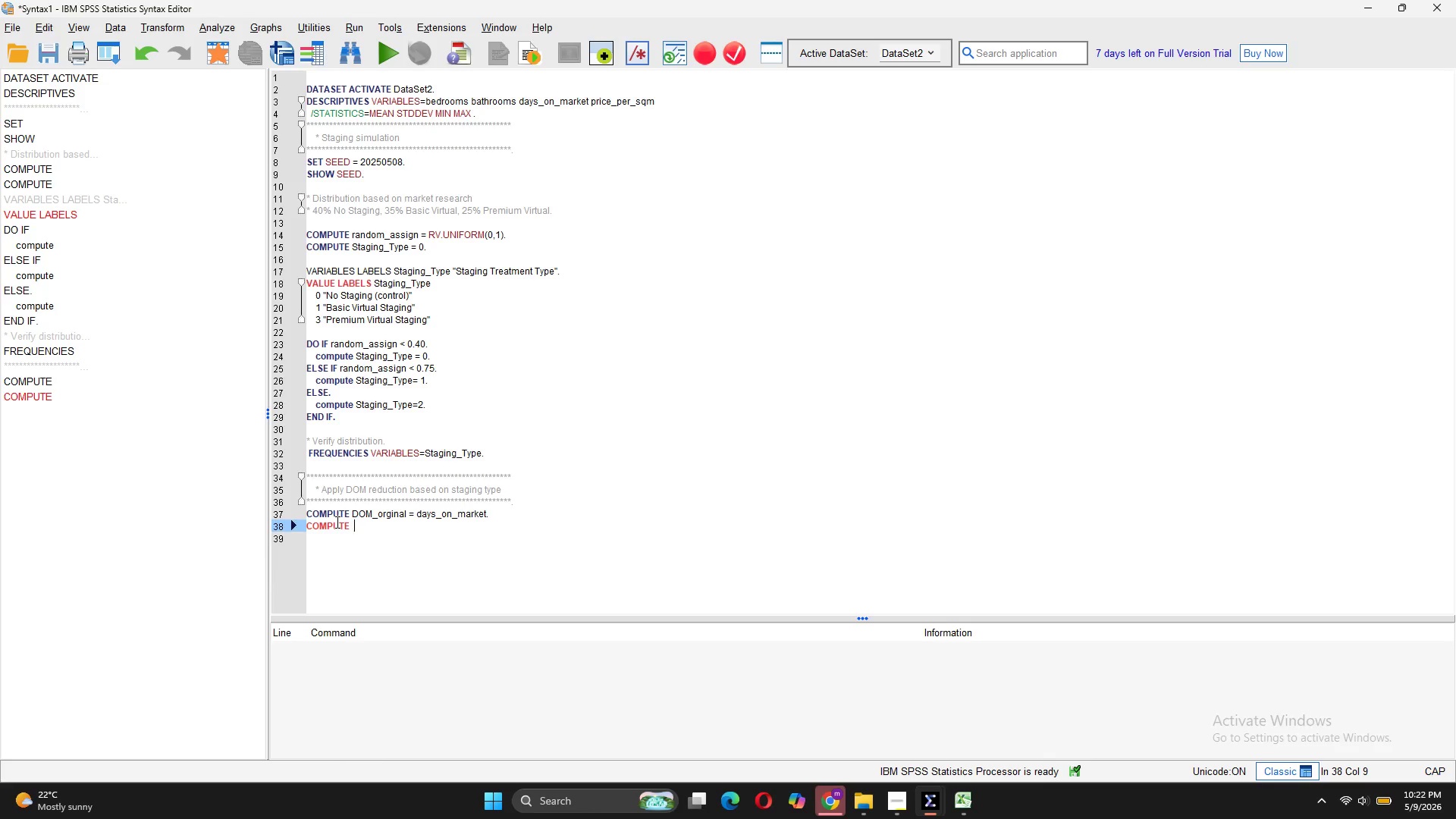 
wait(9.38)
 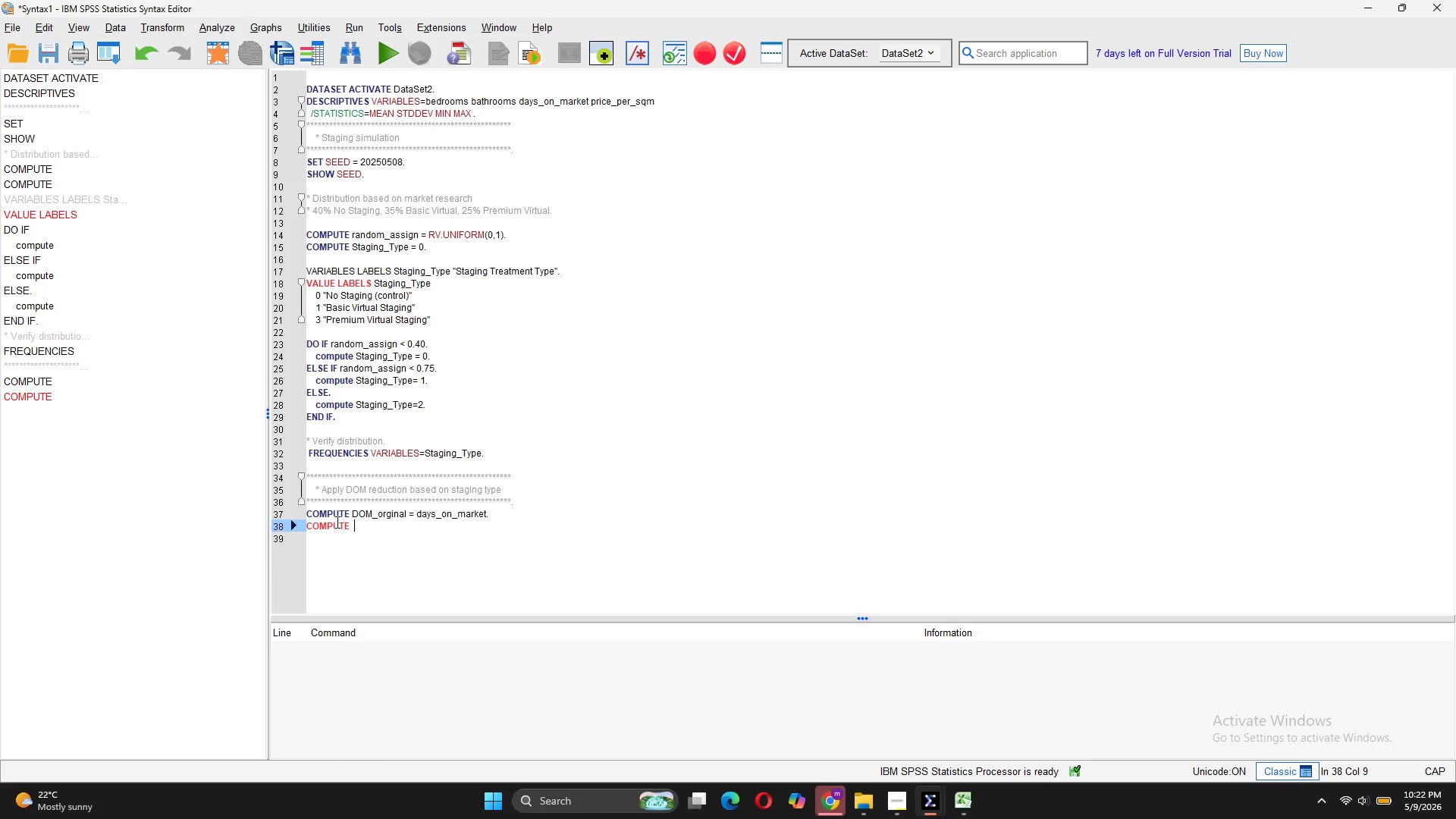 
type(DOM_reduction)
 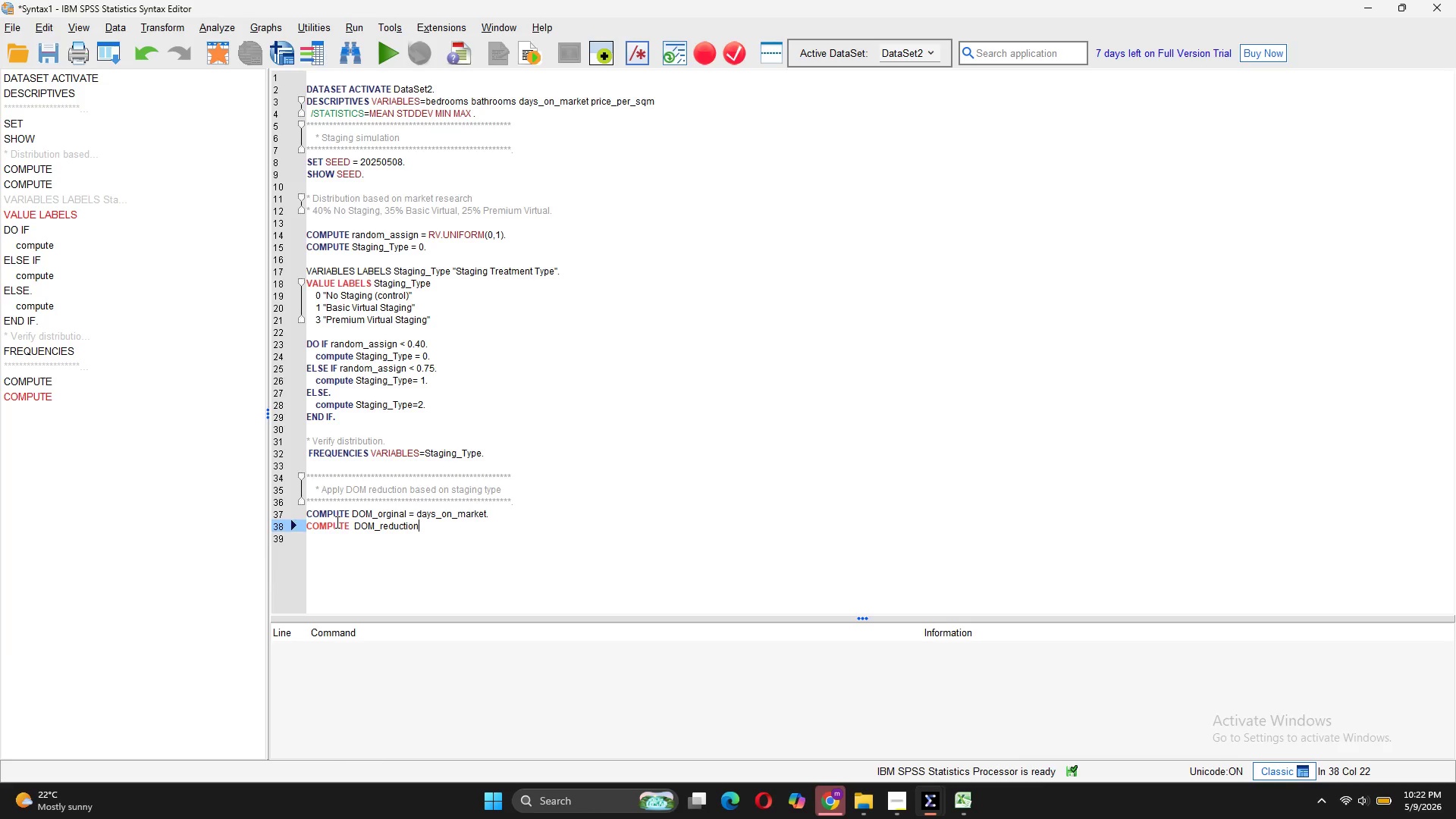 
wait(5.92)
 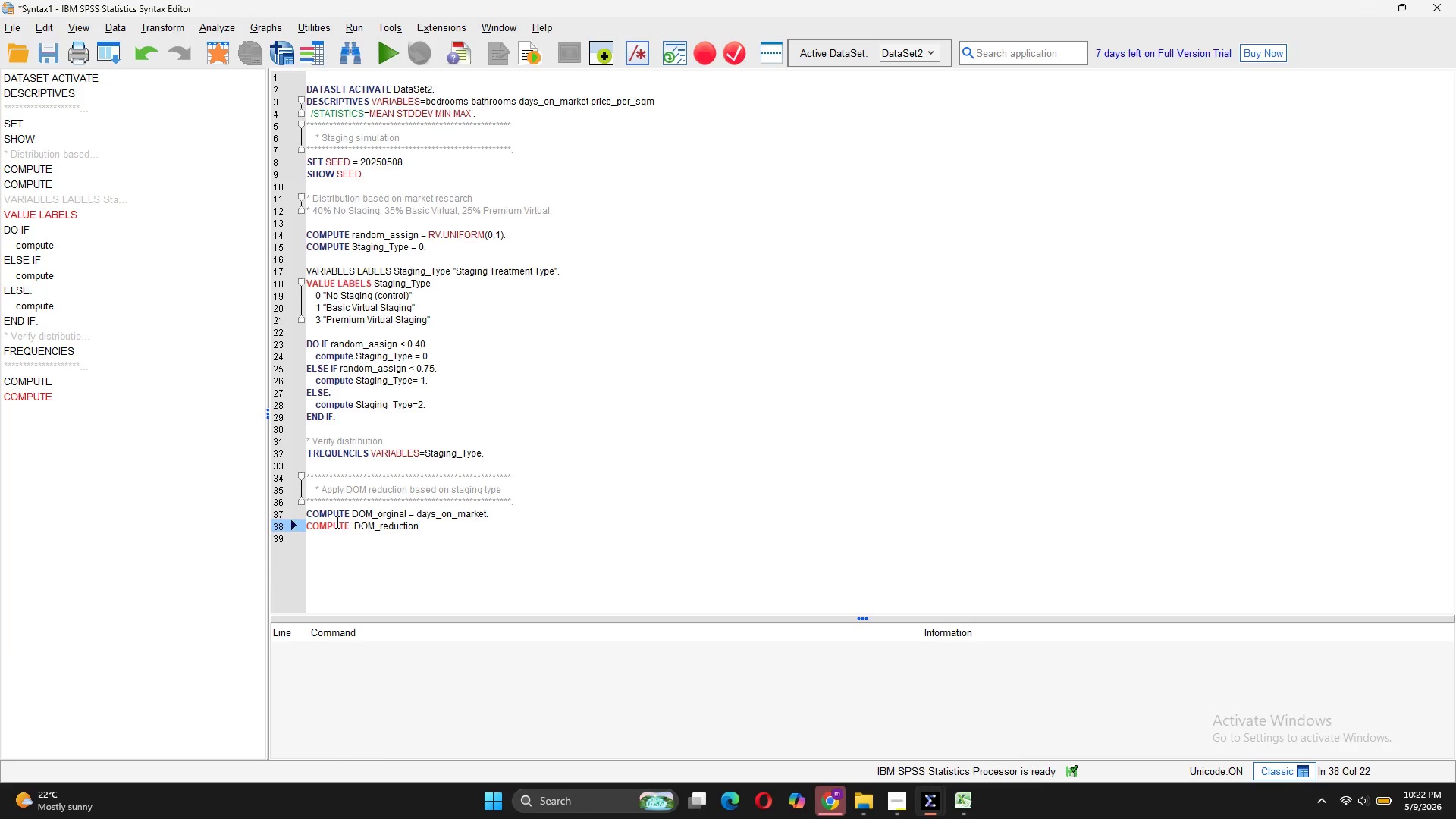 
key(Space)
 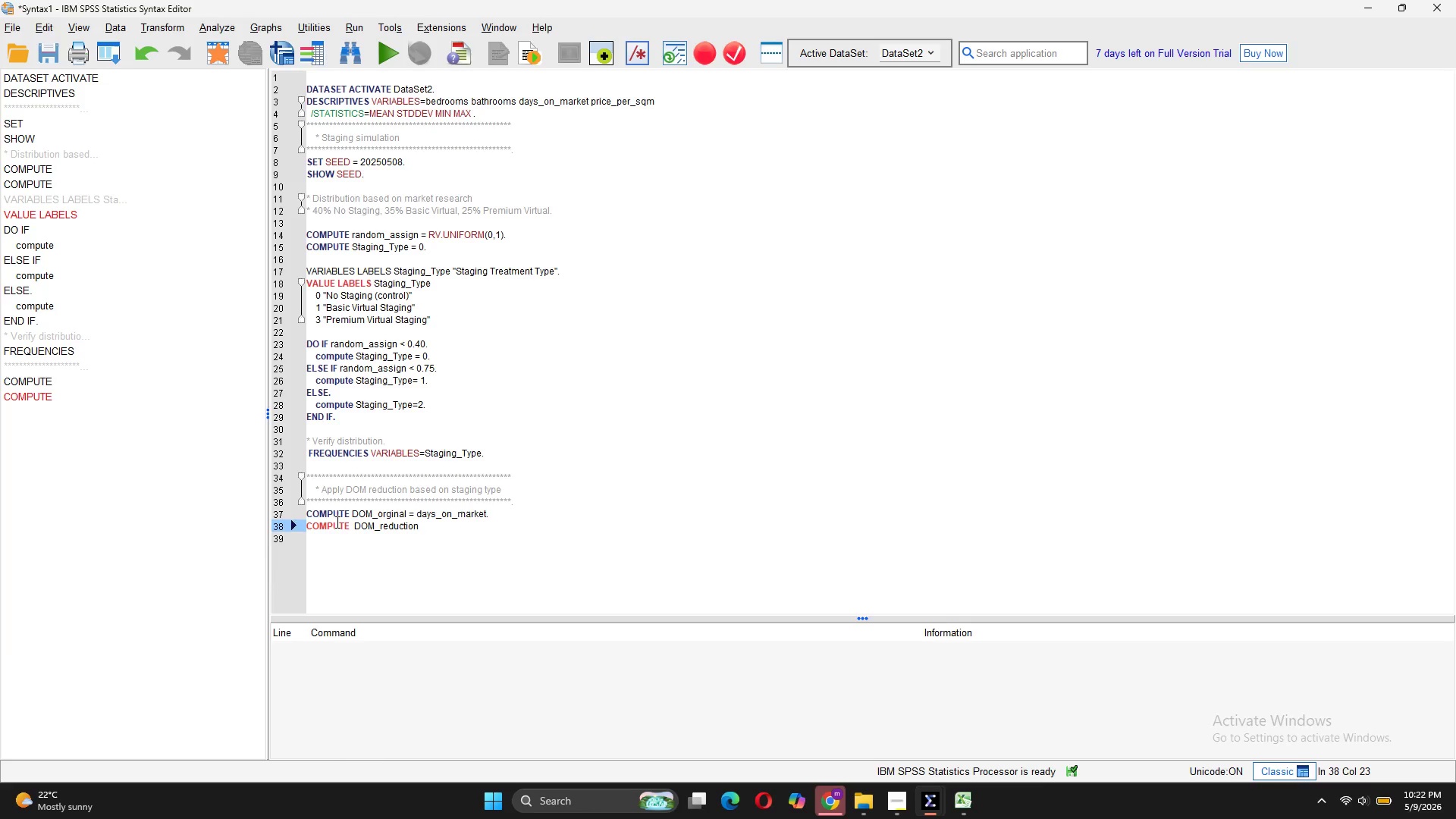 
key(Equal)
 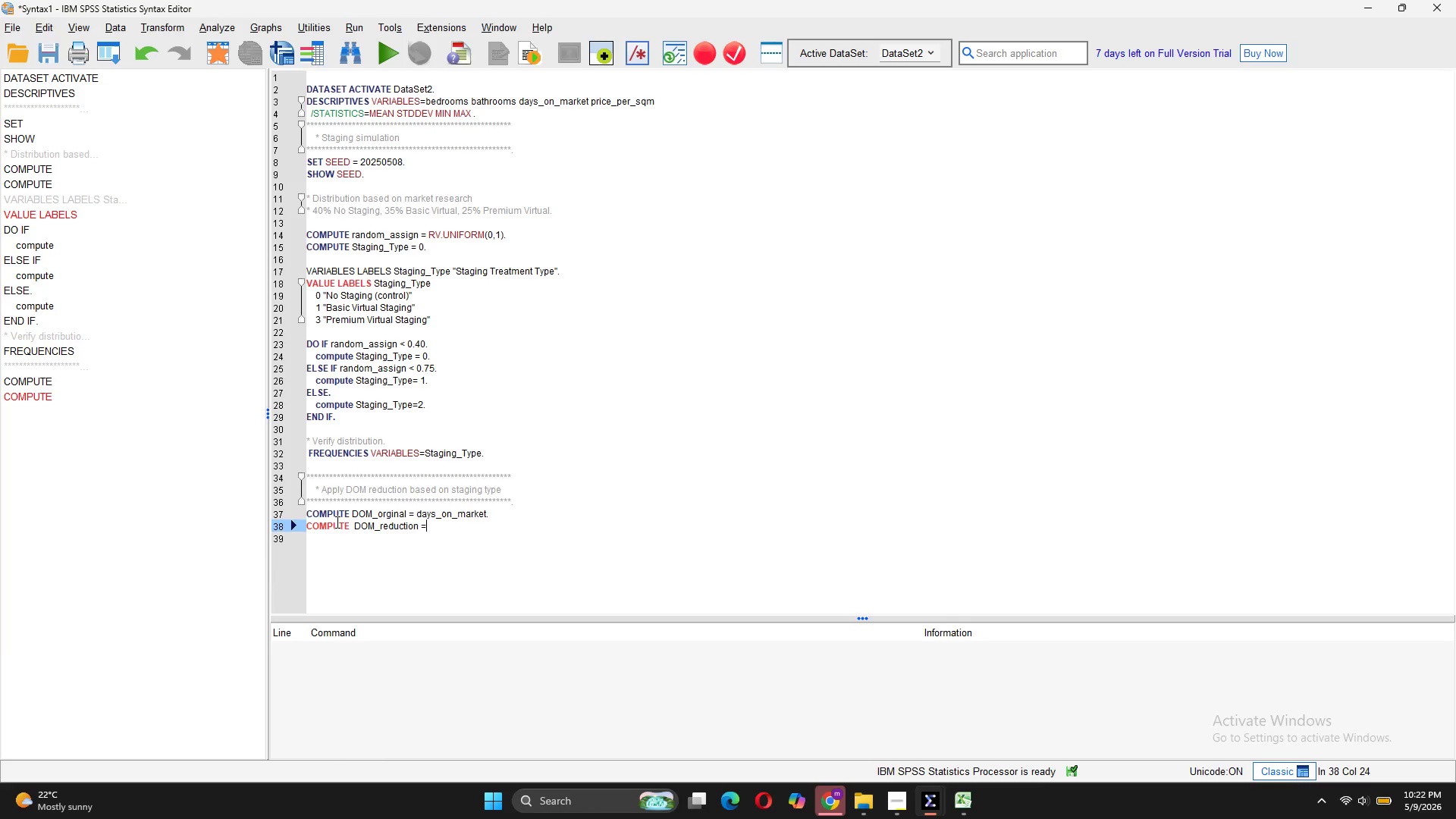 
key(Space)
 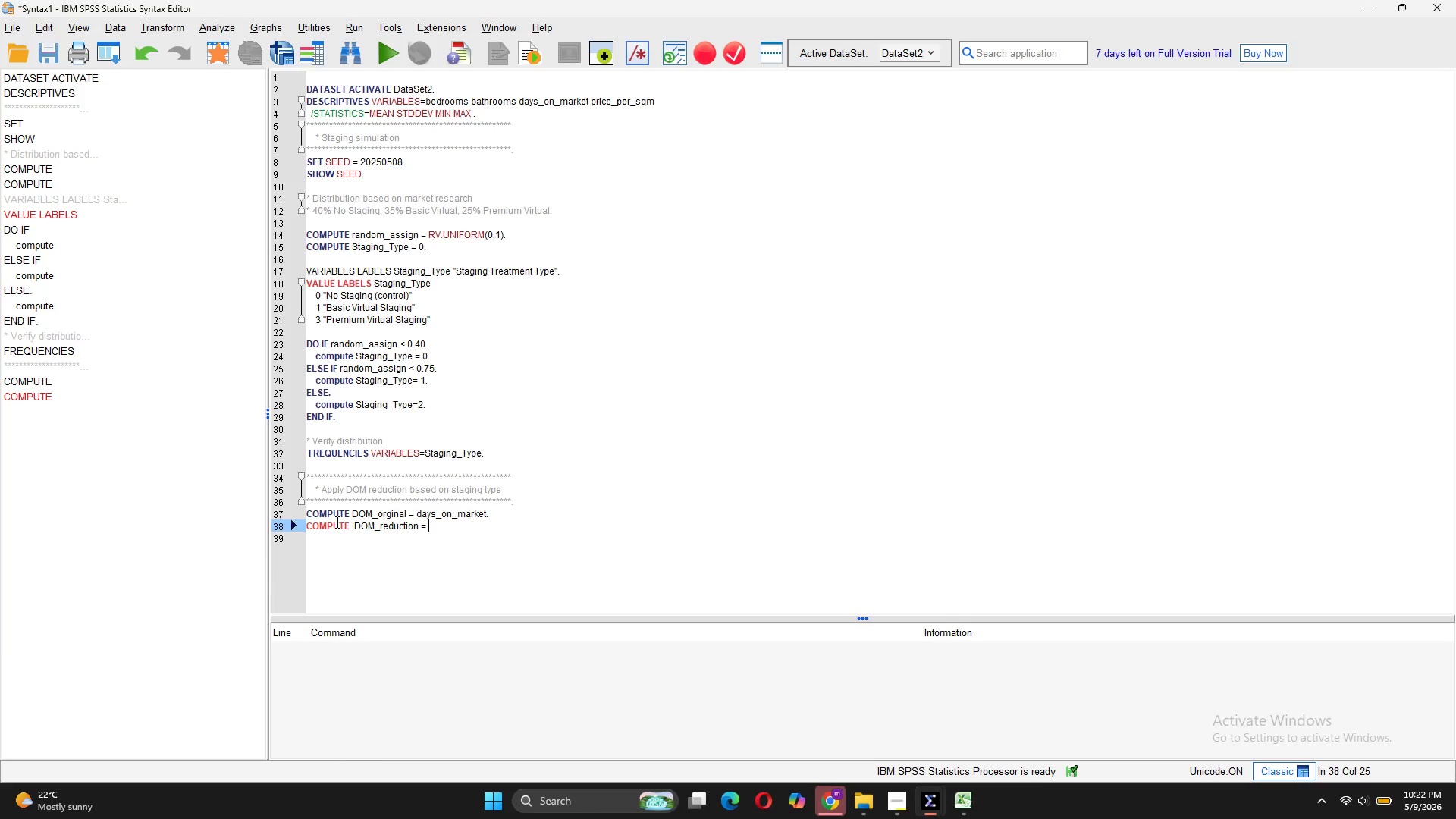 
key(0)
 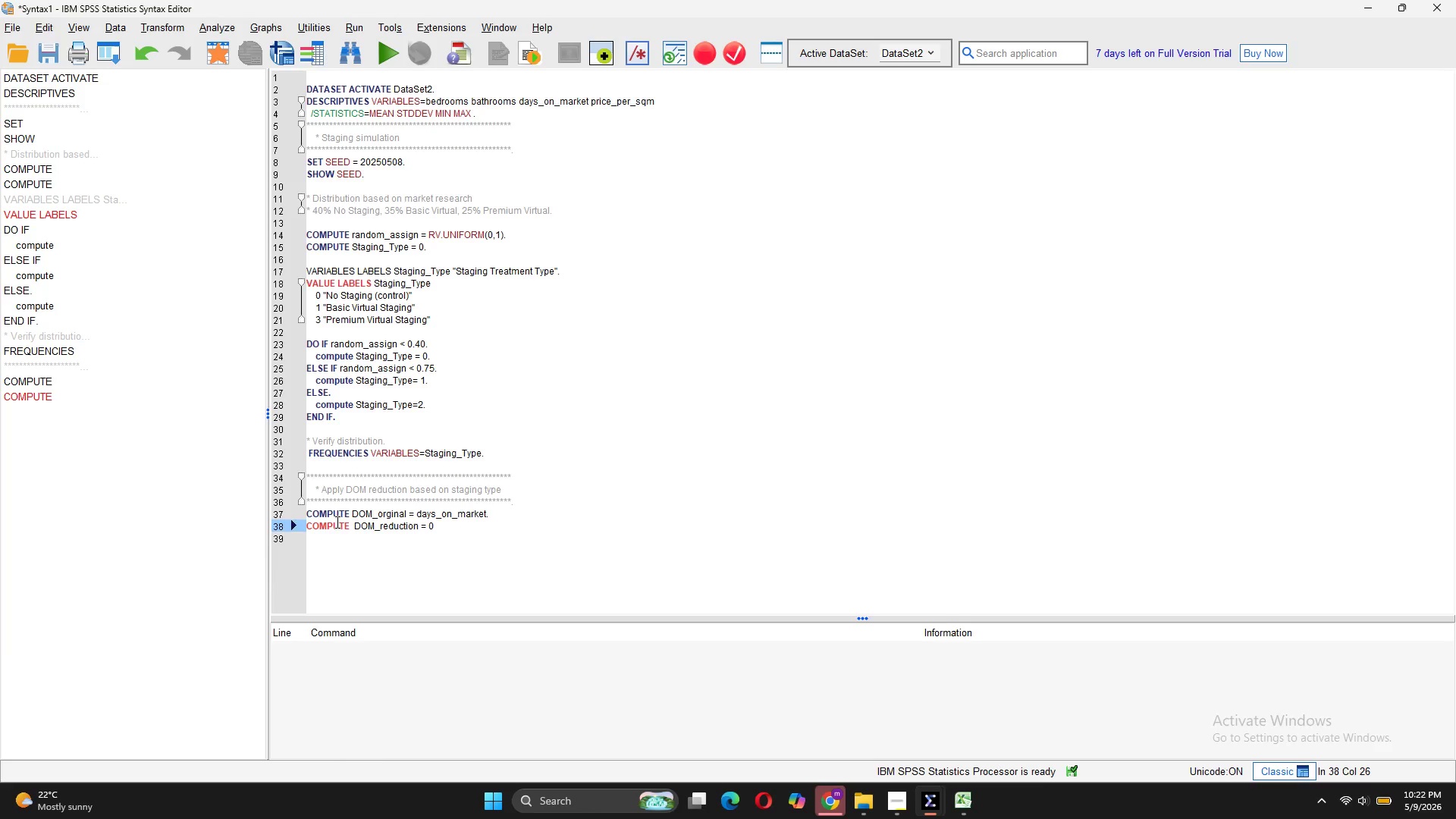 
key(Period)
 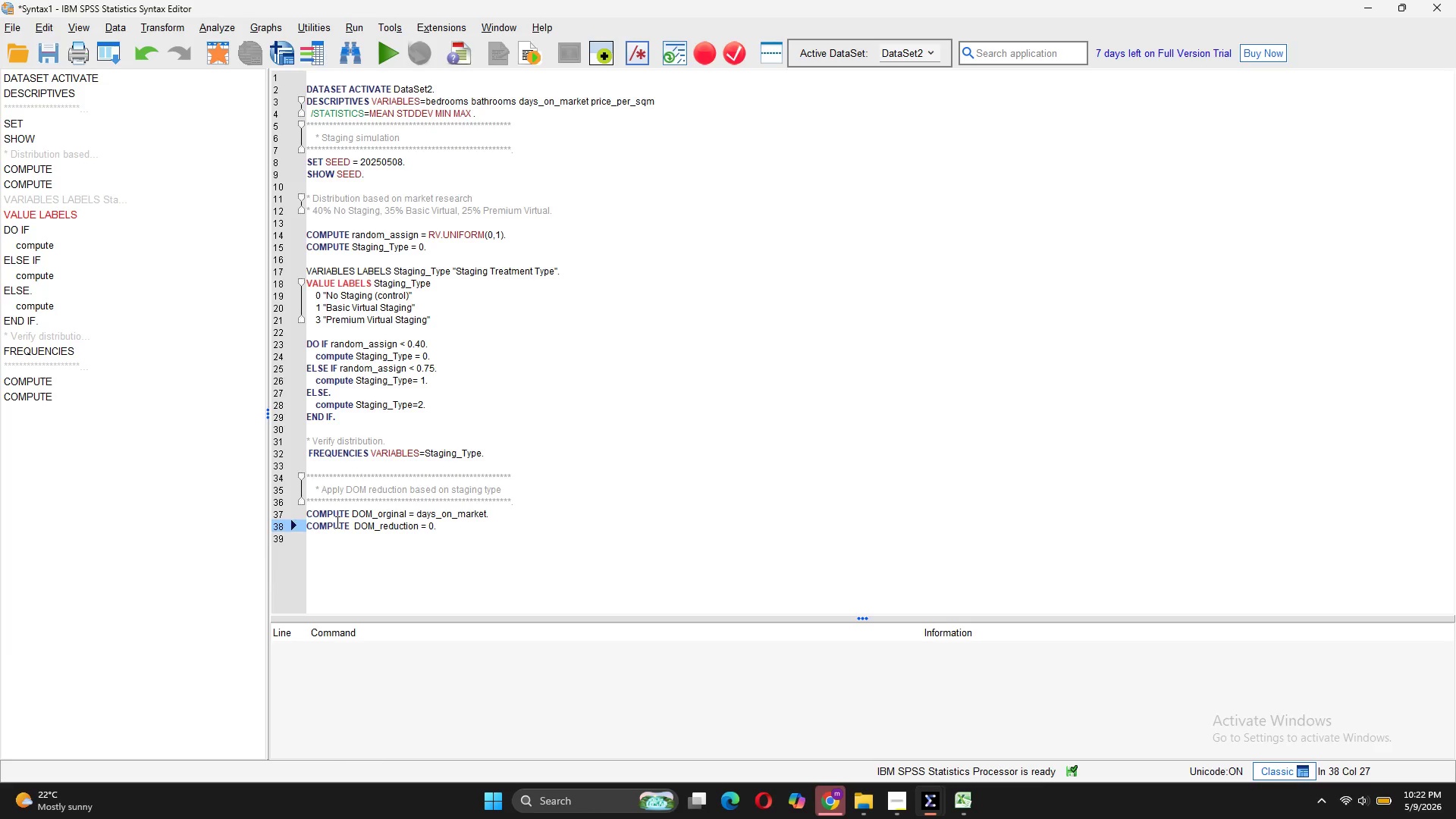 
key(Enter)
 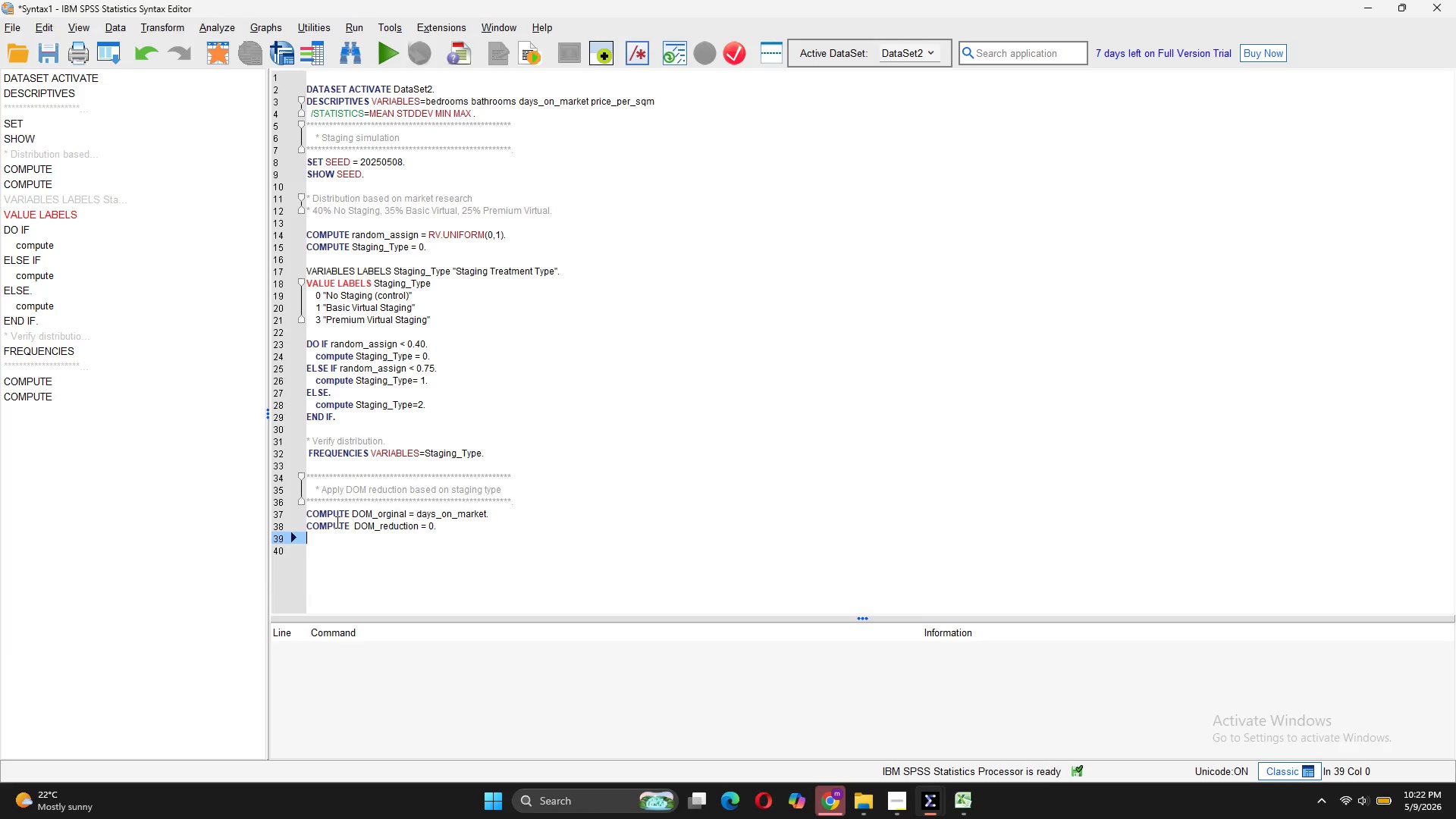 
type(COMPUTE DOM_)
 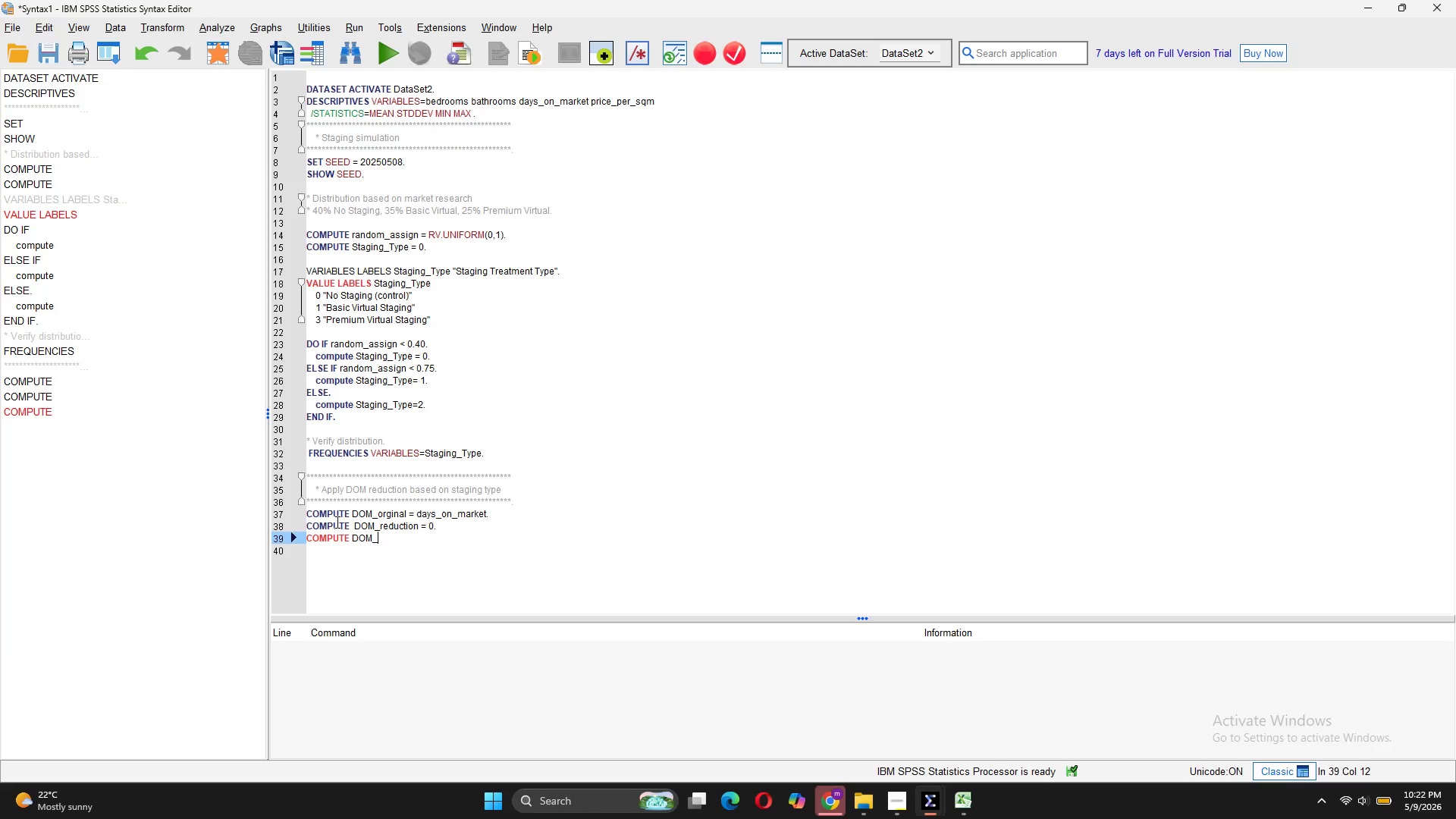 
wait(6.17)
 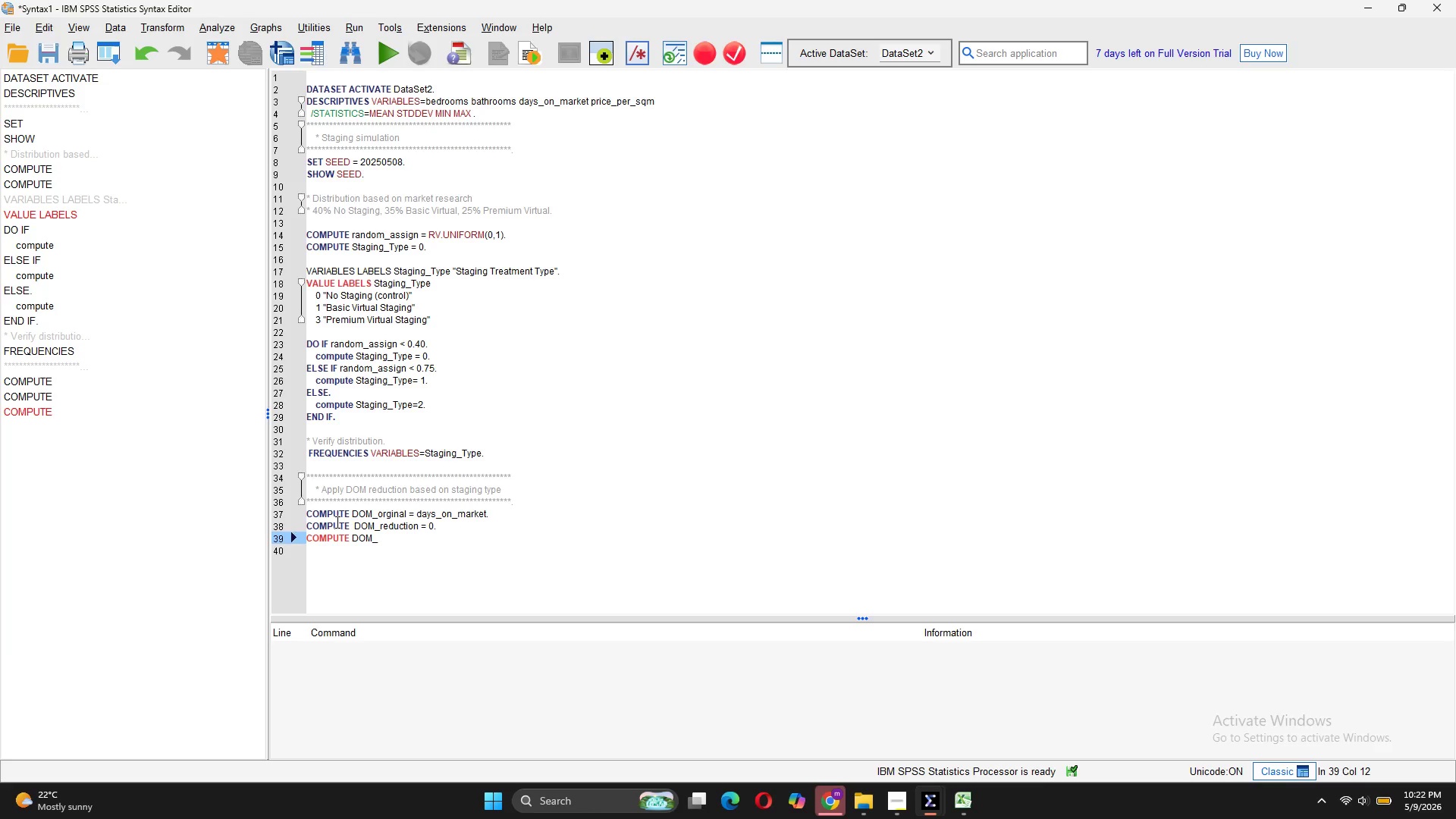 
type(adjusted = DOM_orginal.)
 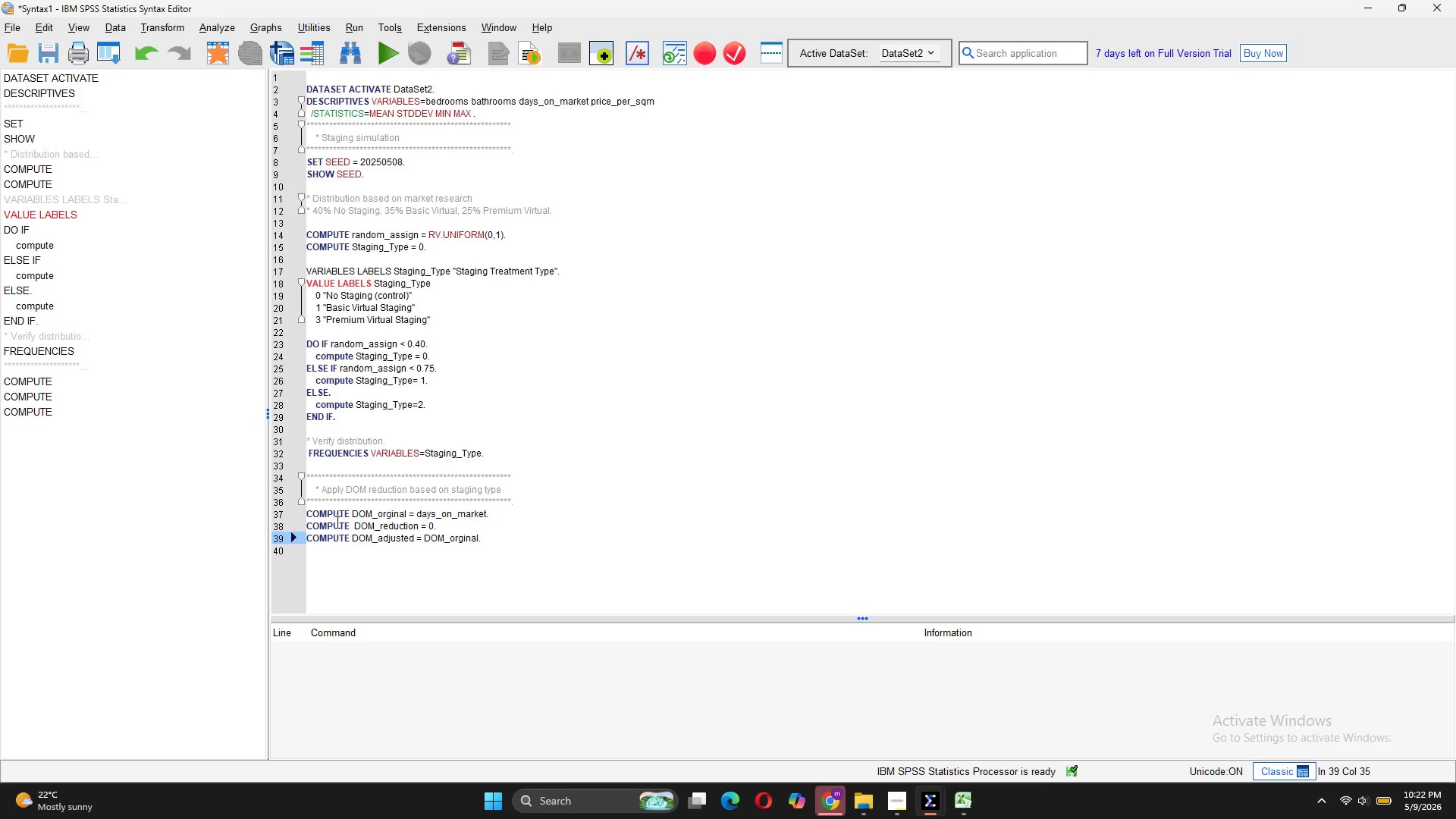 
key(Enter)
 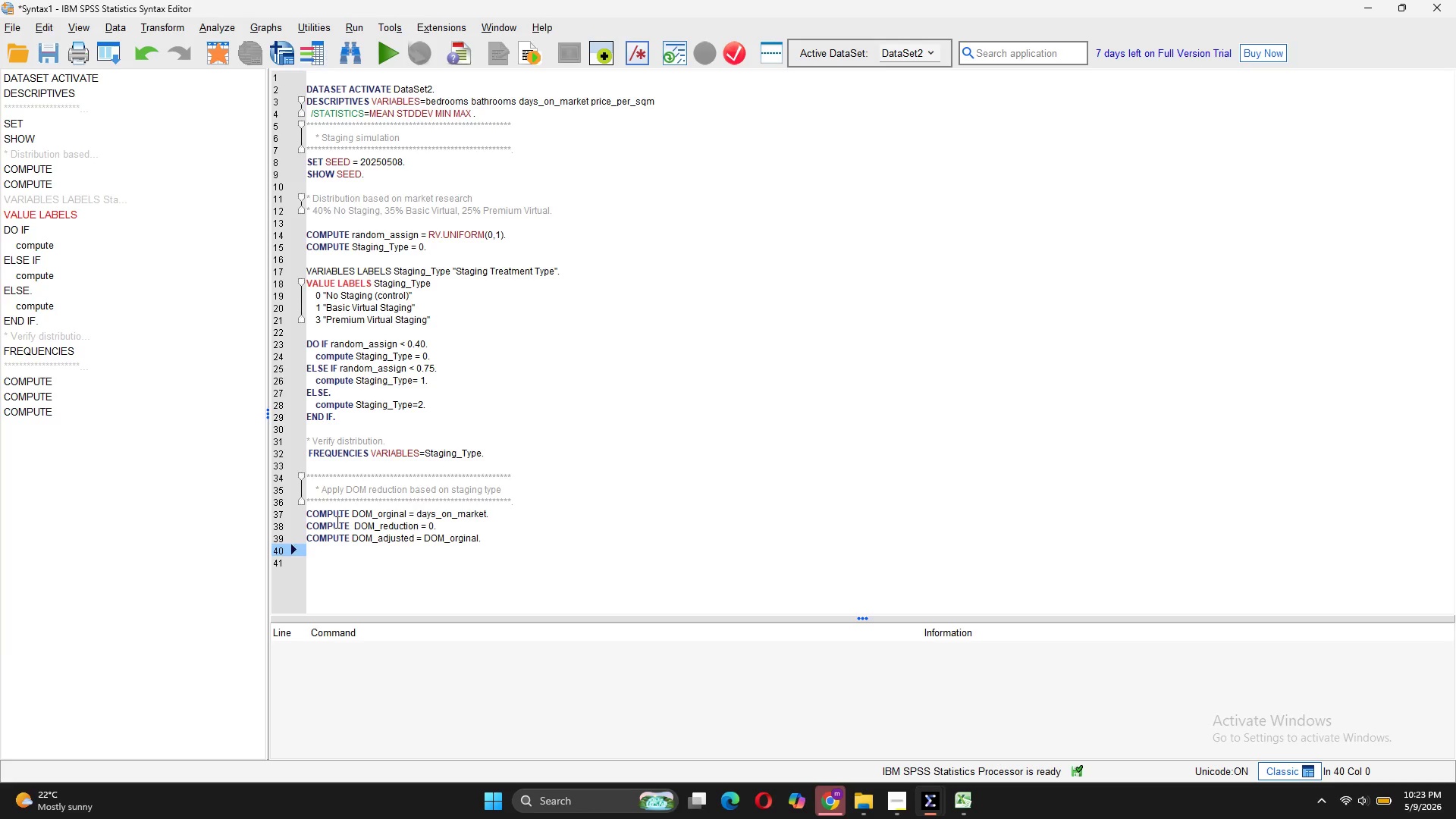 
wait(9.89)
 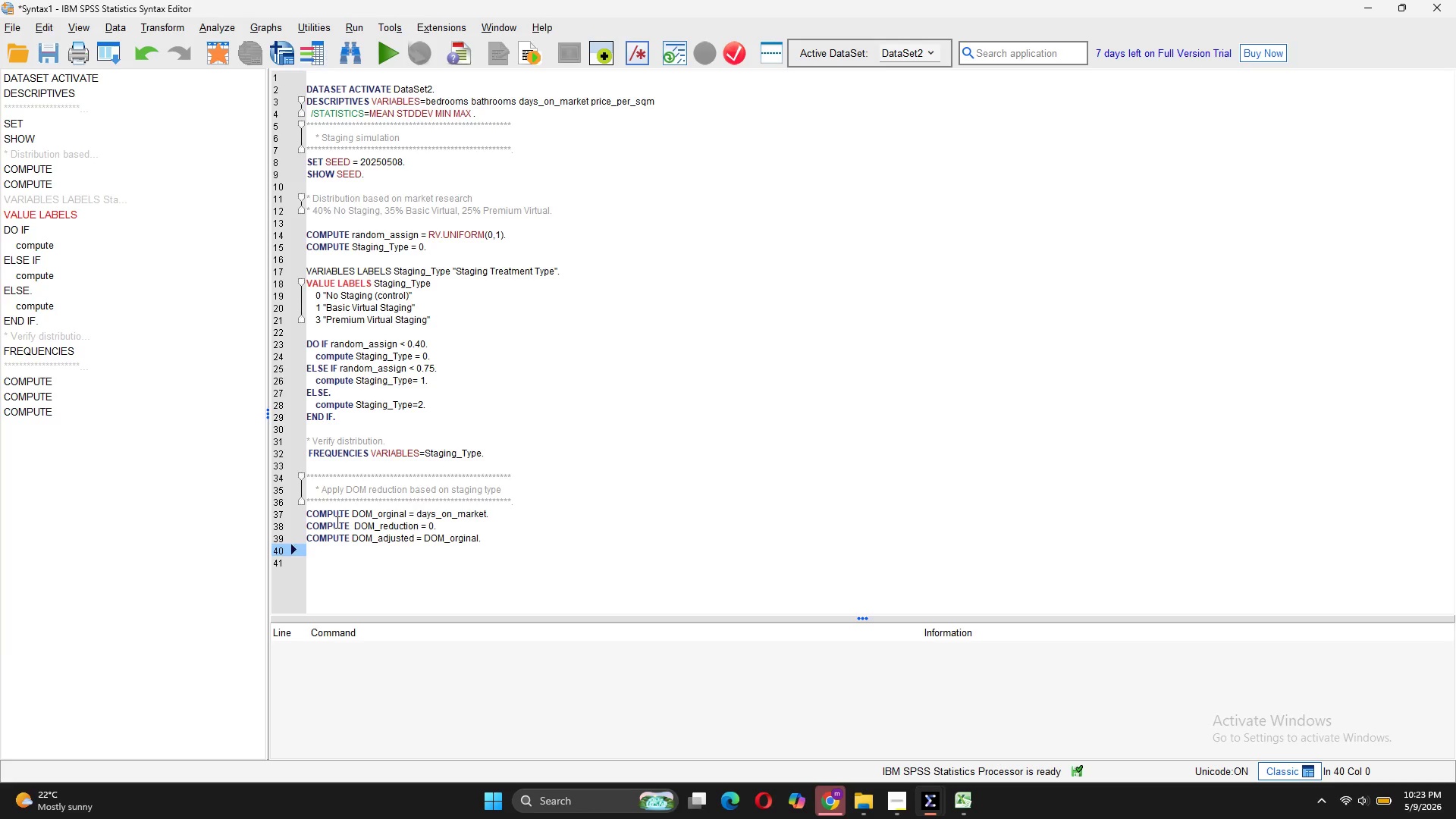 
mouse_move([350, 520])
 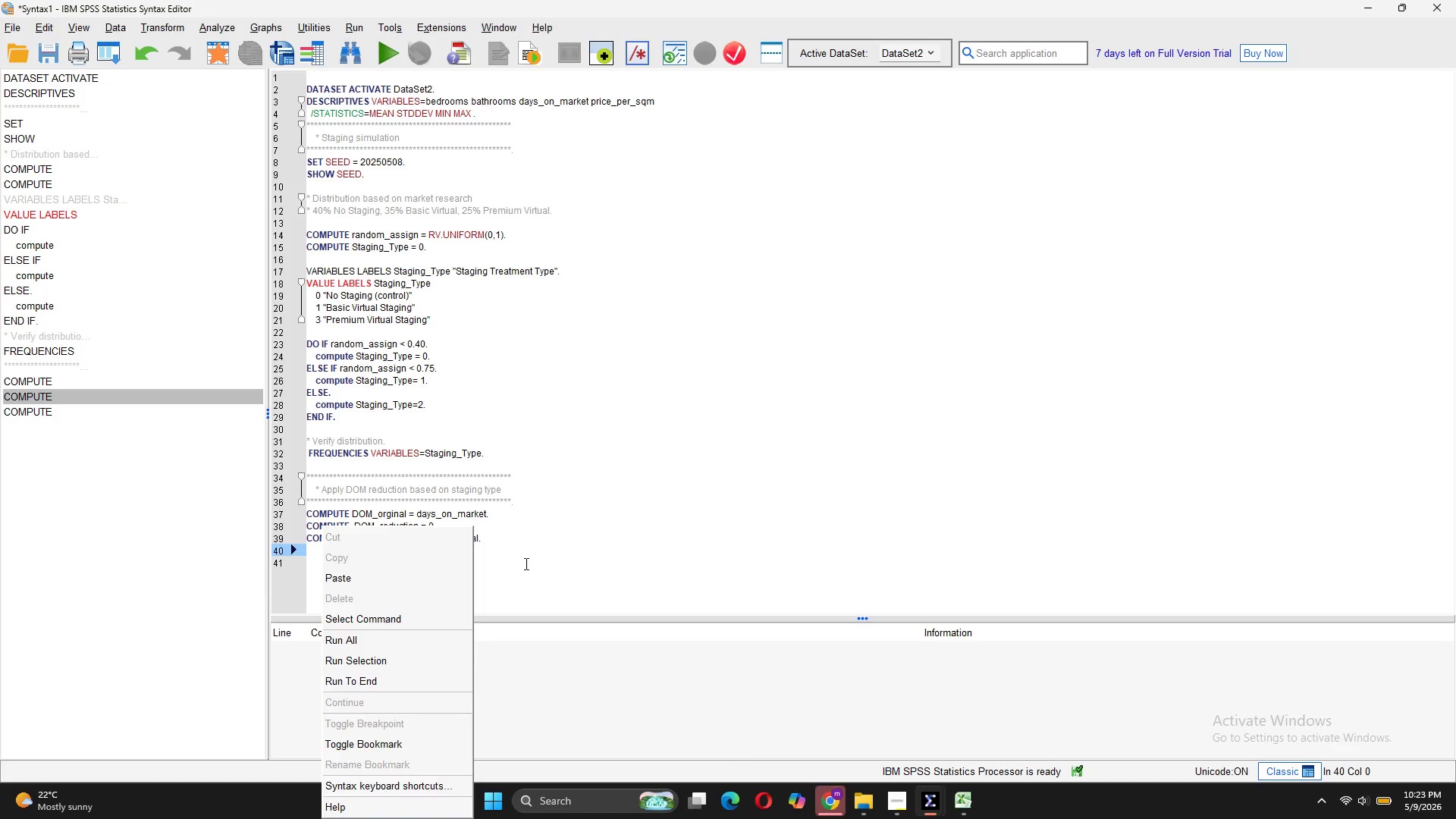 
left_click([526, 565])
 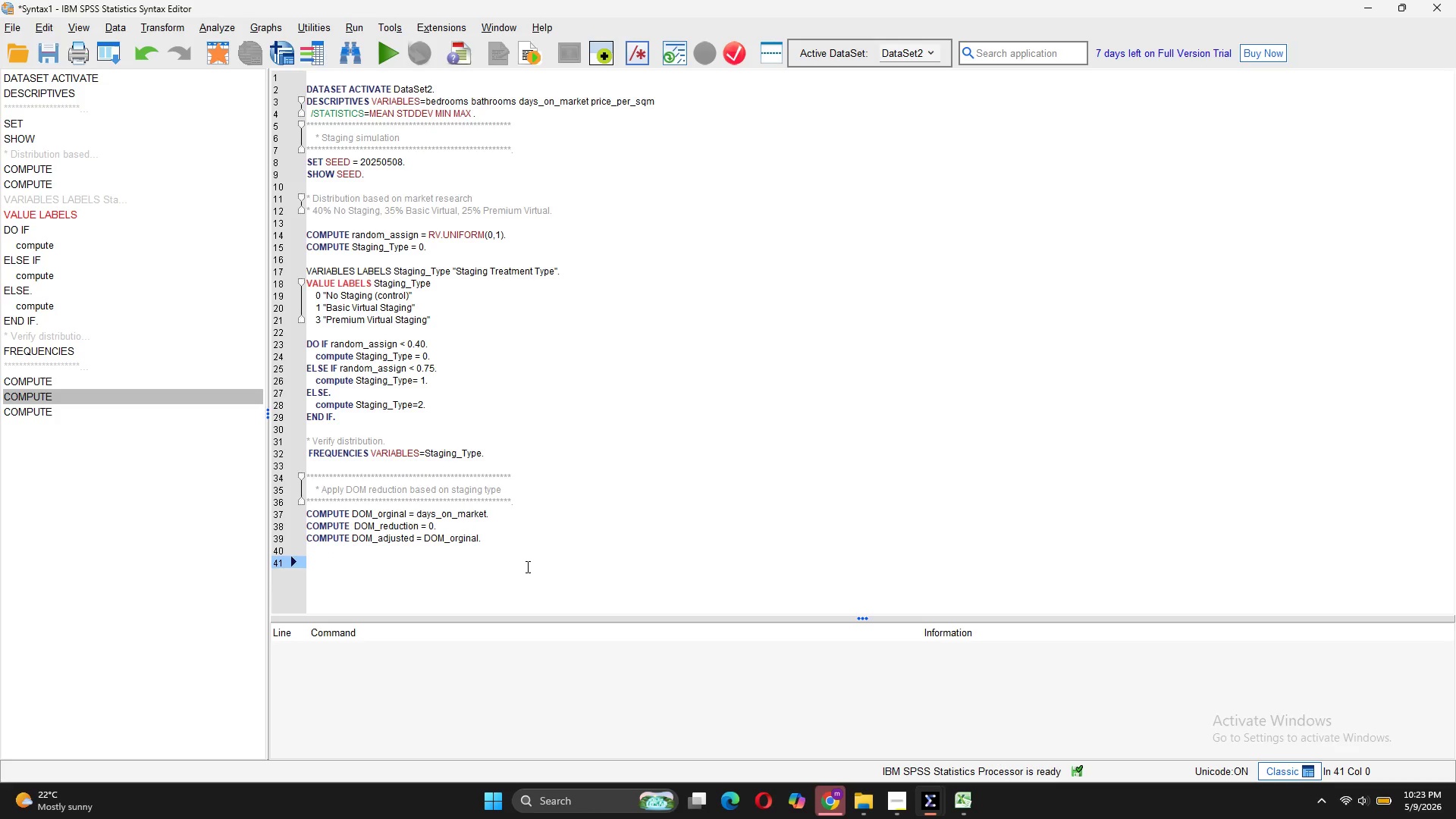 
key(Backspace)
 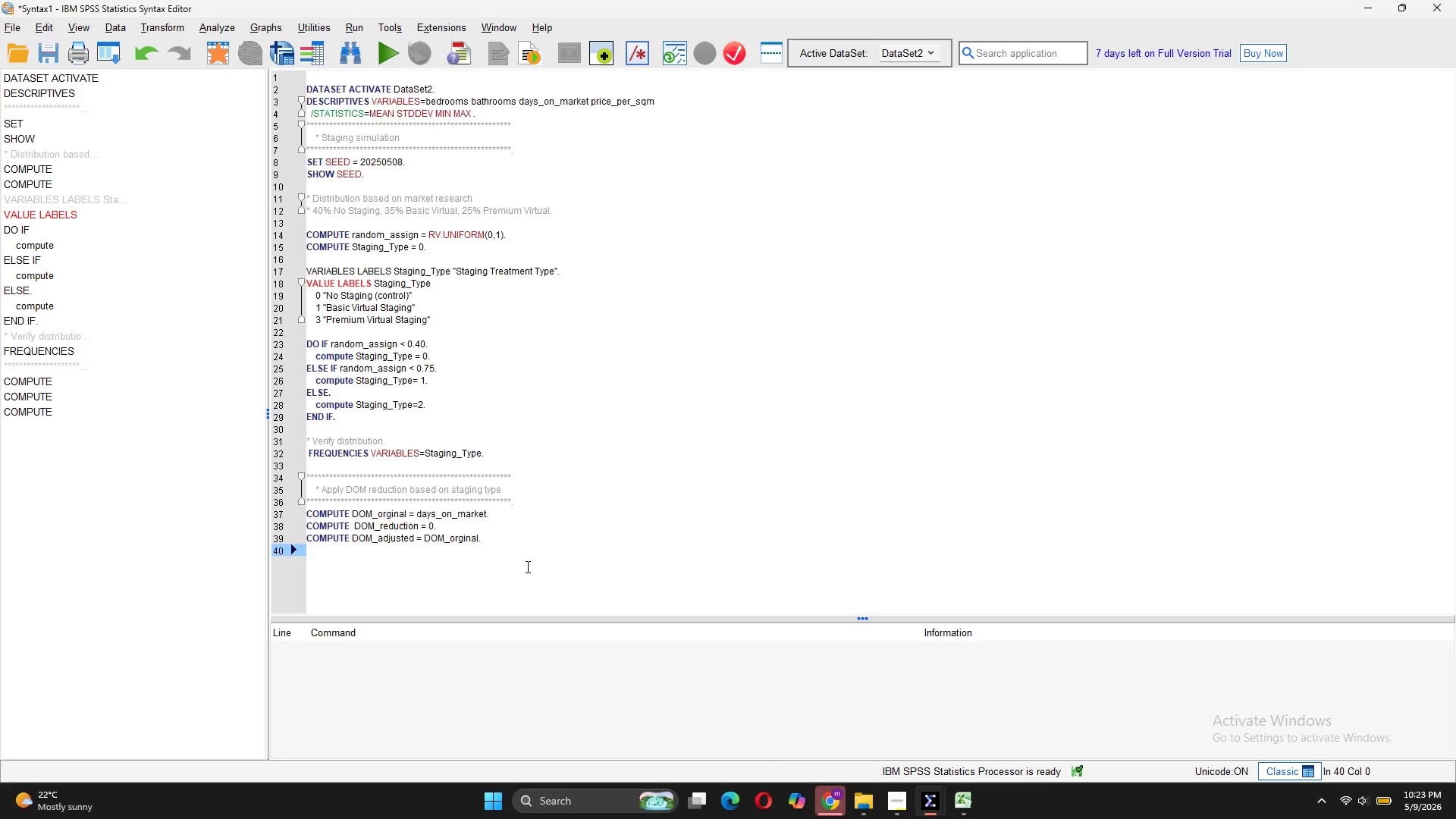 
key(Enter)
 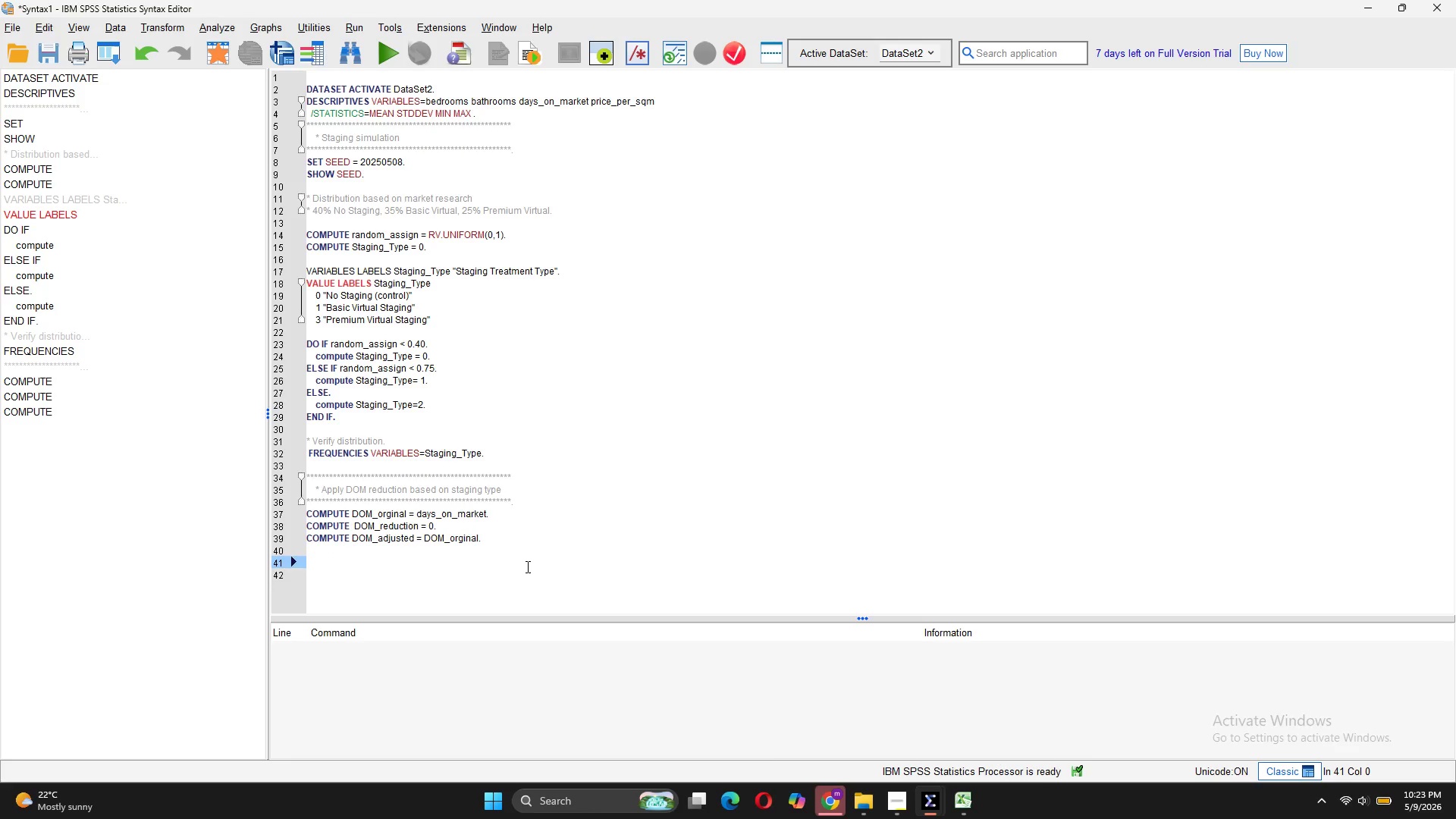 
type(DO IF Stag)
 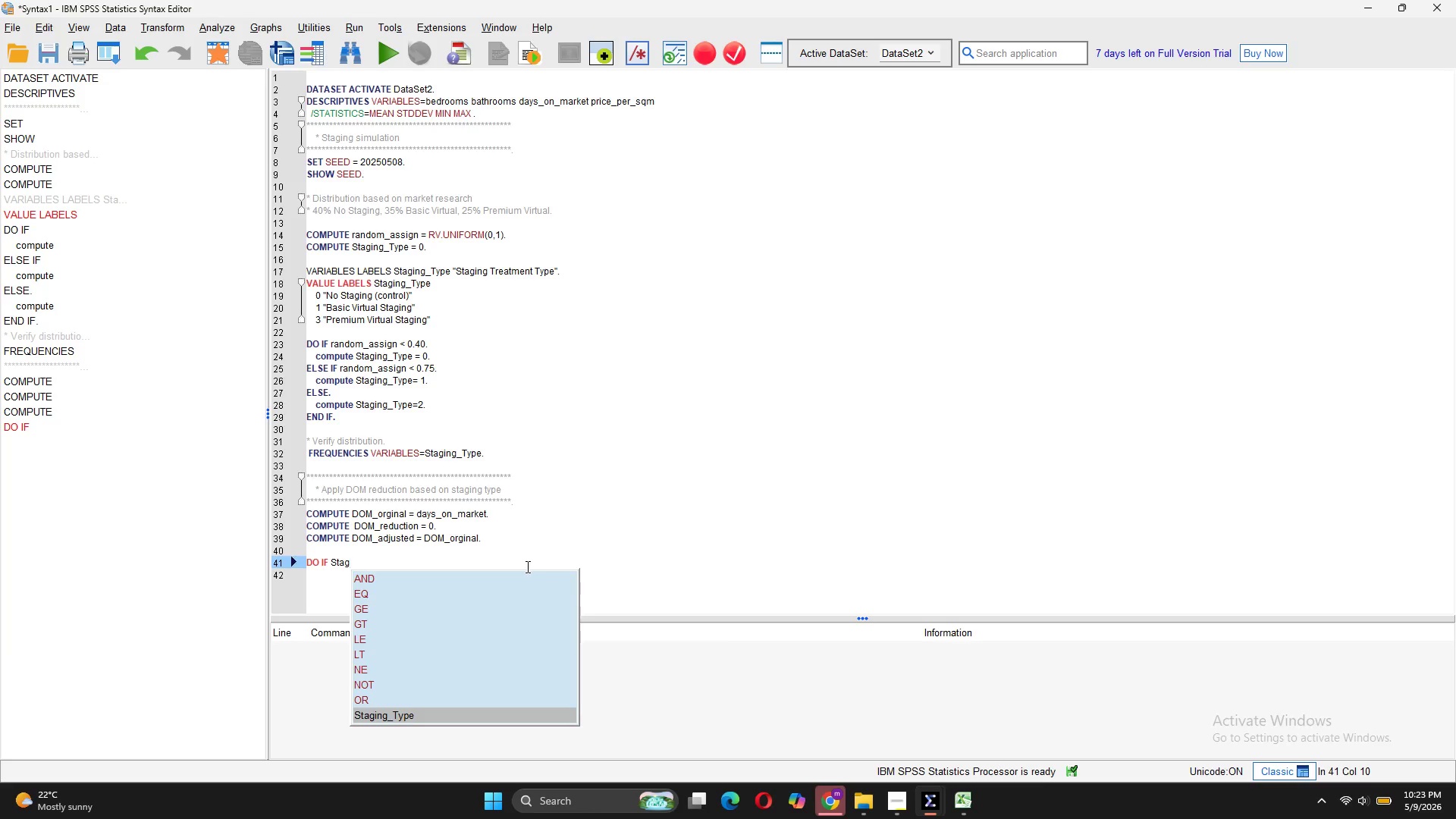 
wait(8.62)
 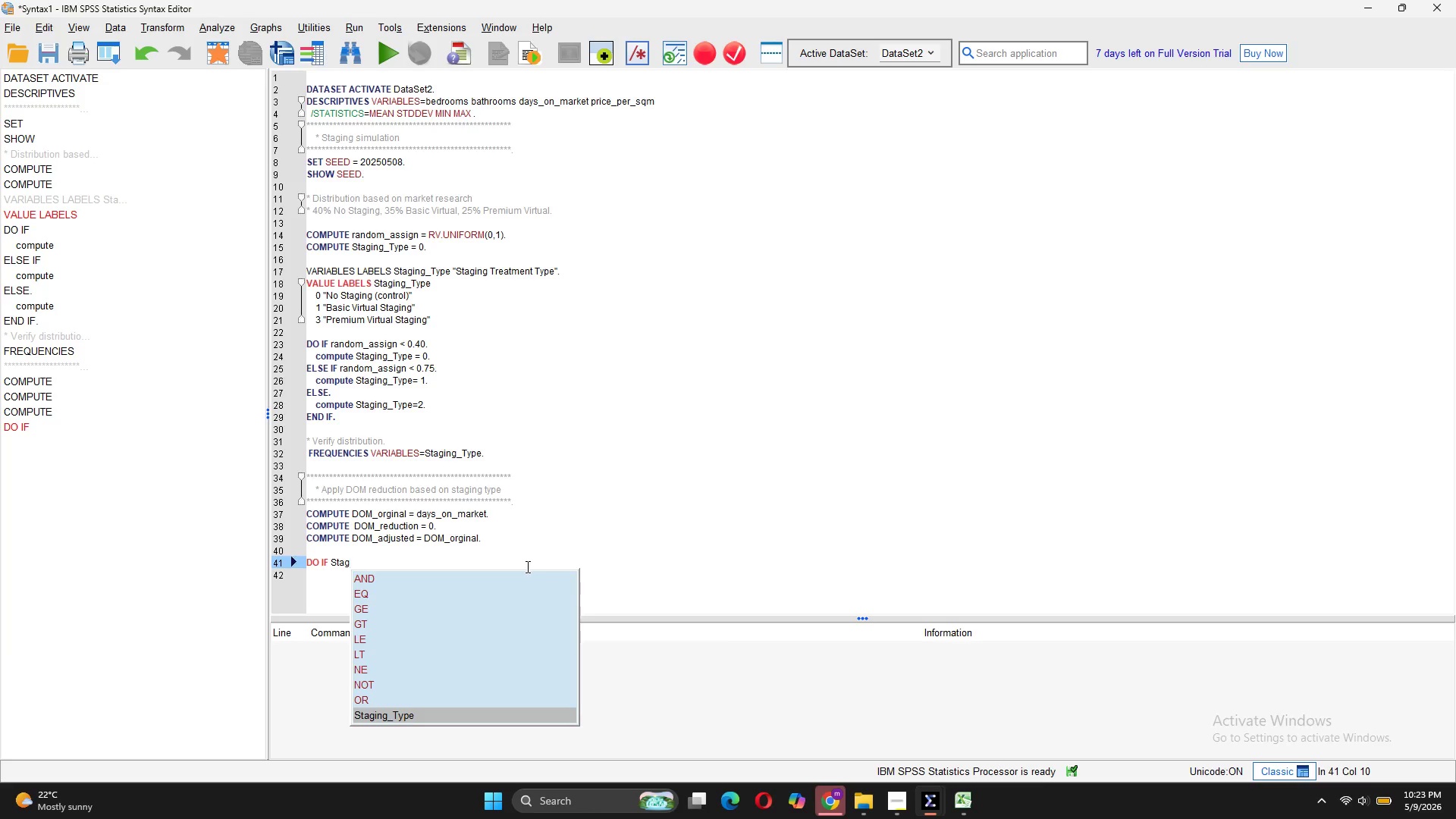 
type(ing_Type = 1.)
 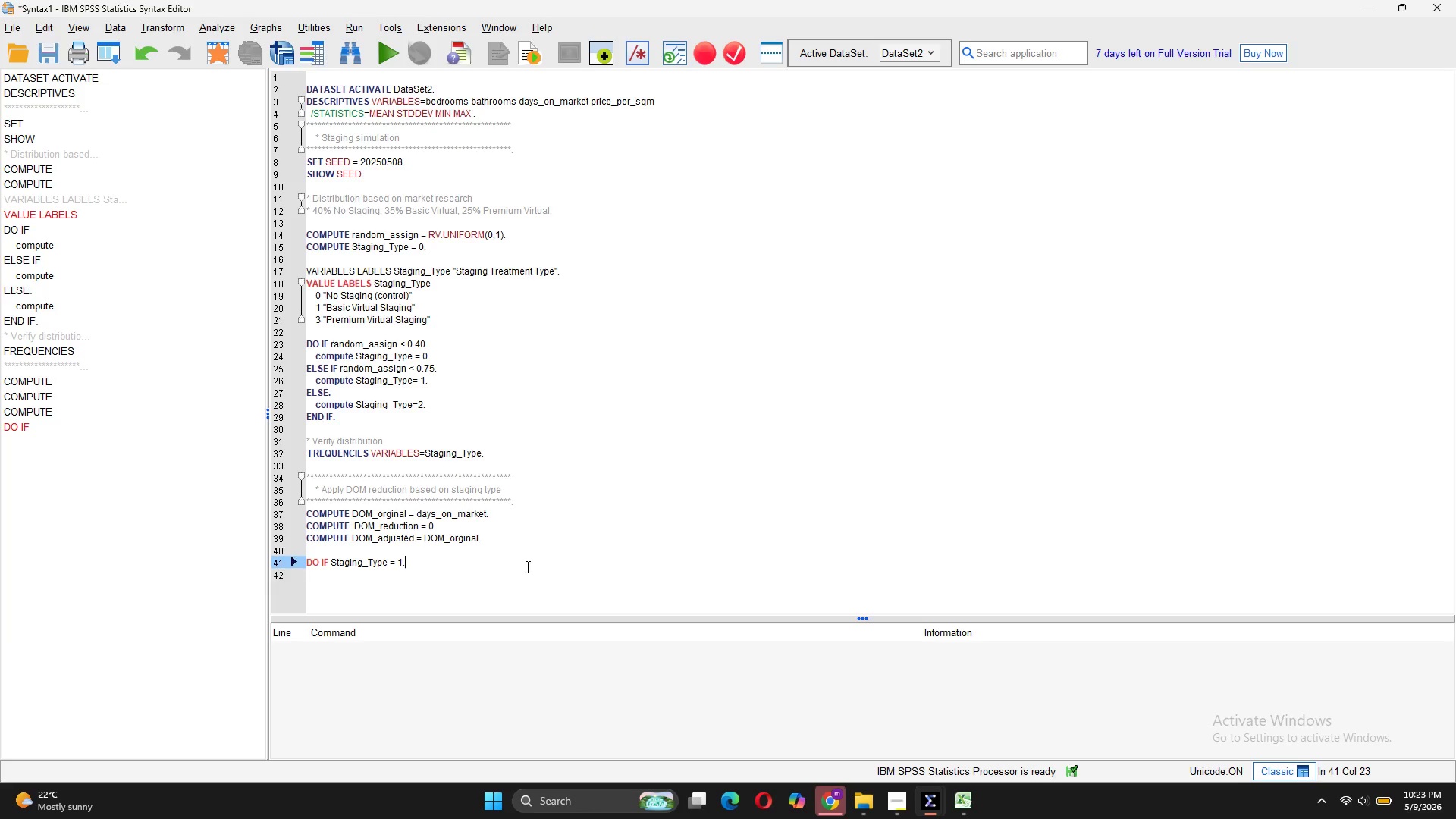 
key(Enter)
 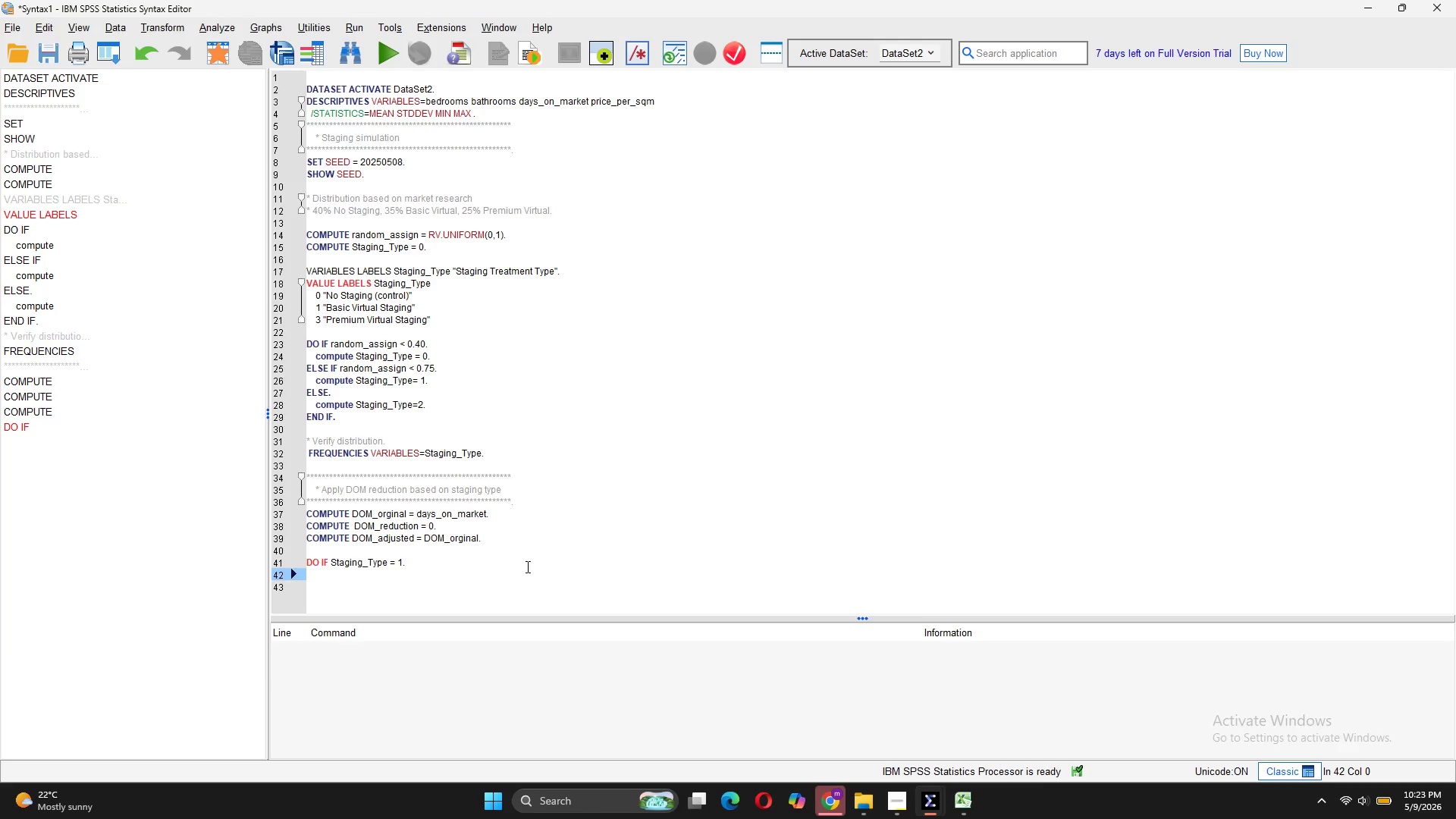 
key(Tab)
type(* Basic staging: Normal distribution with mean 5, SD 2)
 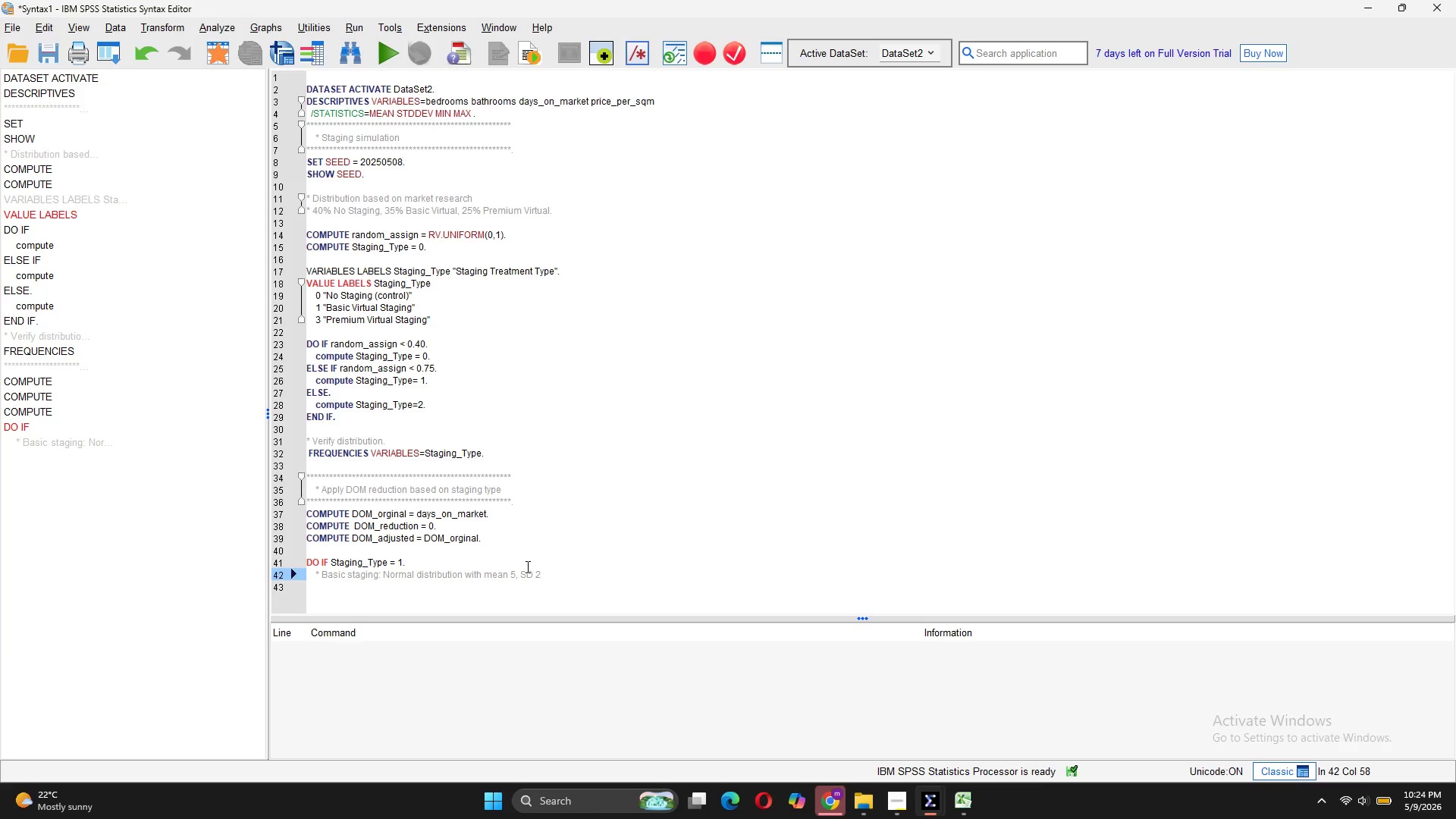 
key(Enter)
 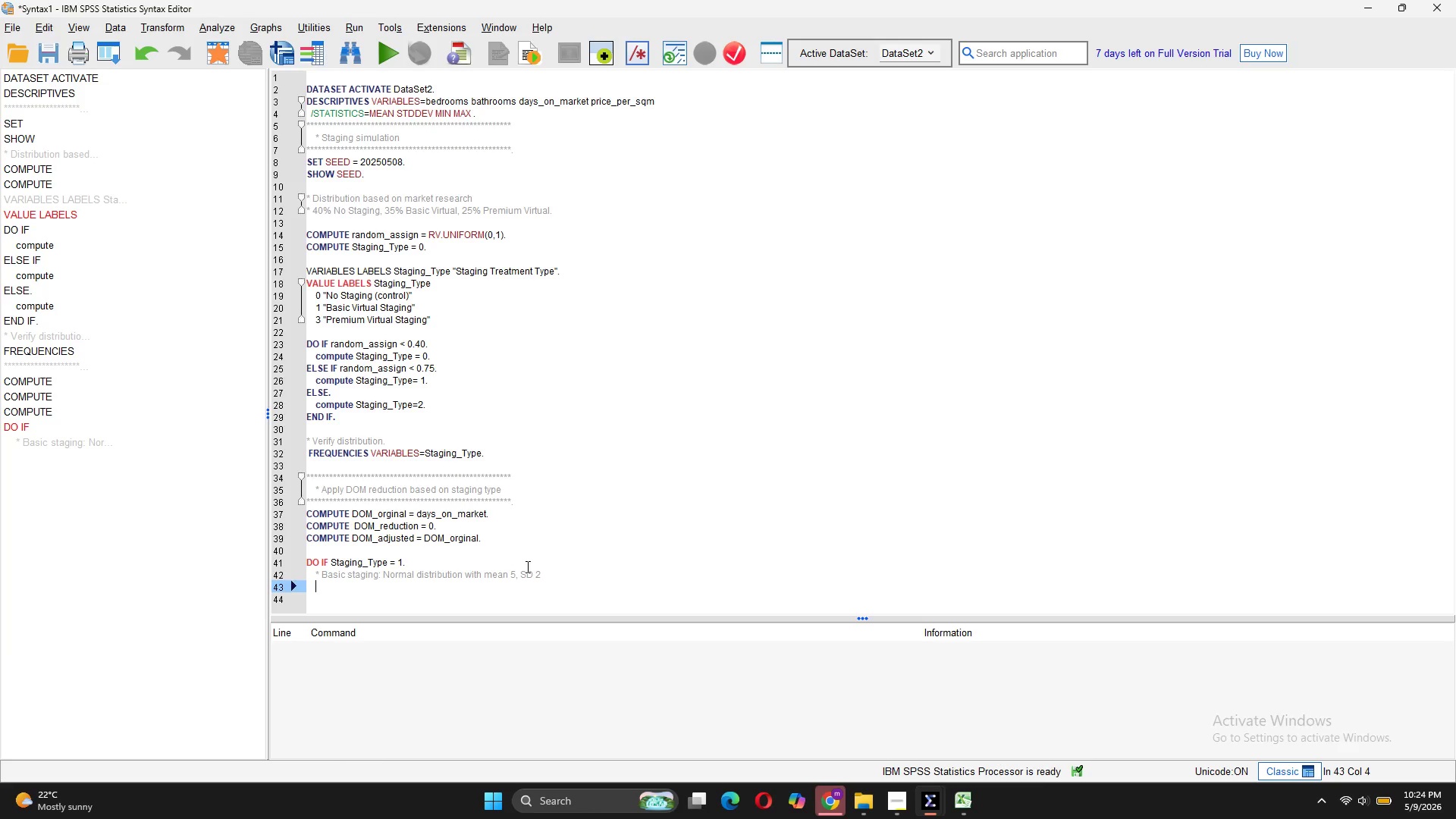 
type(COMPUTE DOM_reduction)
 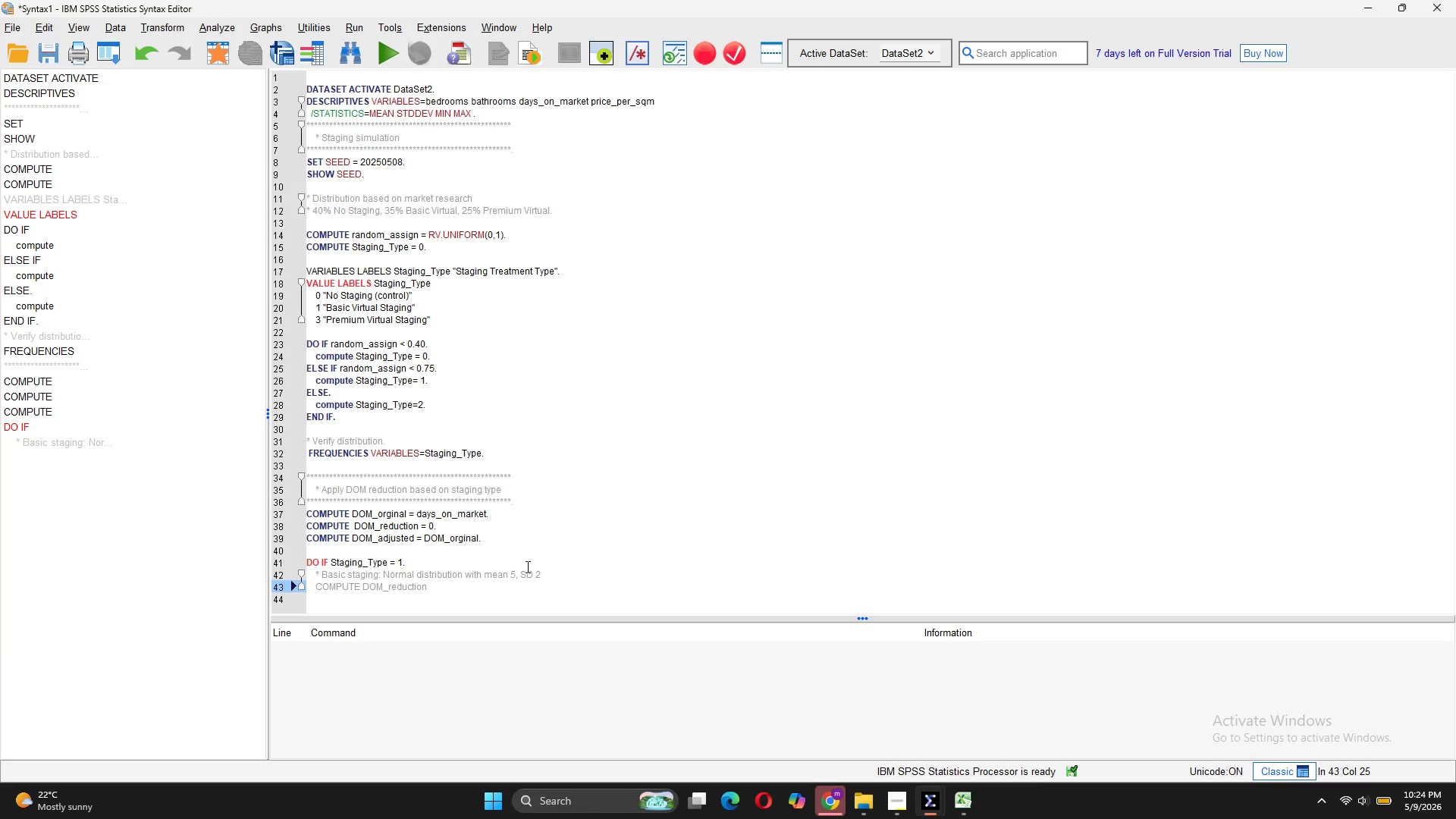 
double_click([557, 577])
 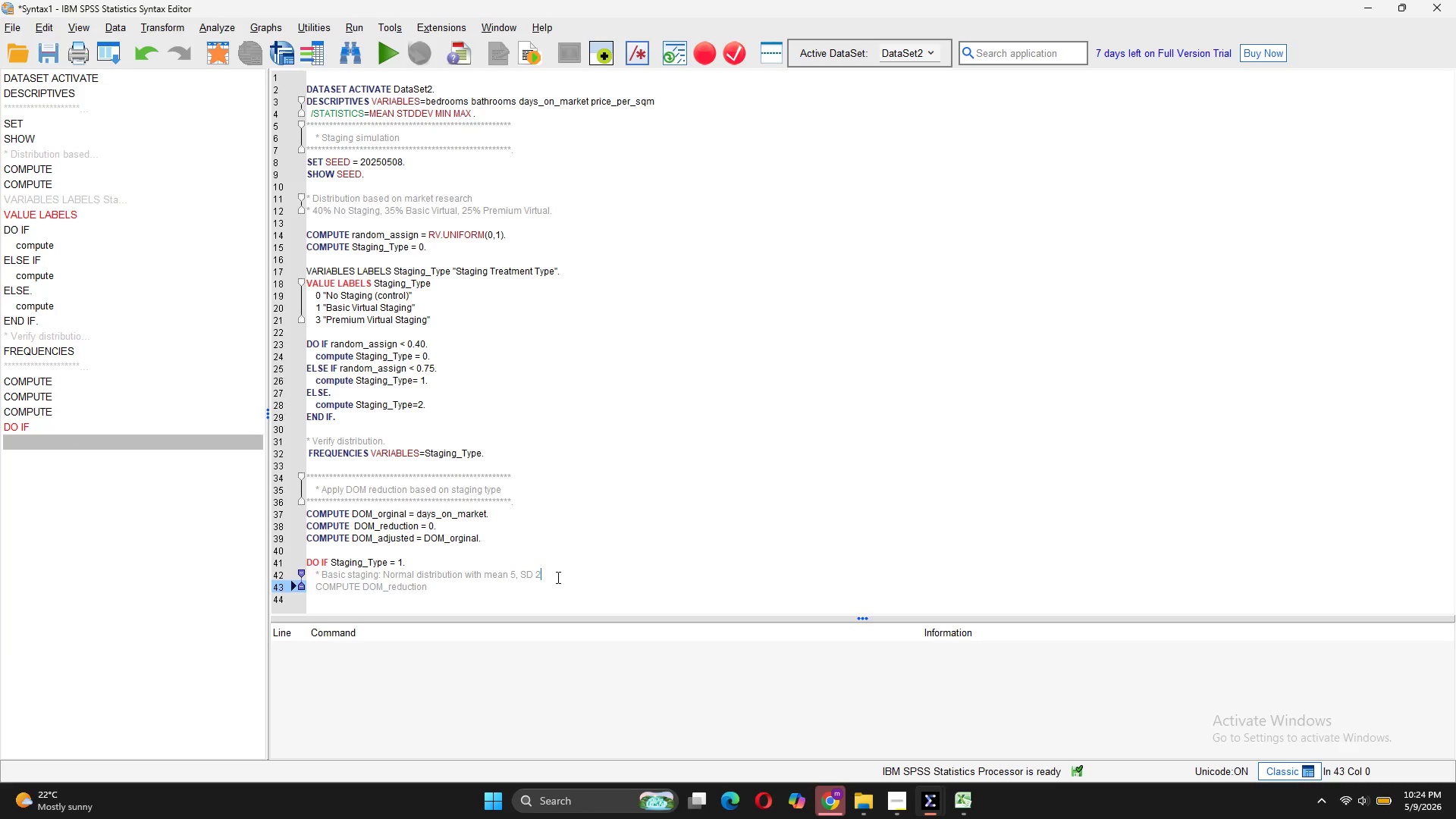 
key(Period)
 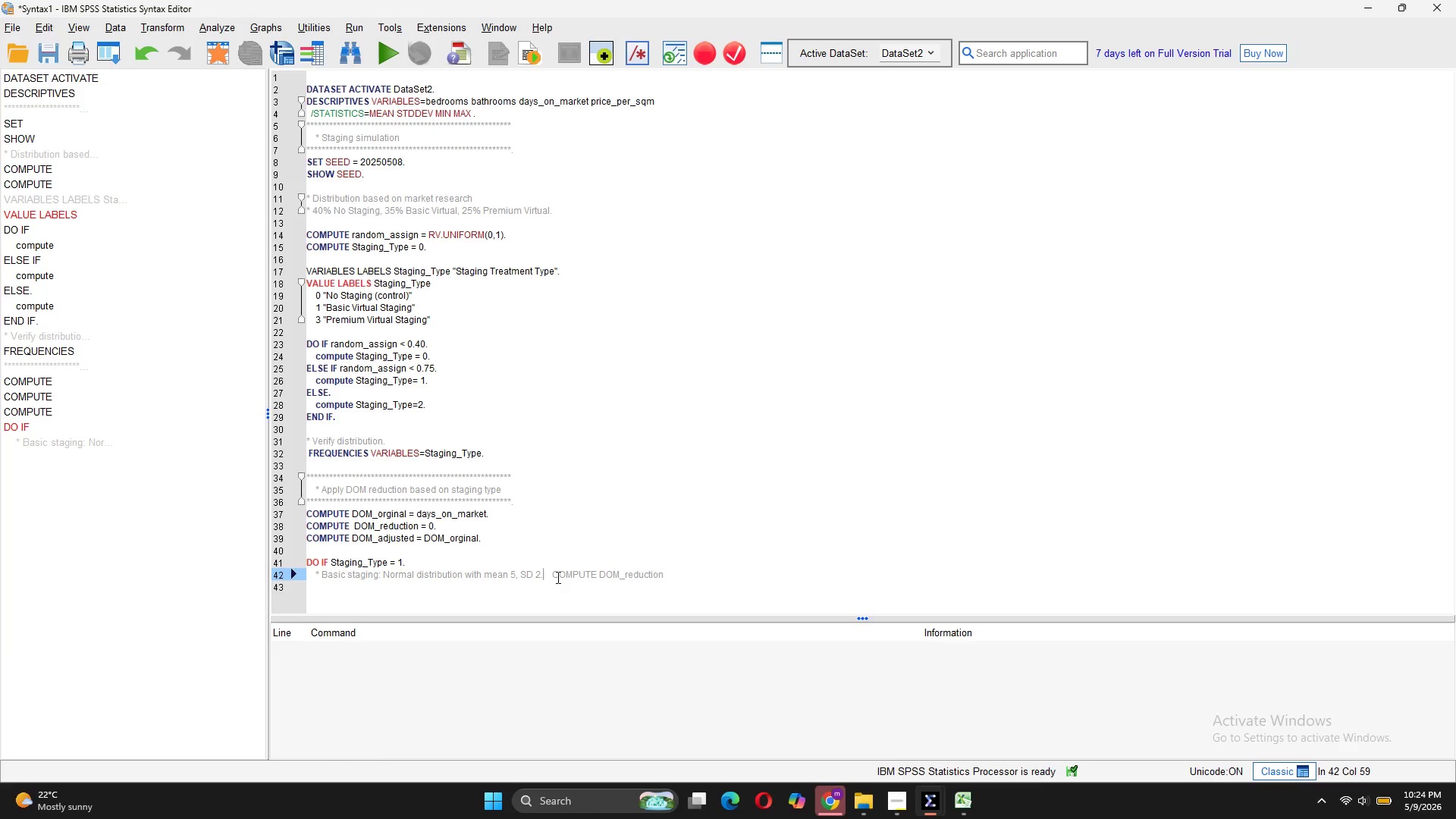 
key(Enter)
 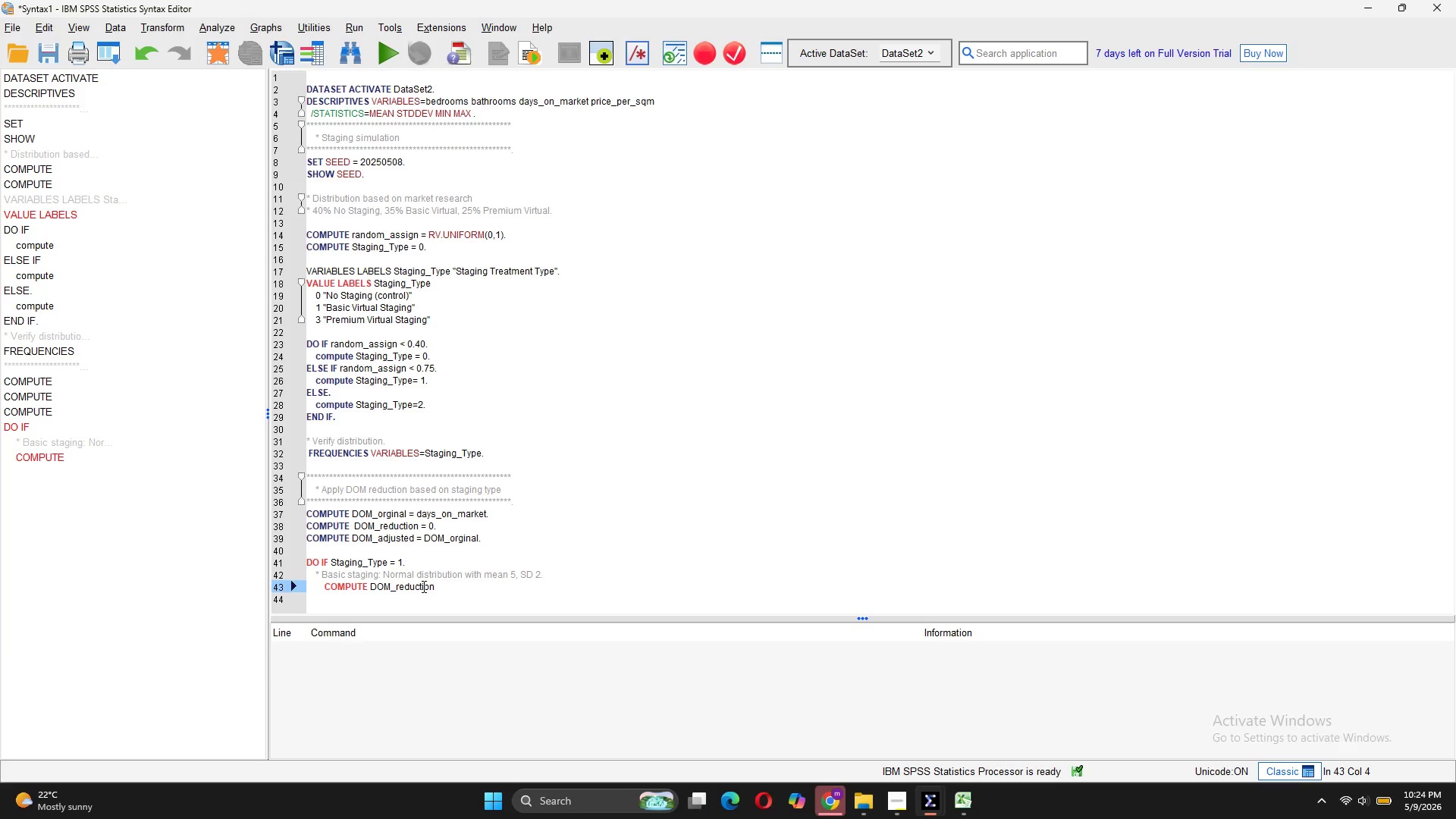 
left_click([446, 587])
 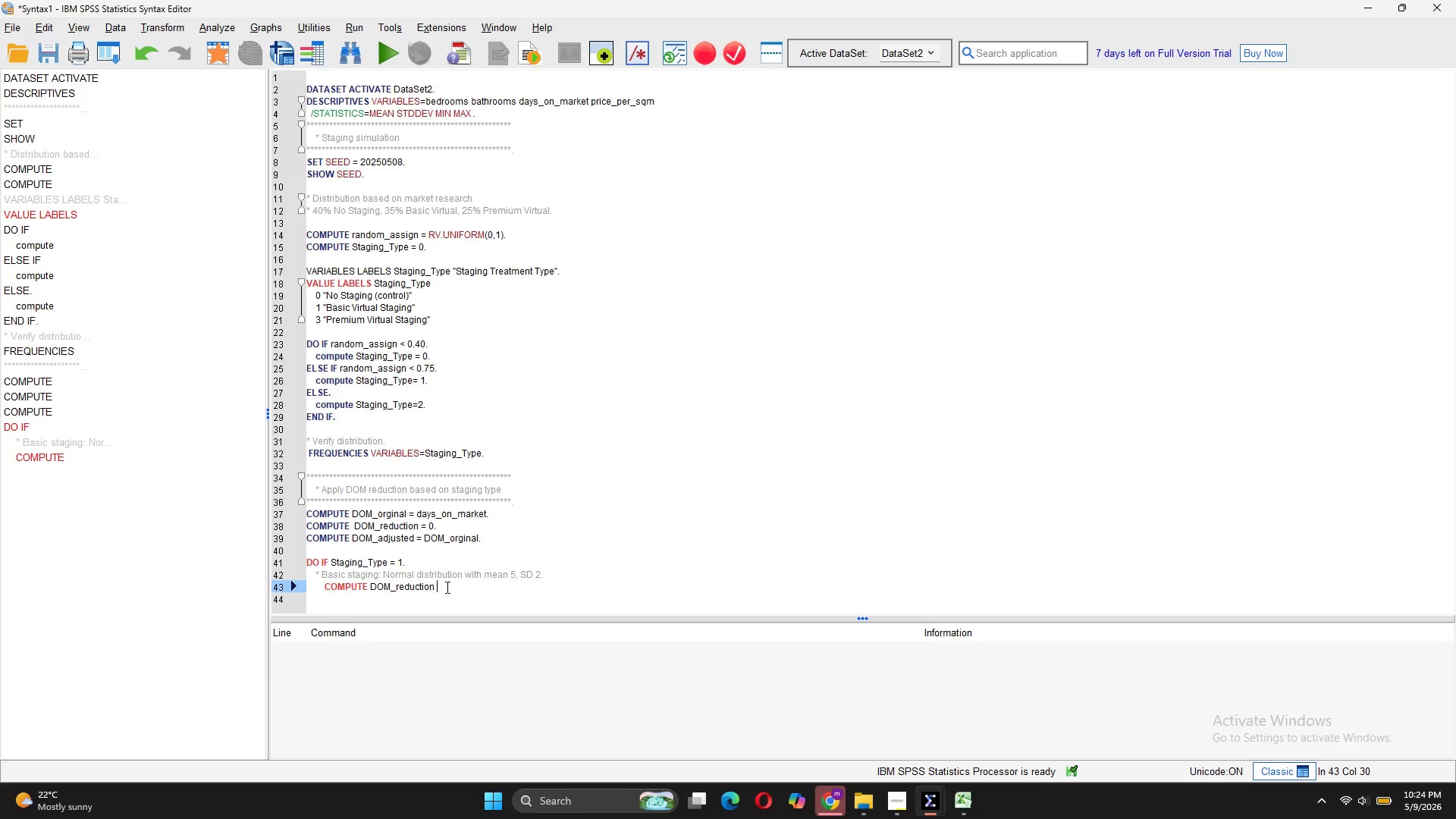 
type( = RV.V)
key(Backspace)
type(NOT)
key(Backspace)
type(RMAL(5,2).)
 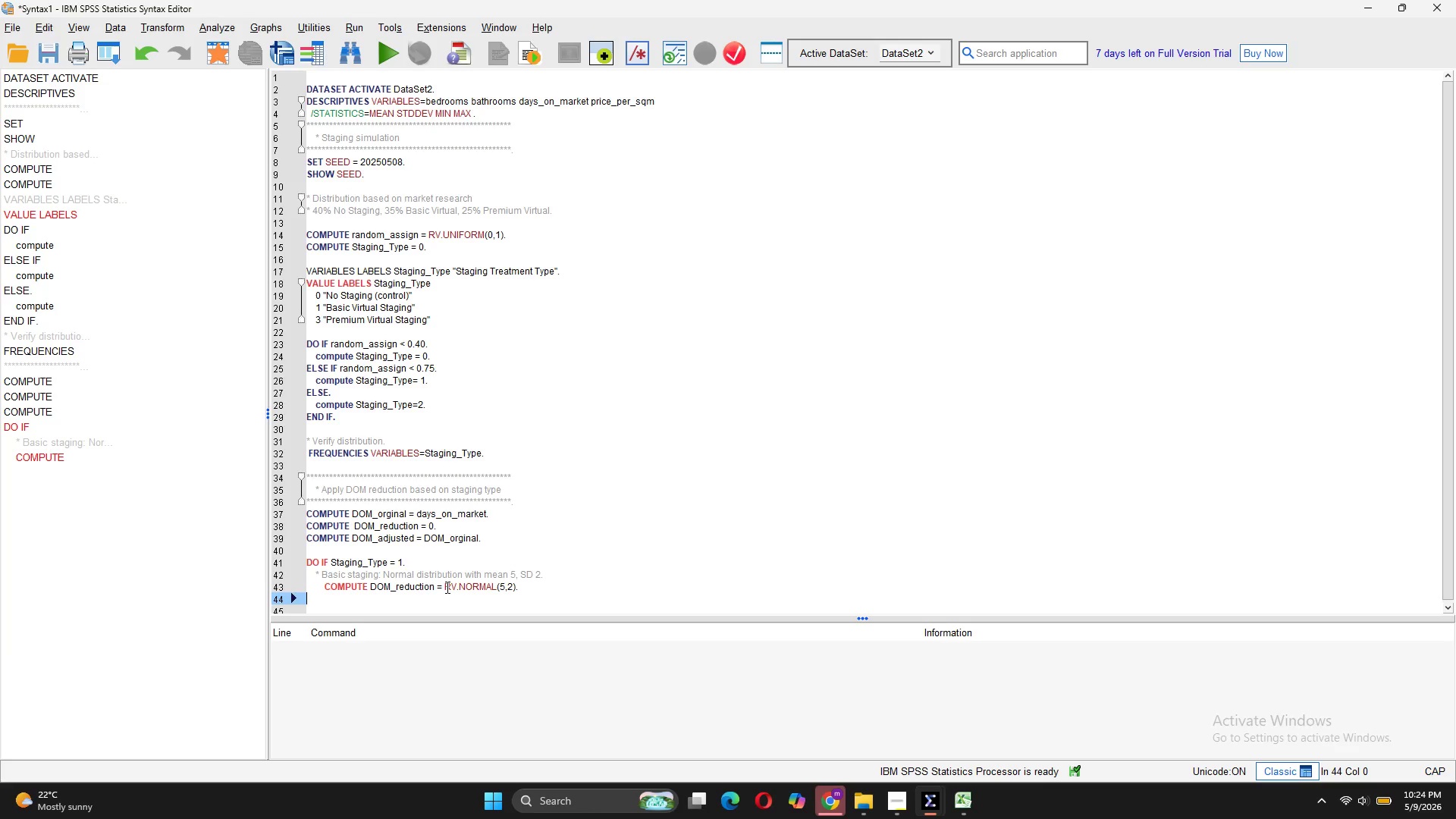 
 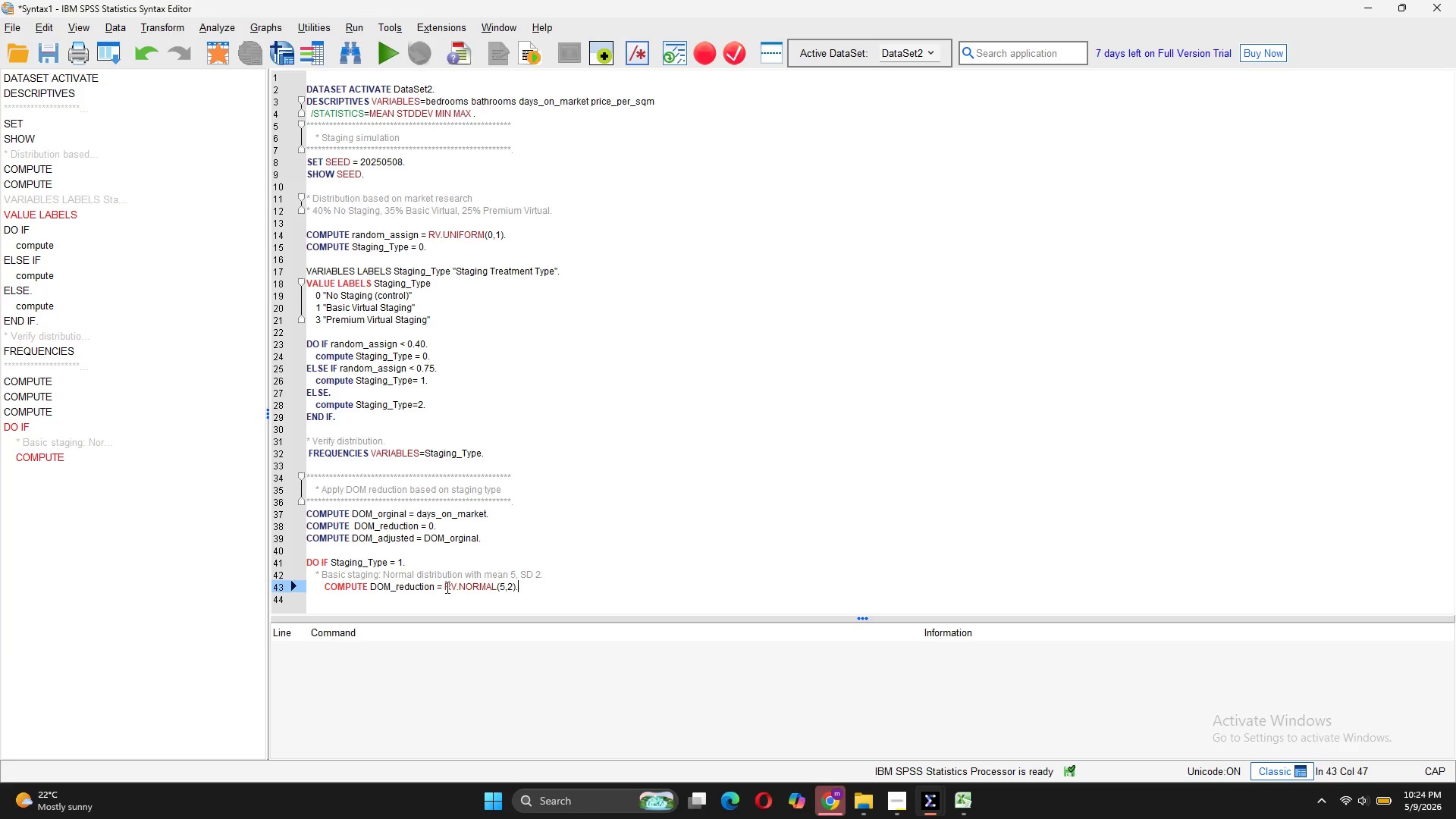 
key(Enter)
 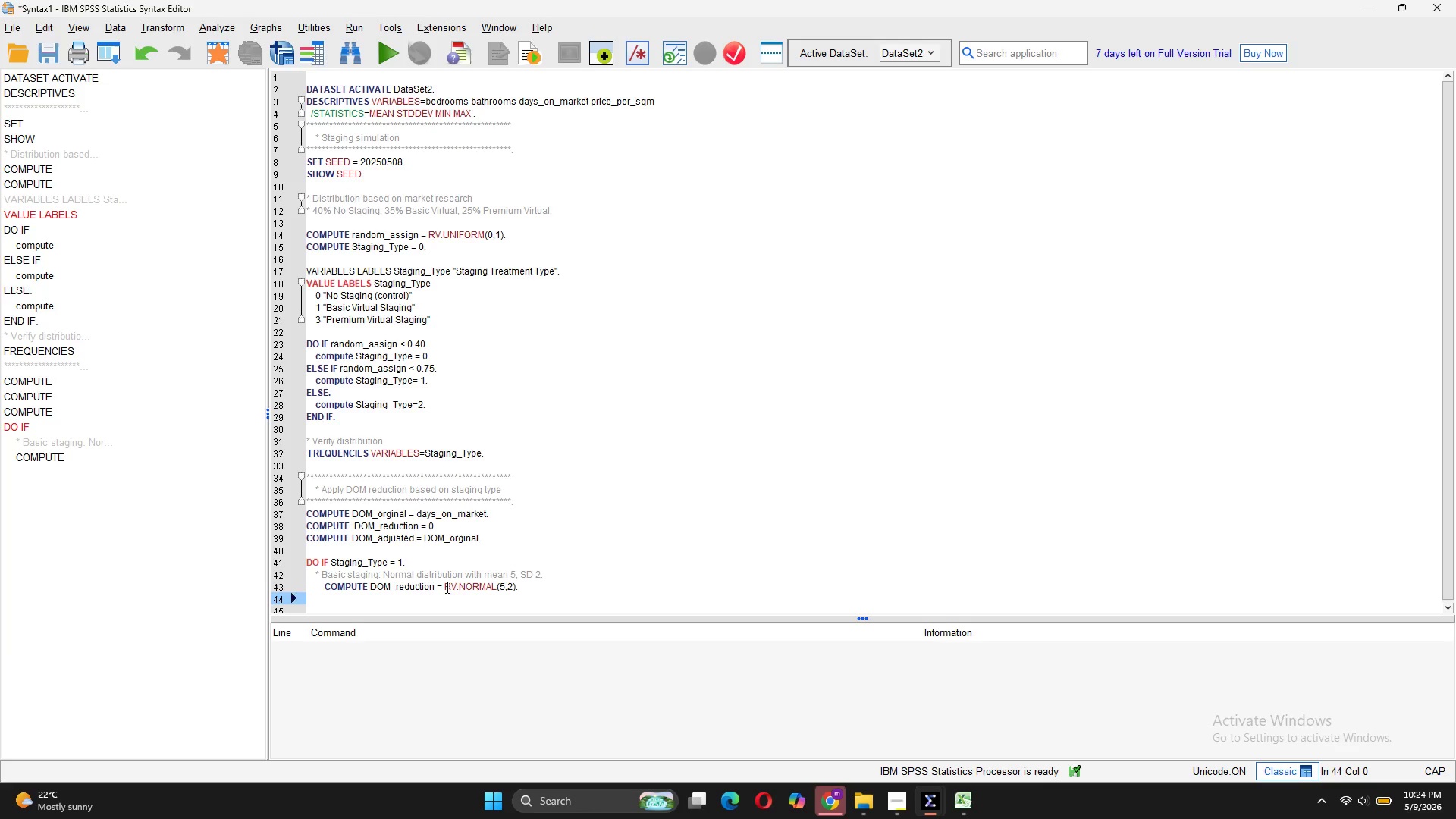 
key(Tab)
key(Tab)
type(COMPUTE DOM_AD)
key(Backspace)
key(Backspace)
type(adjusted = DOM_original)
 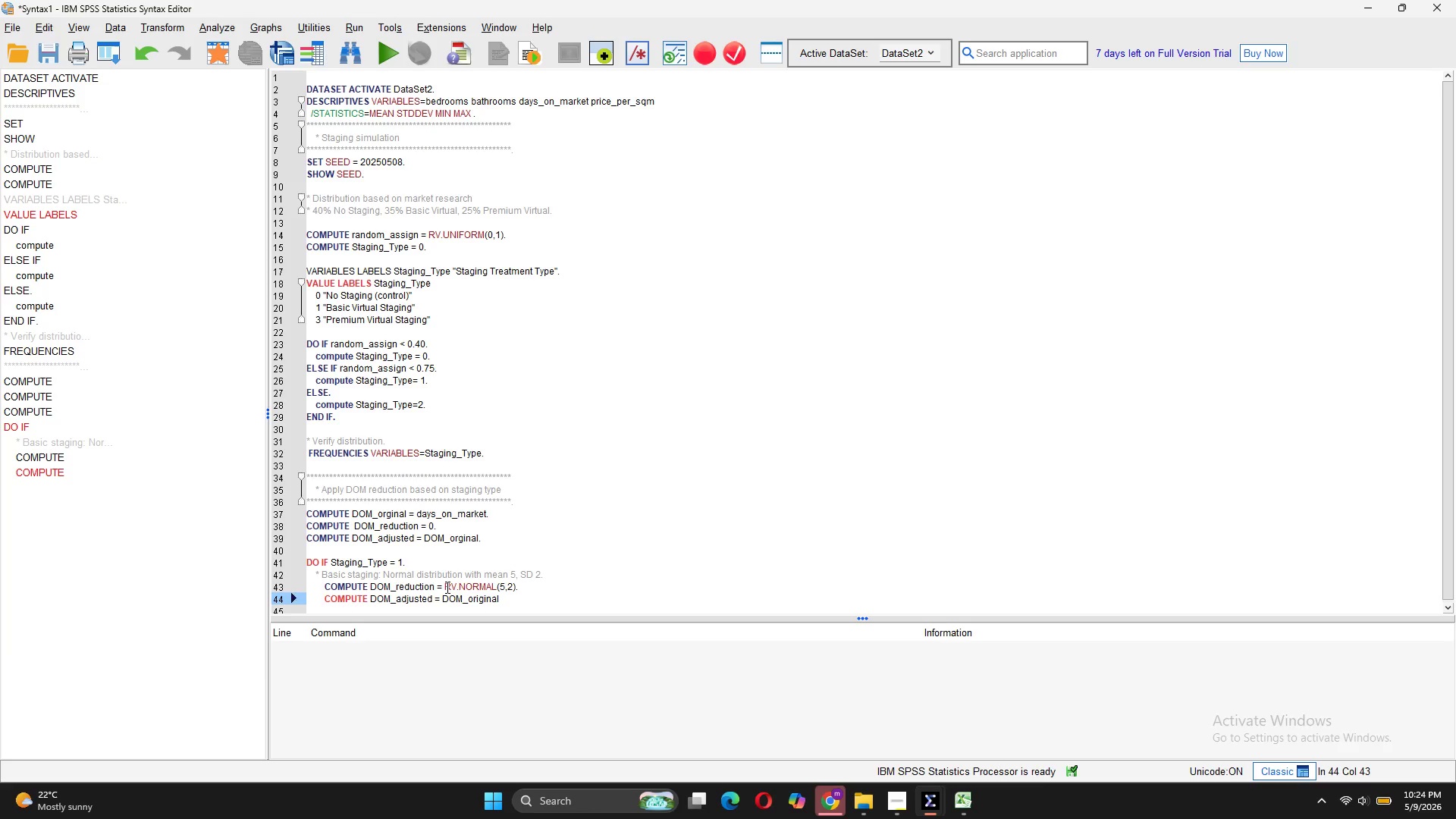 
wait(6.92)
 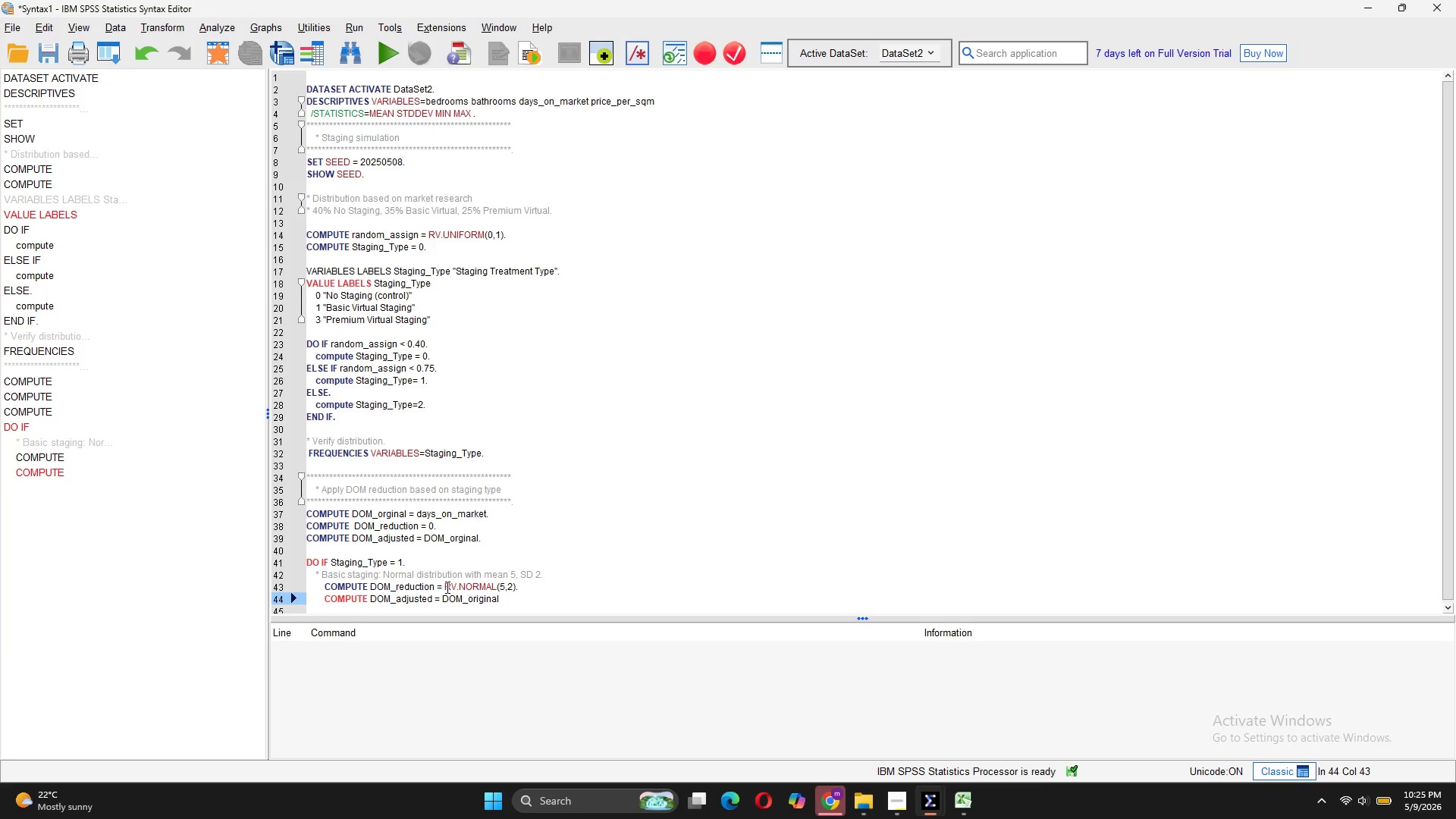 
type( - DOM_reduction)
 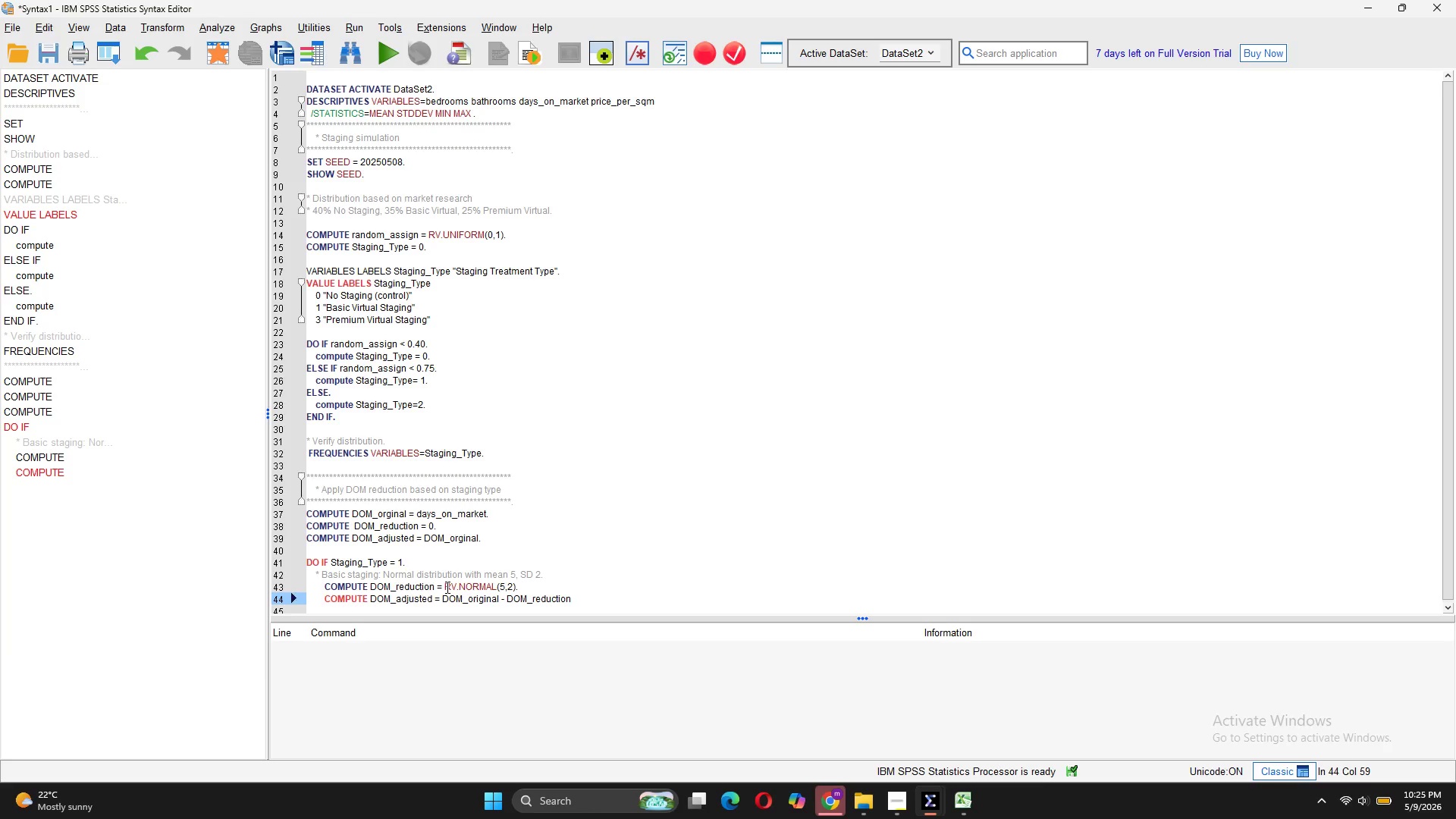 
wait(5.99)
 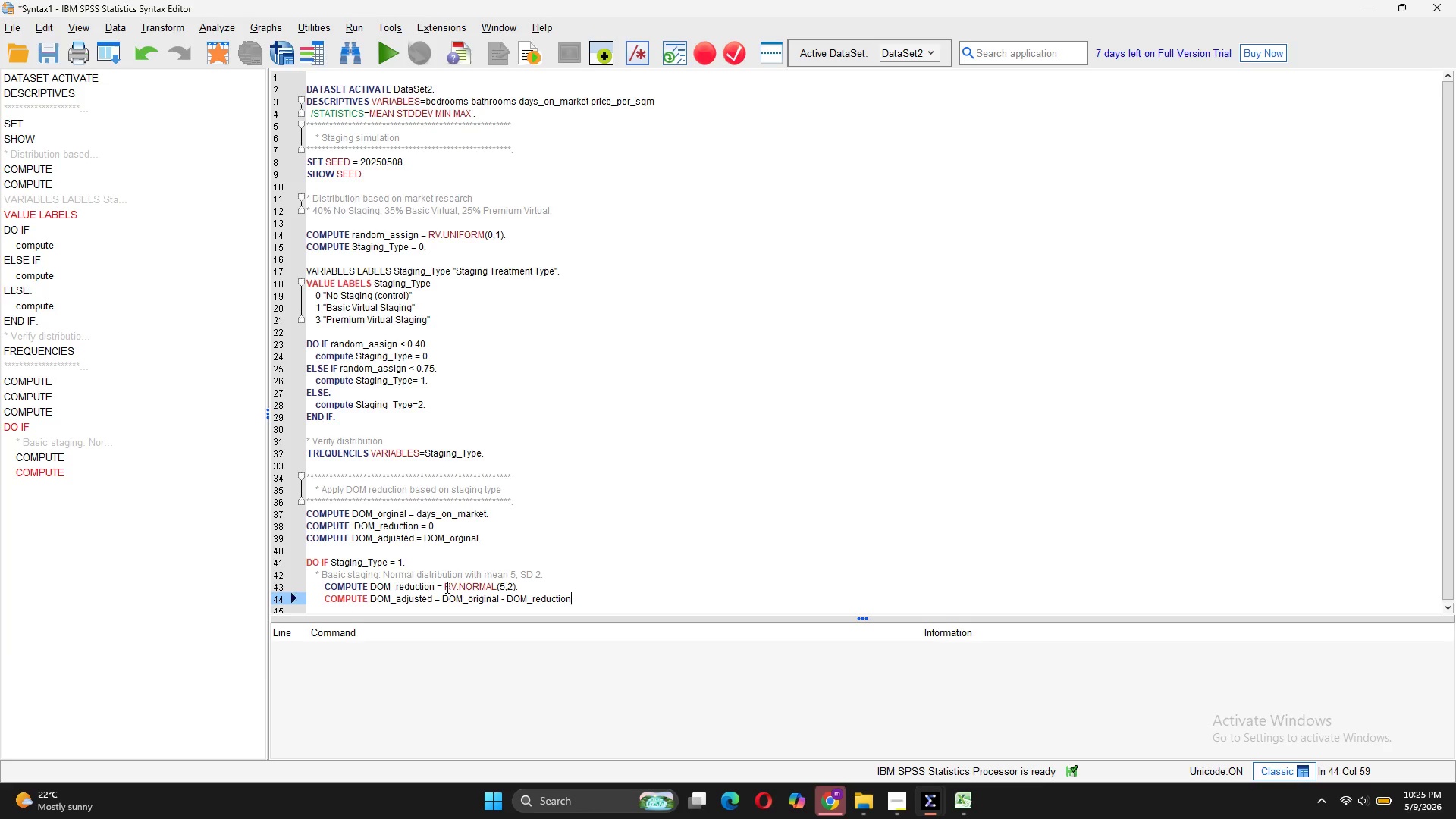 
key(Period)
 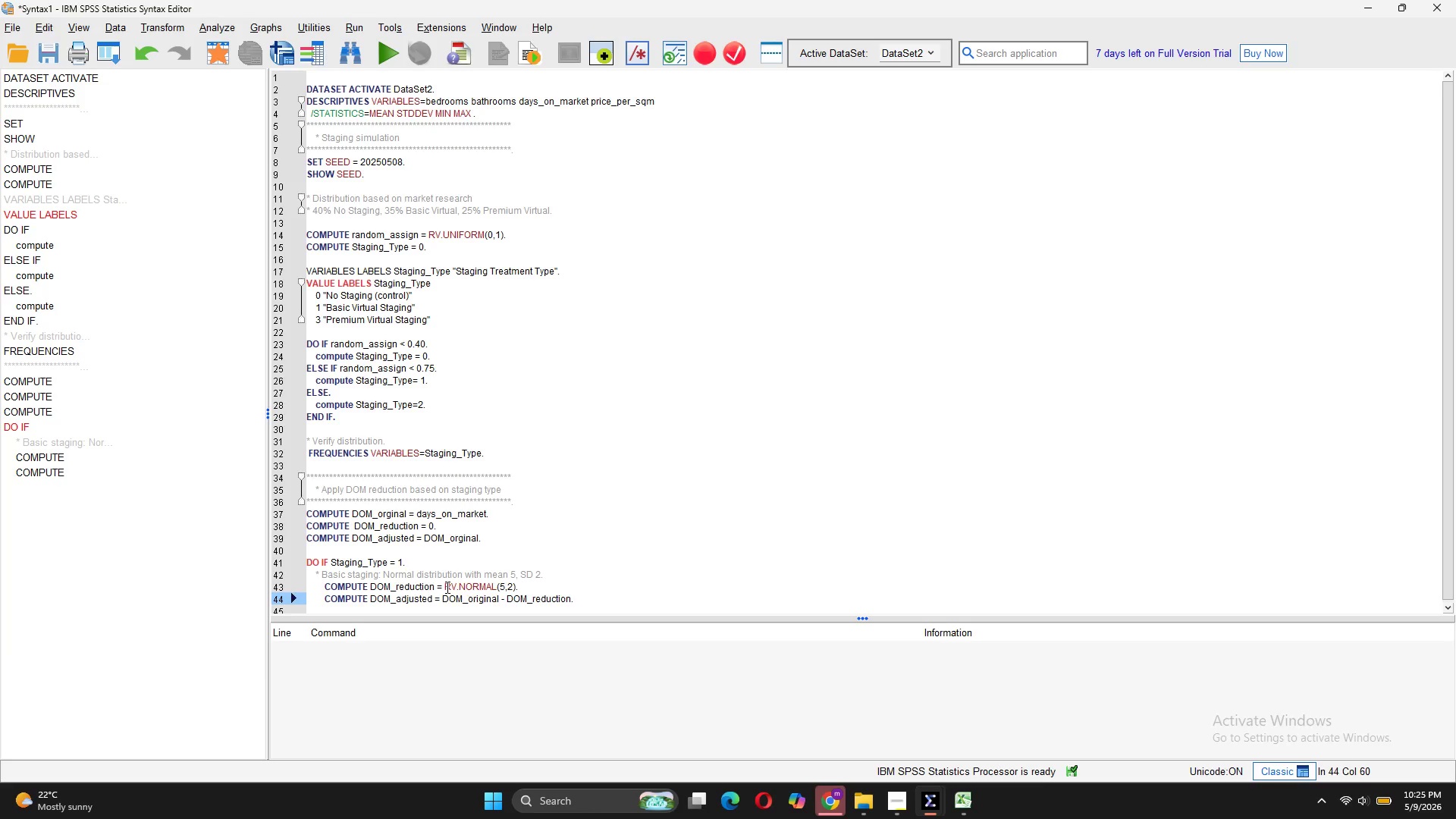 
key(Enter)
 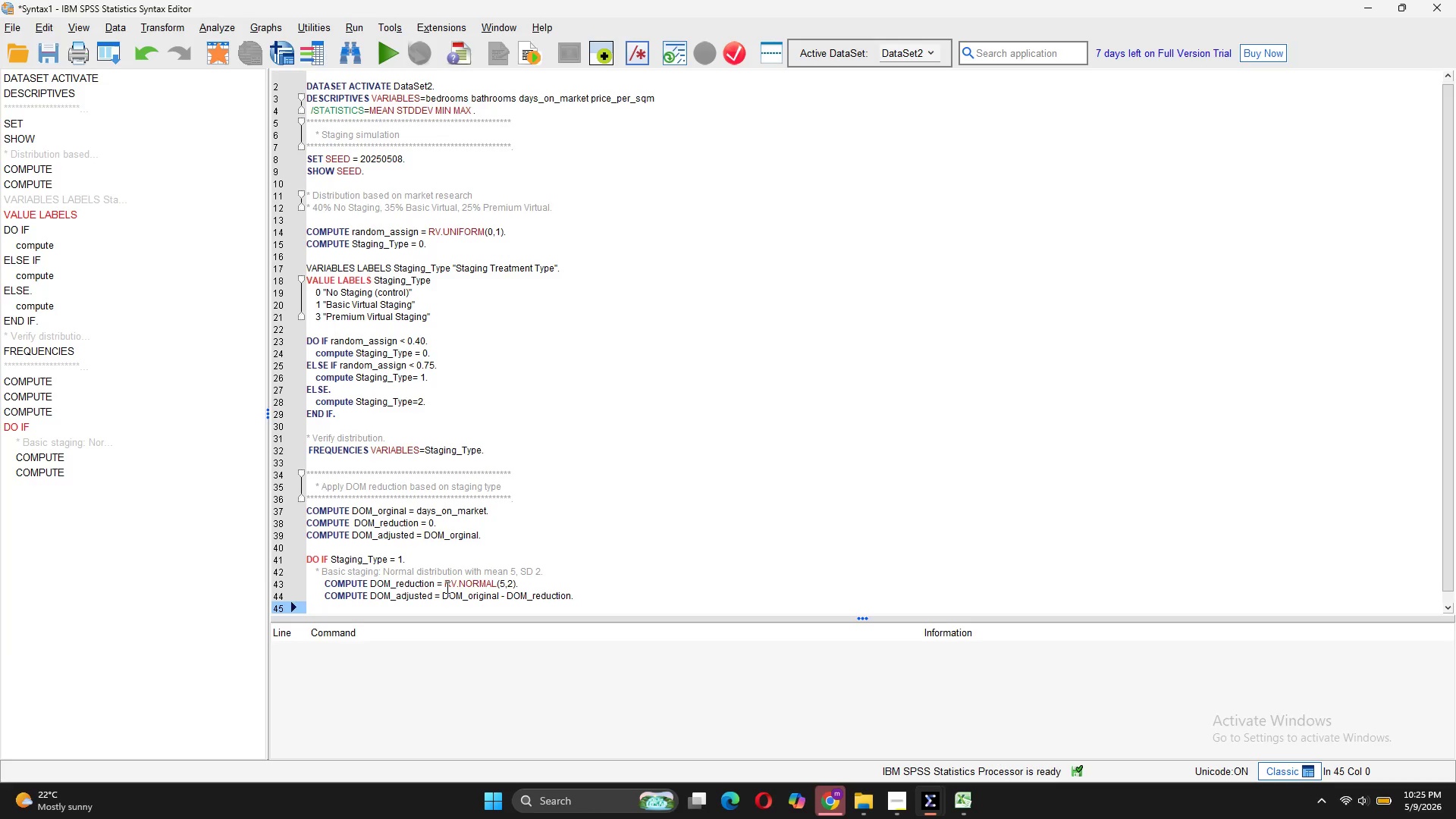 
wait(18.17)
 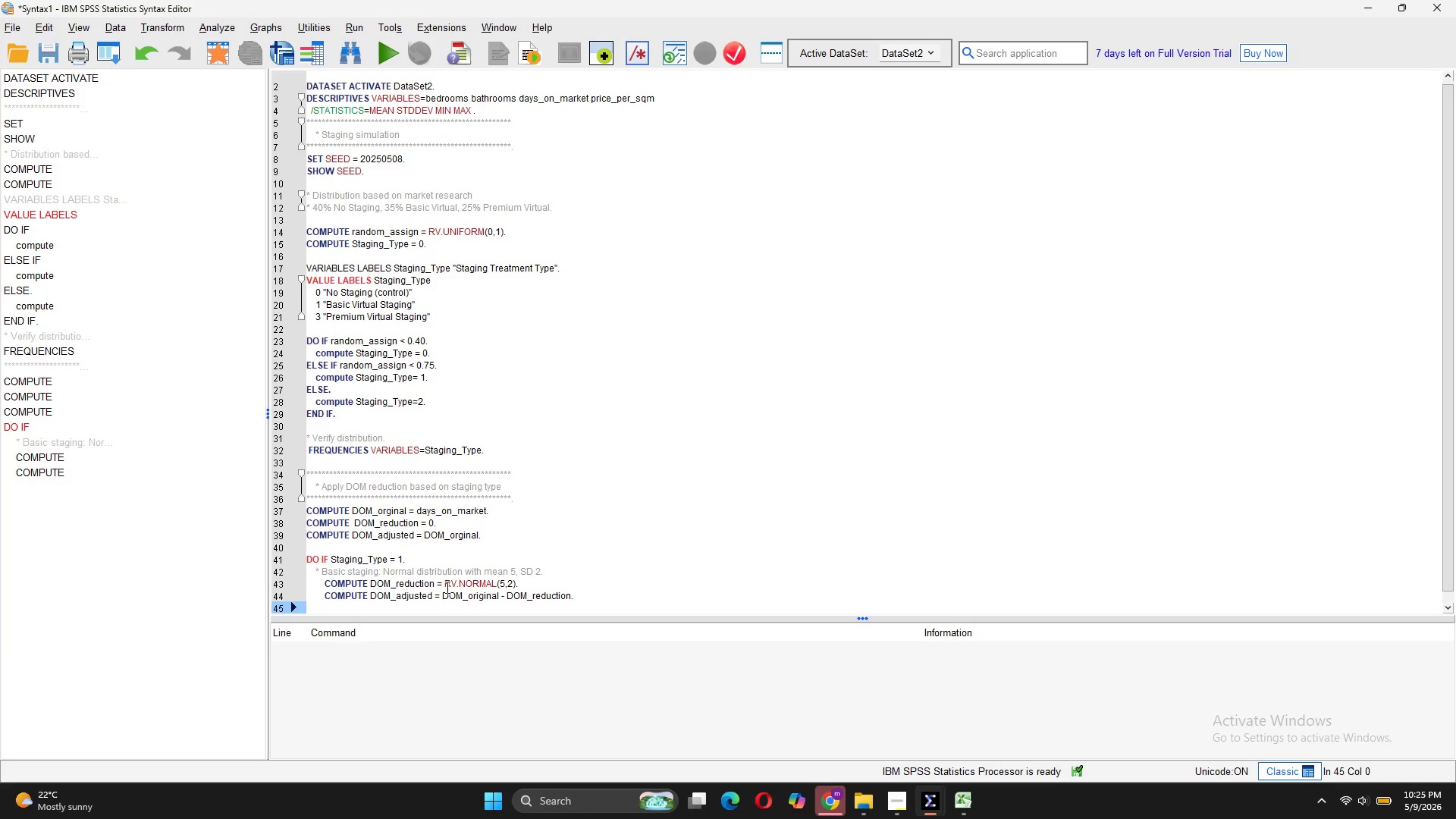 
mouse_move([412, 623])
 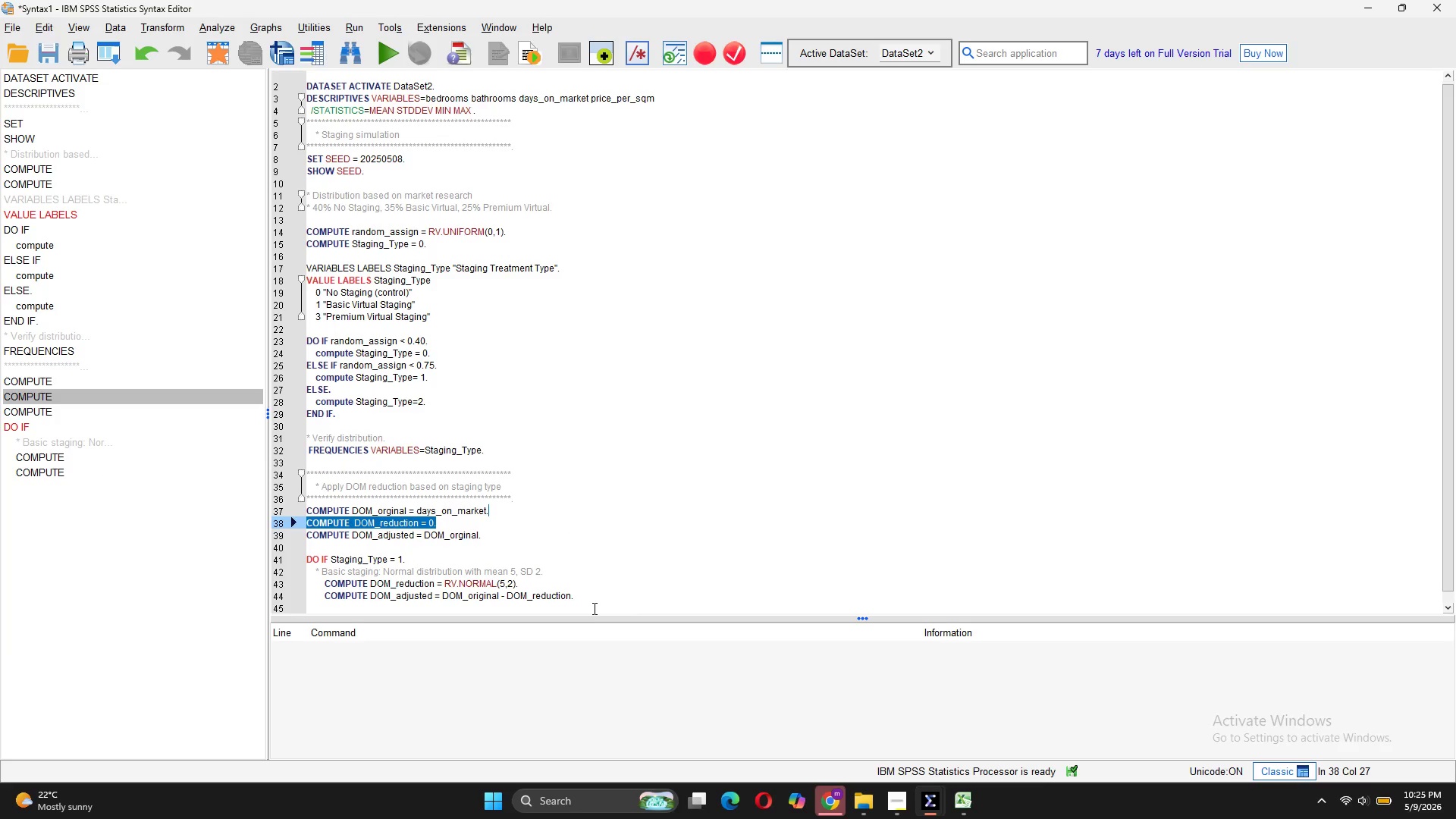 
left_click([593, 603])
 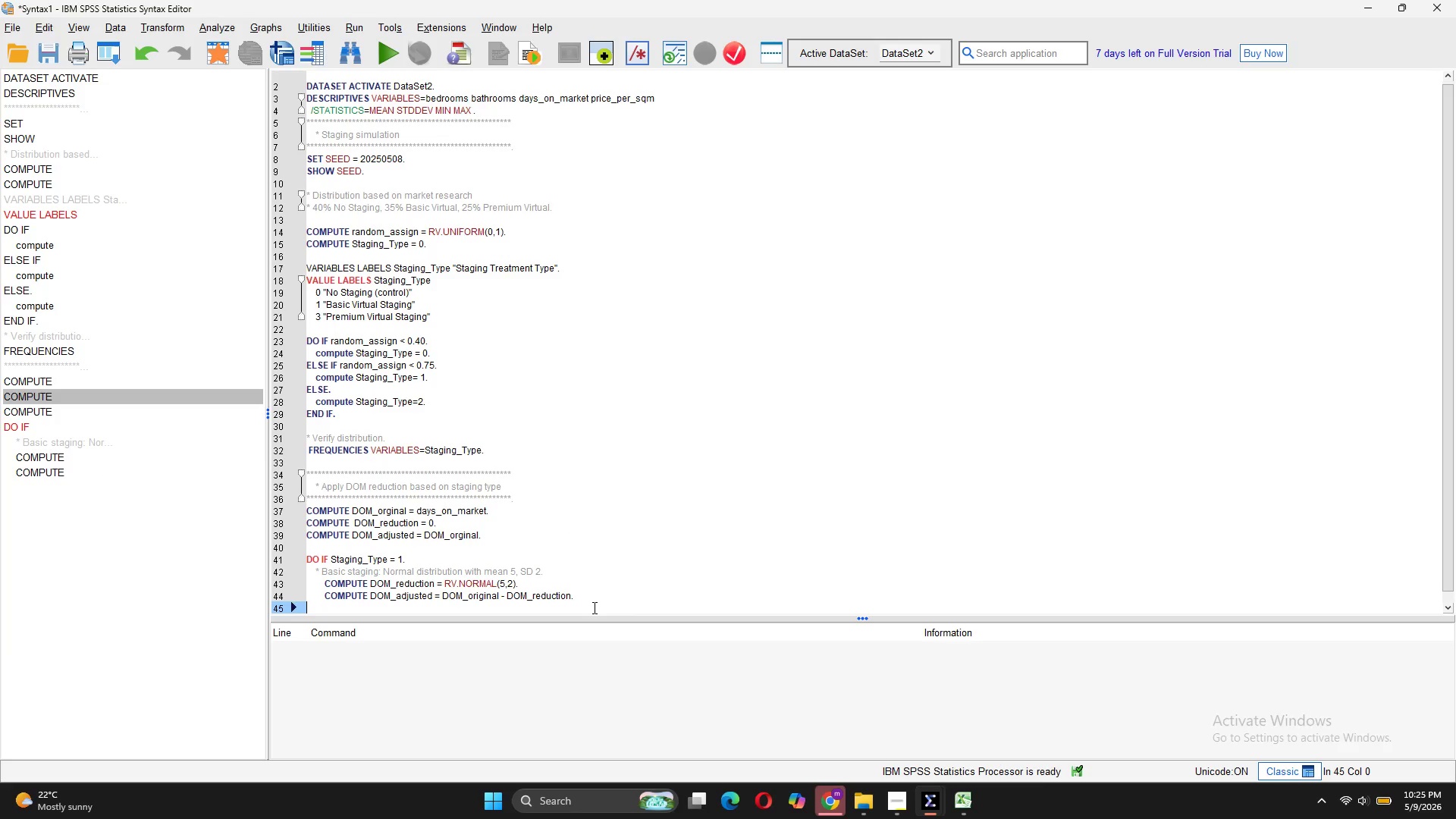 
type(ELSE IF Staging_Type = 2.)
 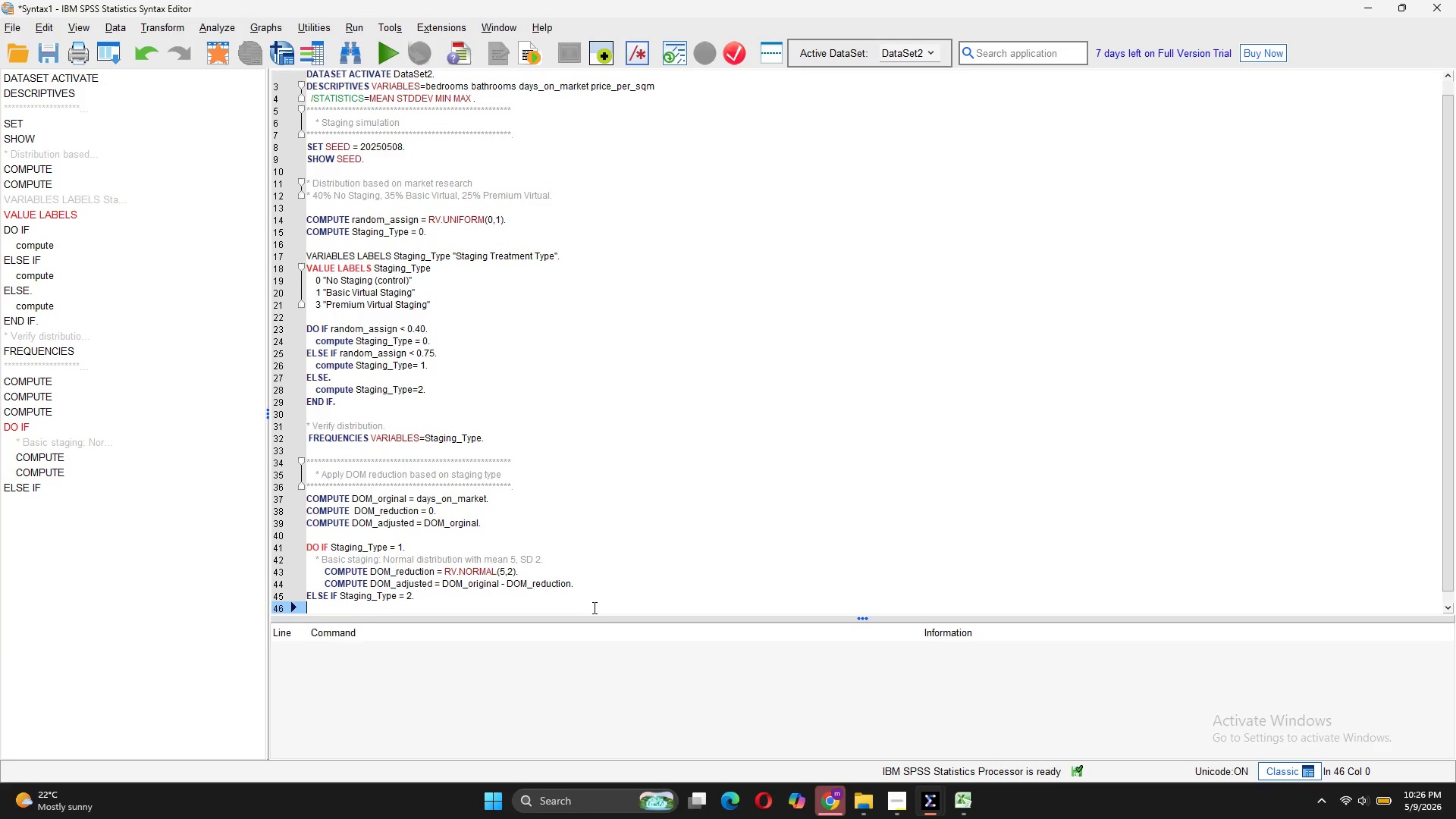 
 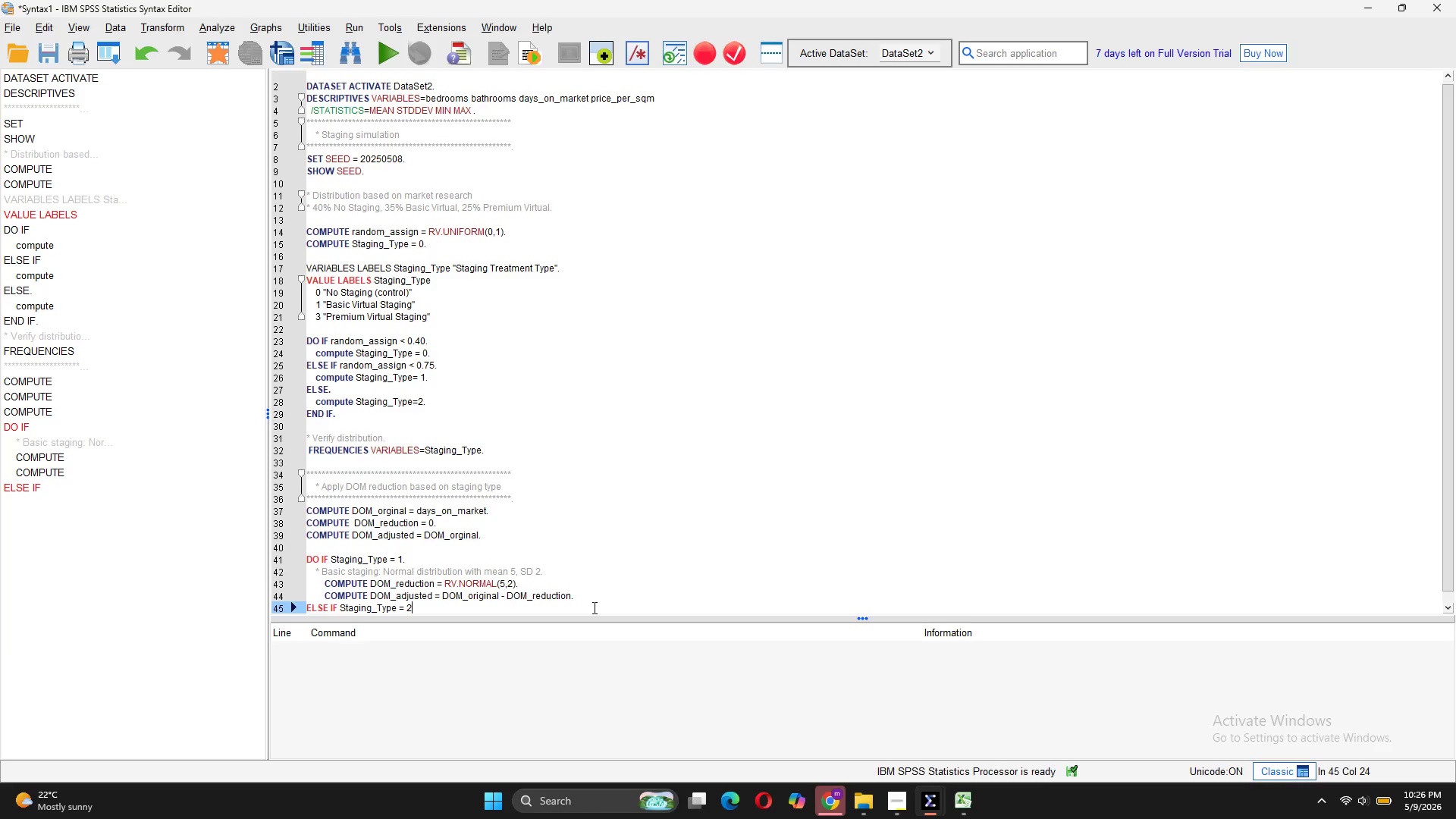 
key(Enter)
 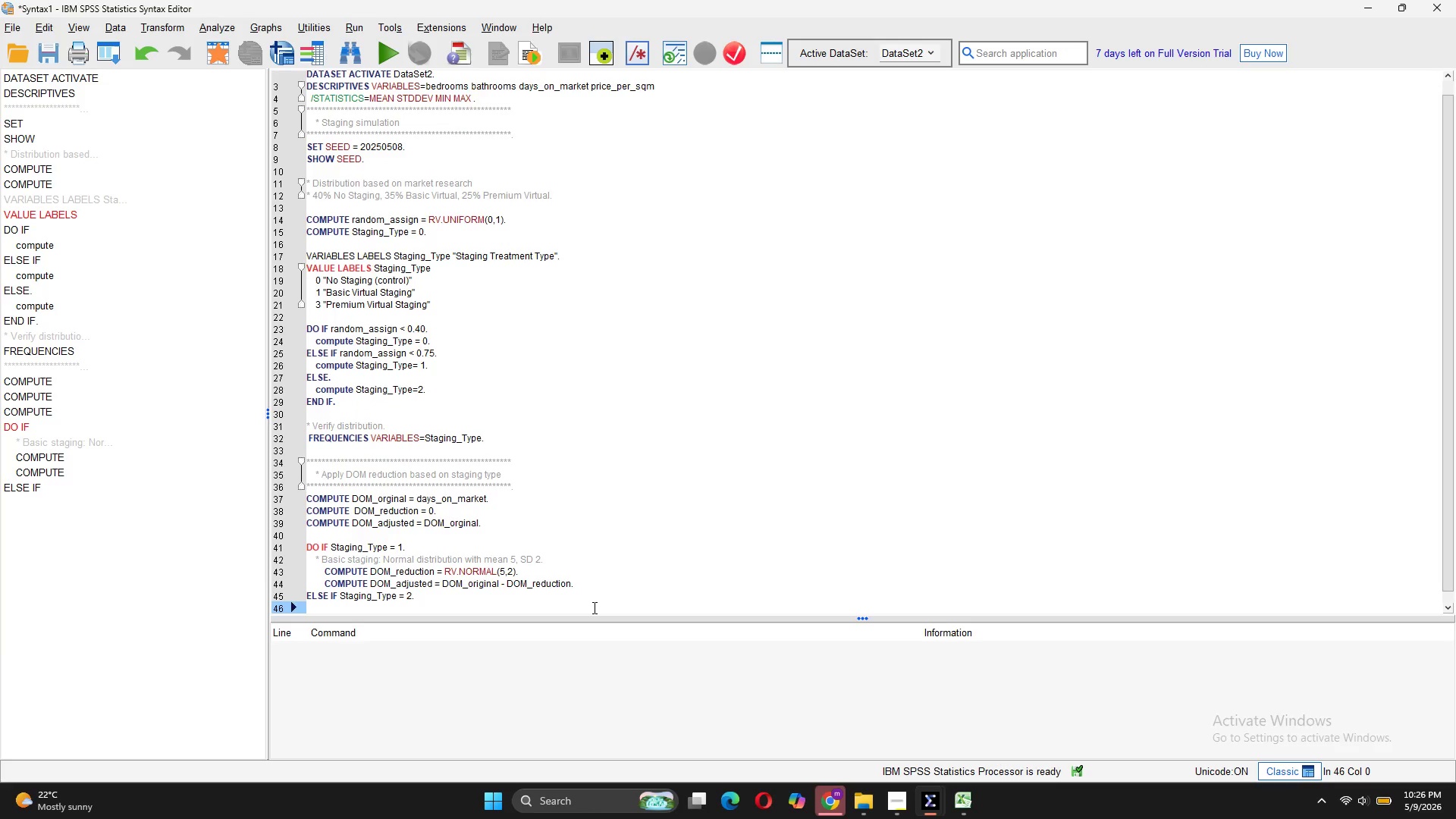 
key(Tab)
 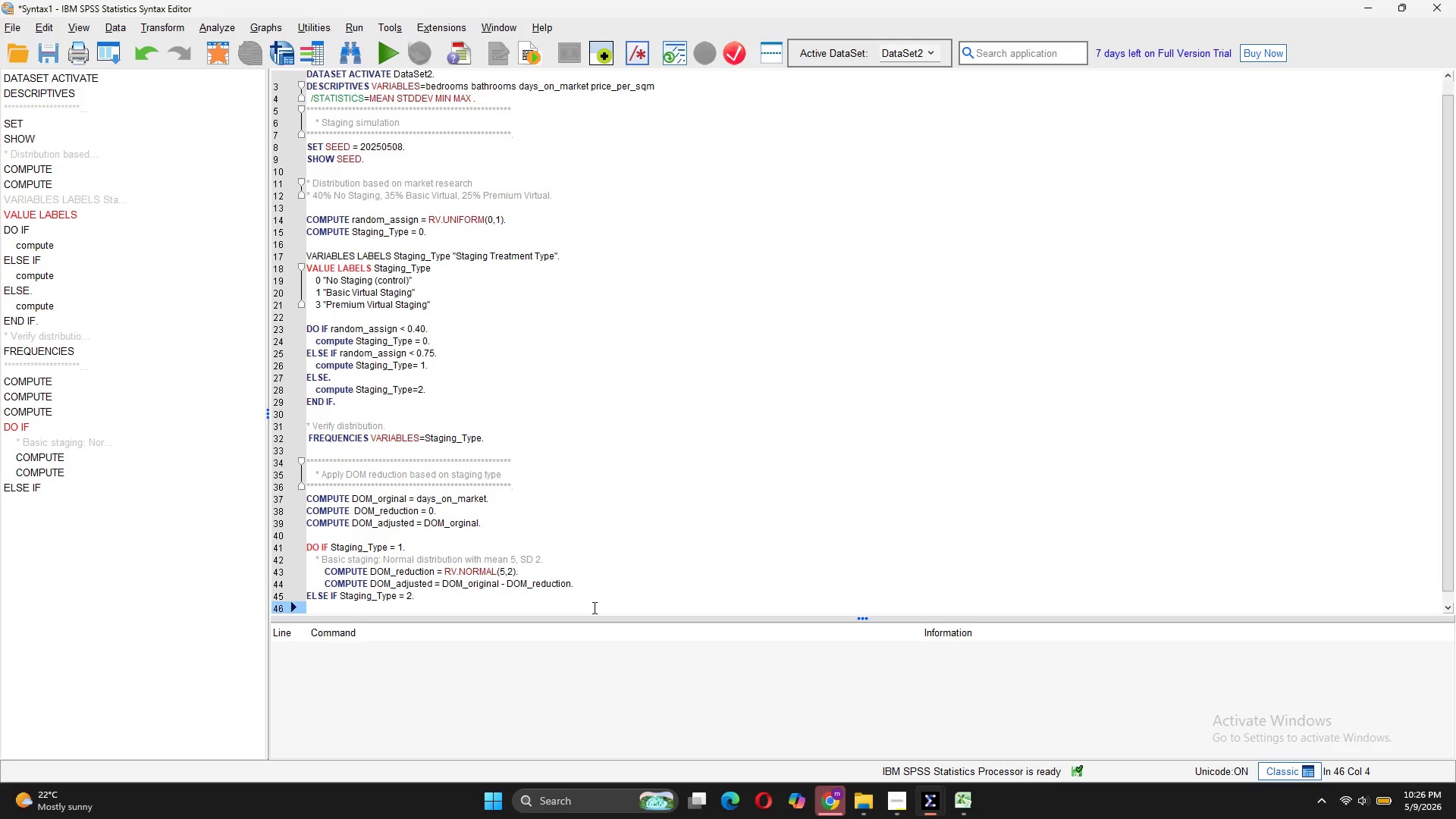 
key(Tab)
 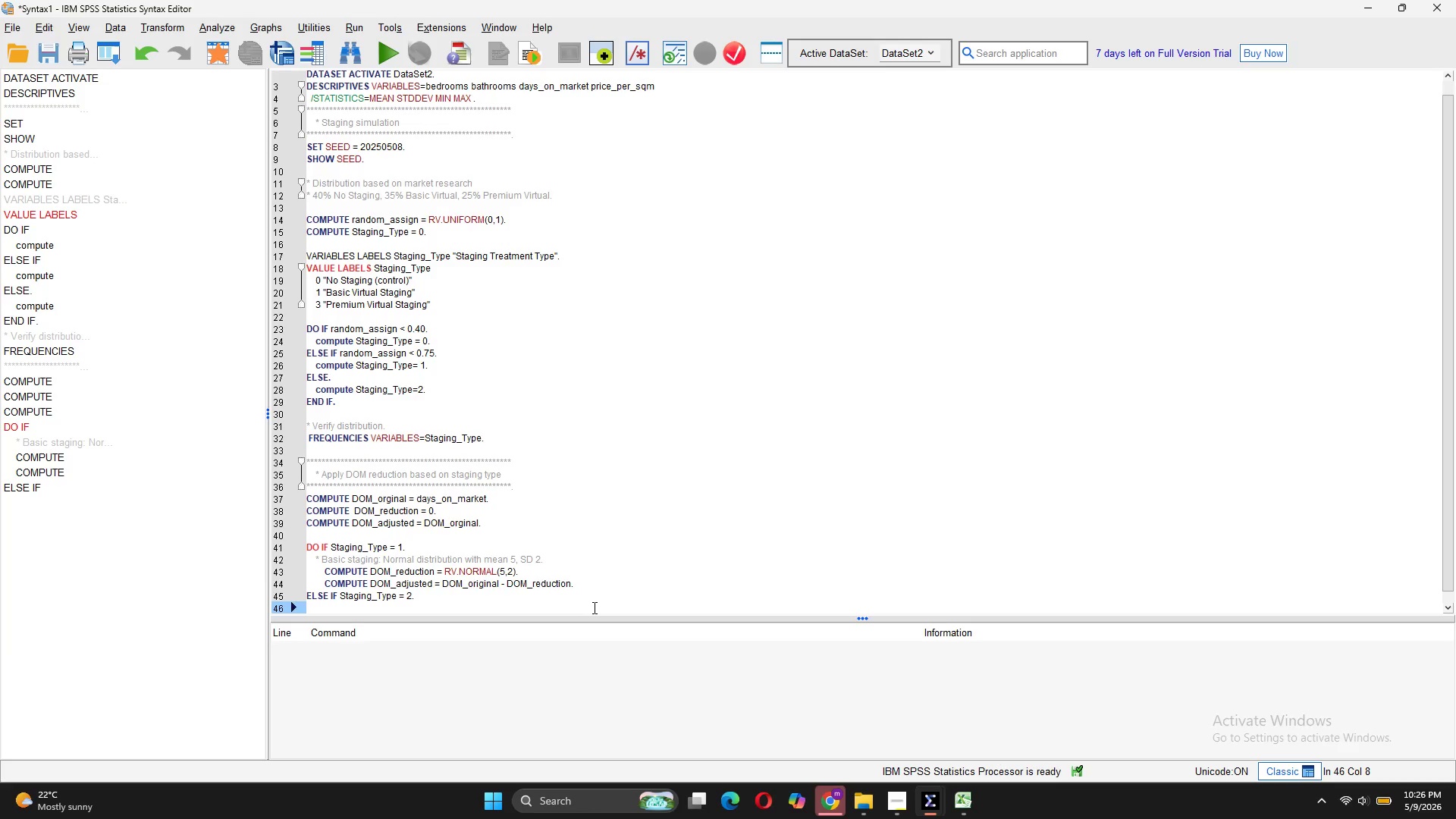 
key(CapsLock)
 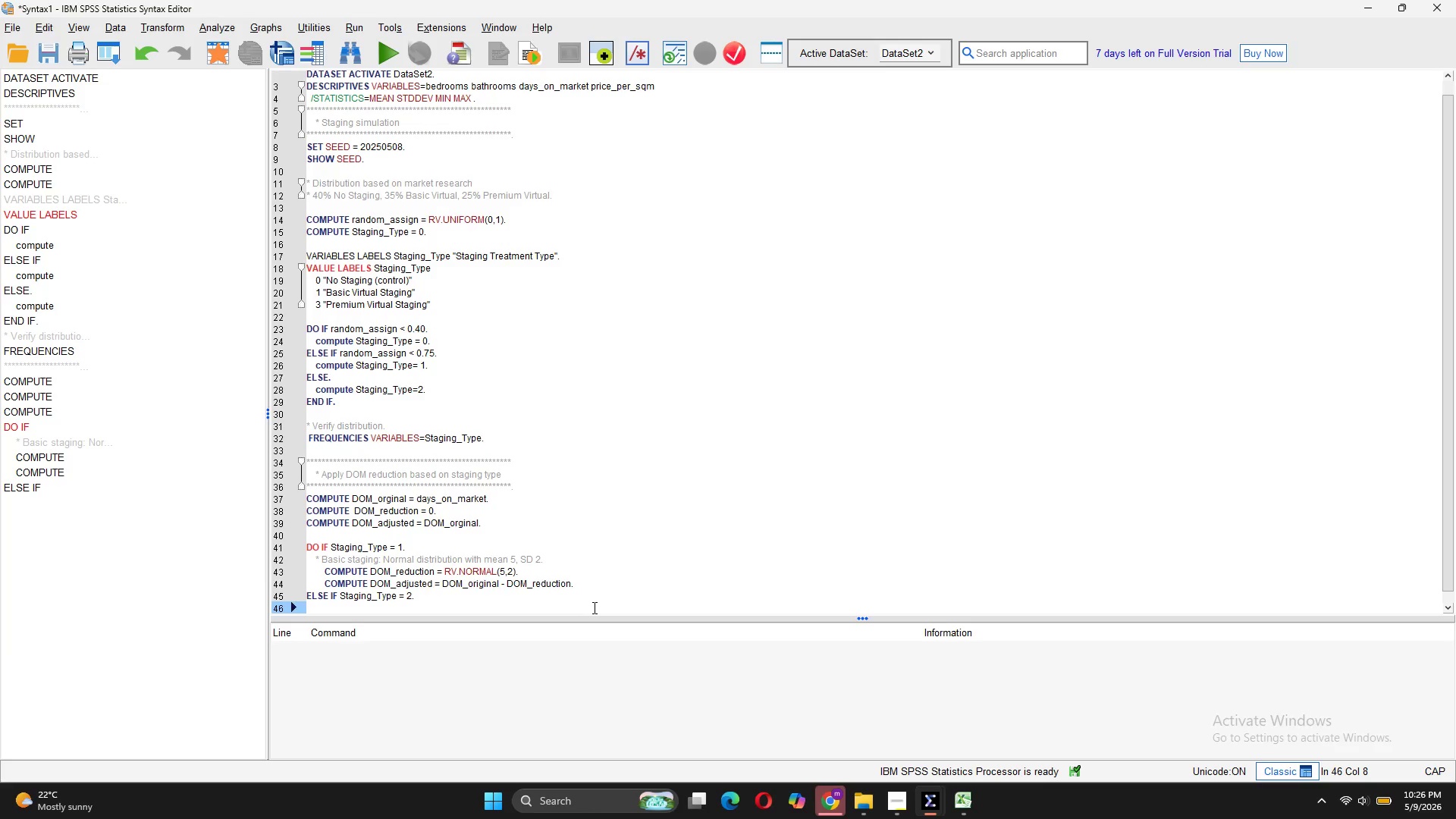 
type(* Premium syaging: Normal disr)
key(Backspace)
type(tribution with mean 10, SD 3)
 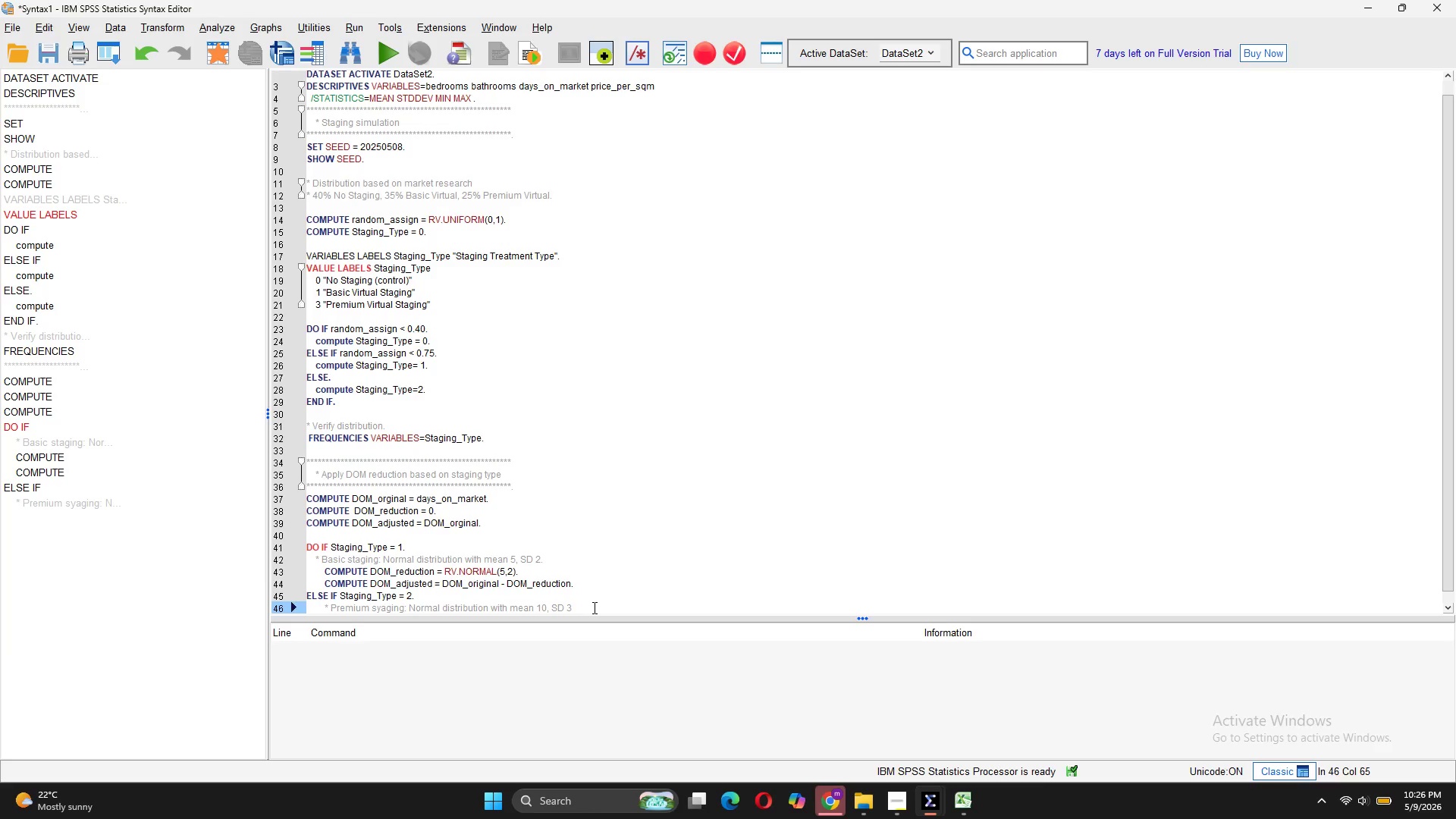 
key(Enter)
 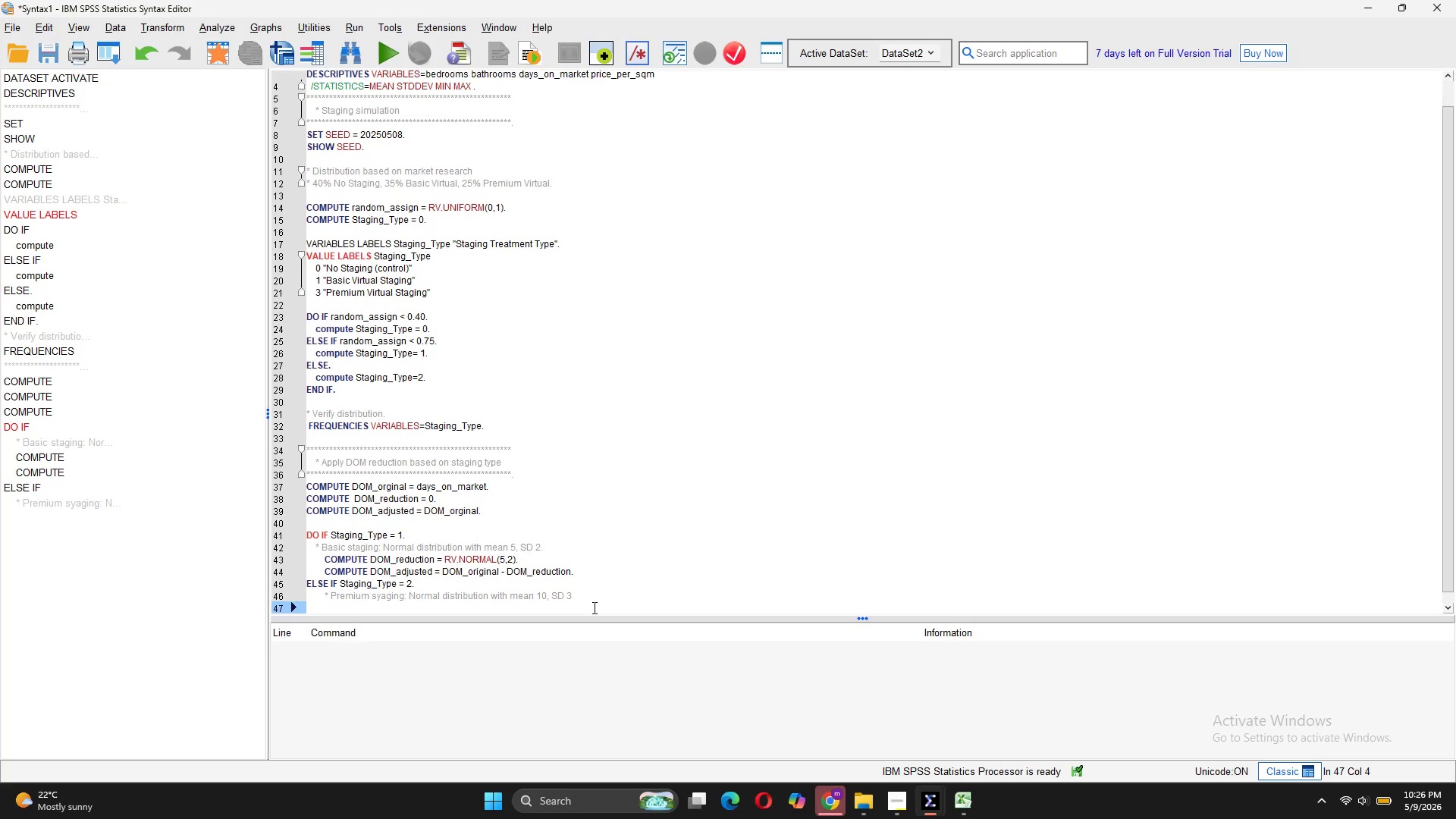 
key(Space)
 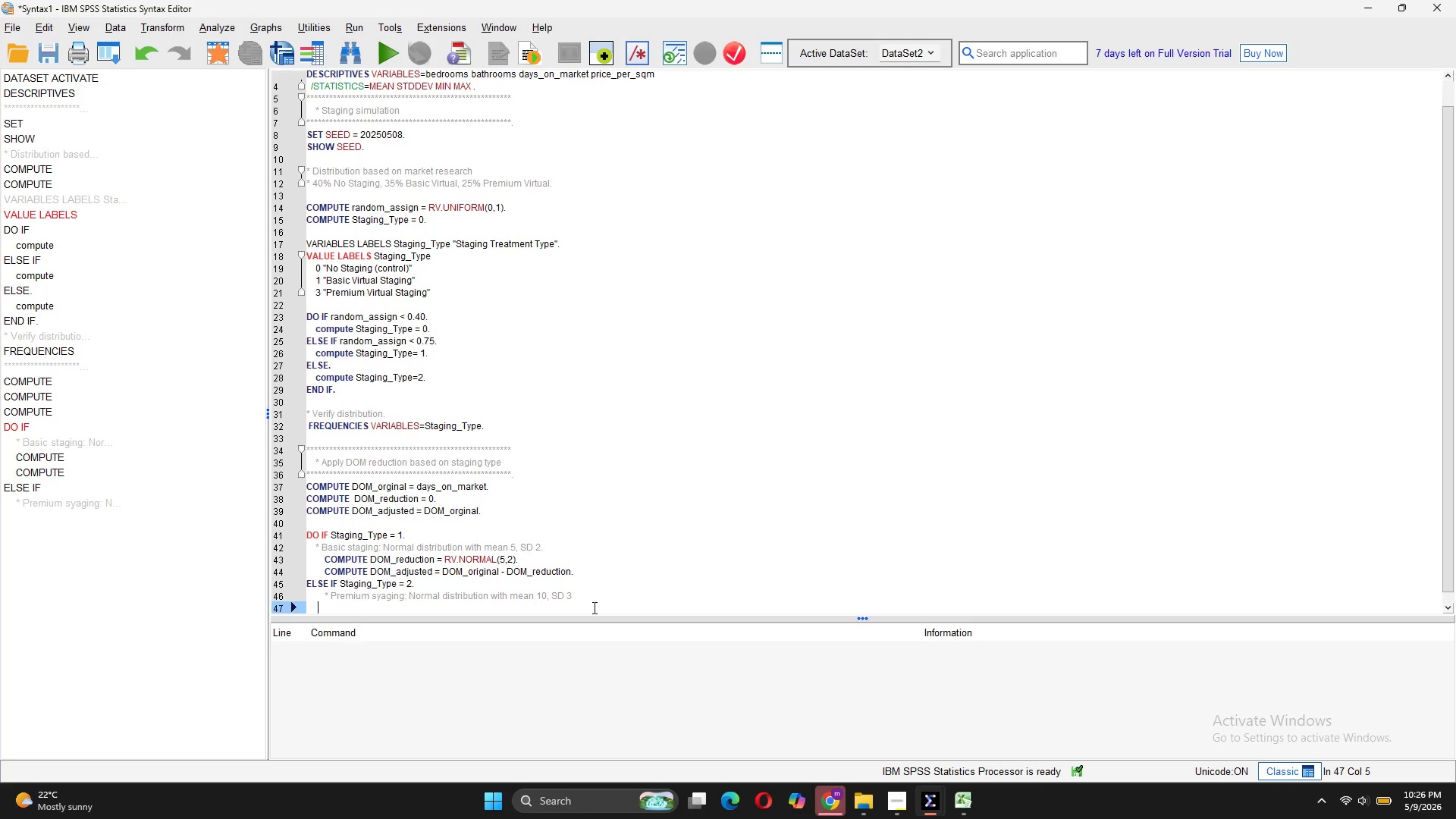 
key(Space)
 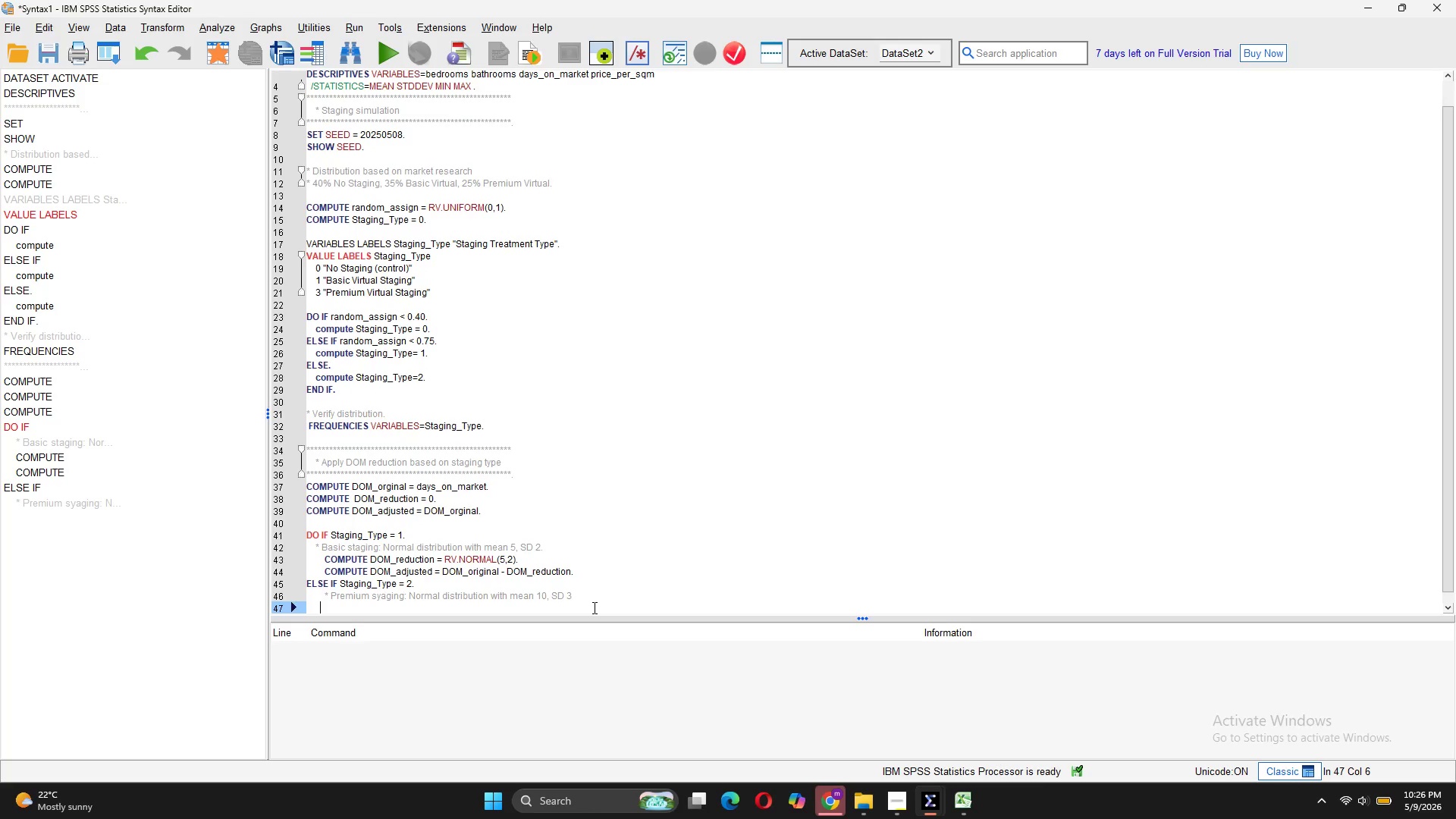 
key(Space)
 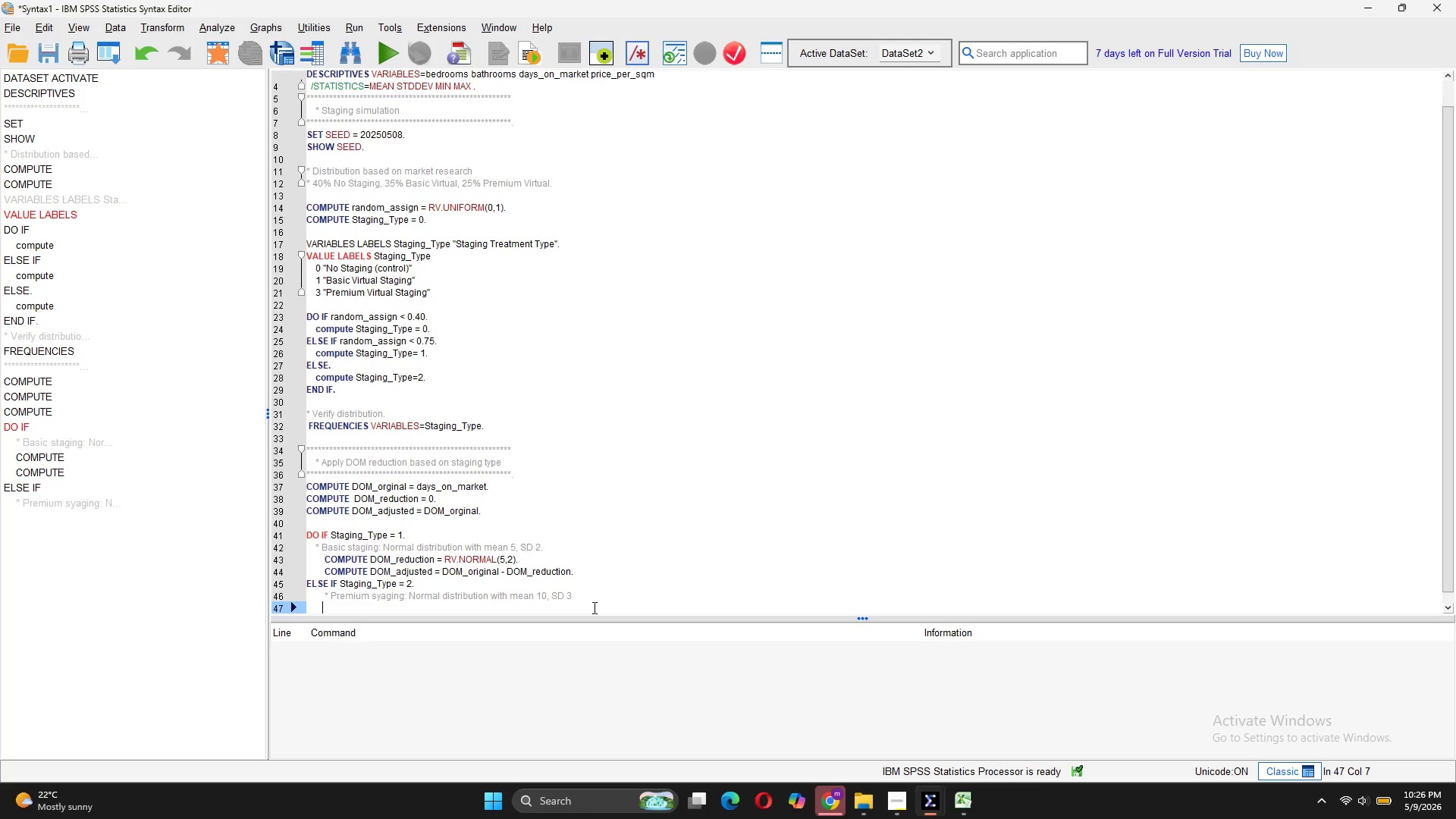 
key(Space)
 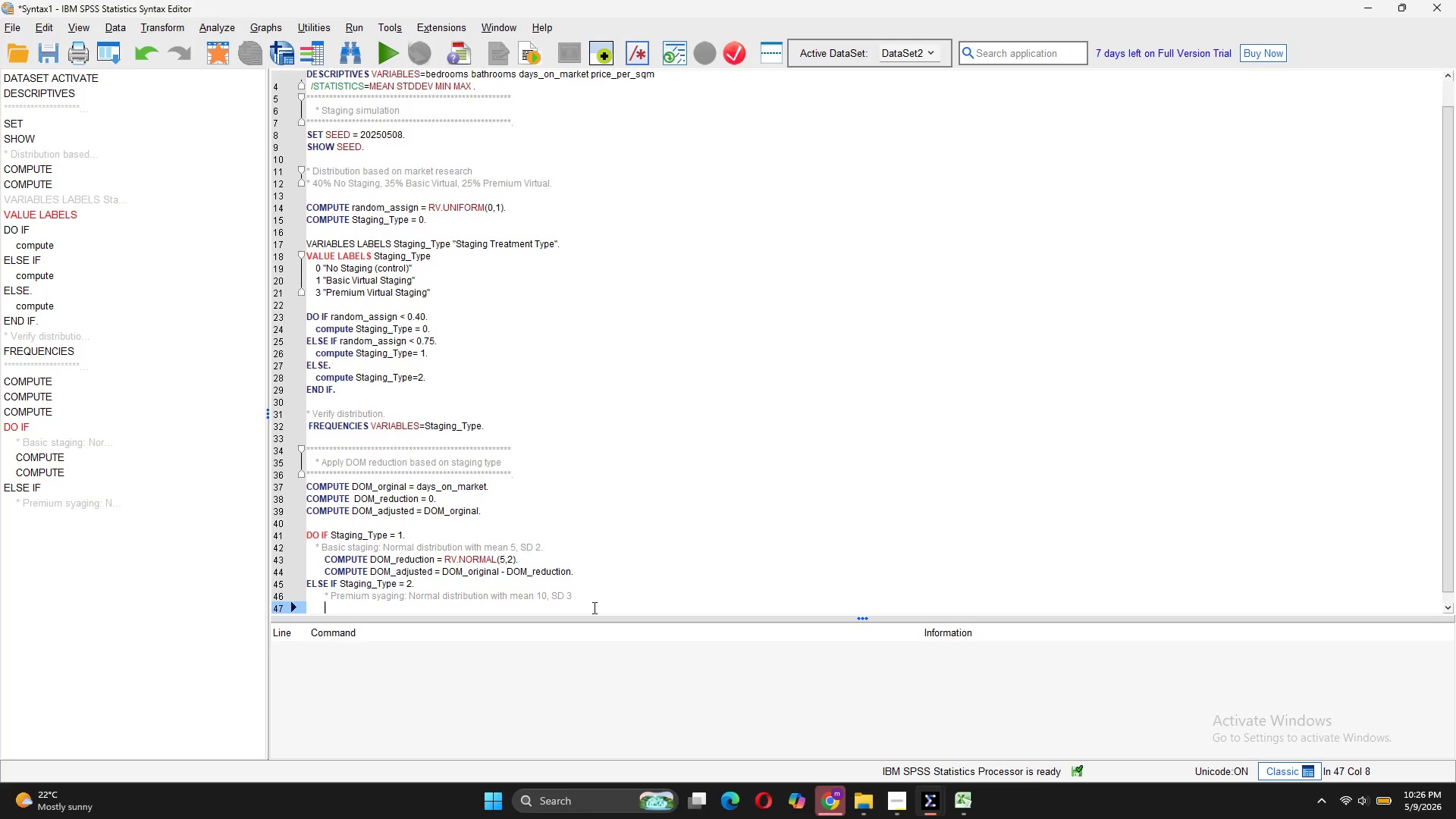 
wait(12.42)
 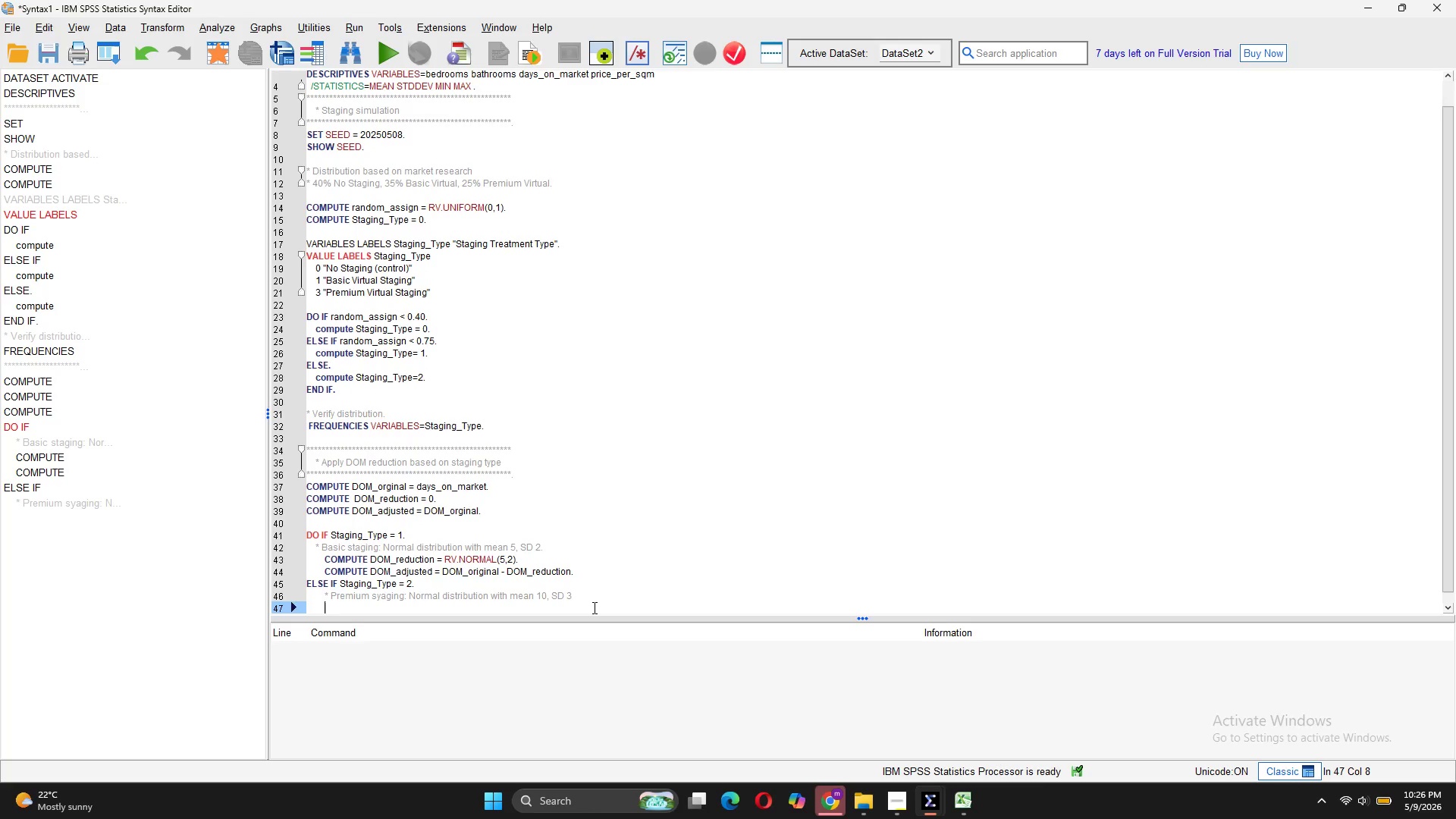 
type(COMPUTE DOM_RE)
key(Backspace)
key(Backspace)
type(reduction = RV.NORMAL(10,3).)
 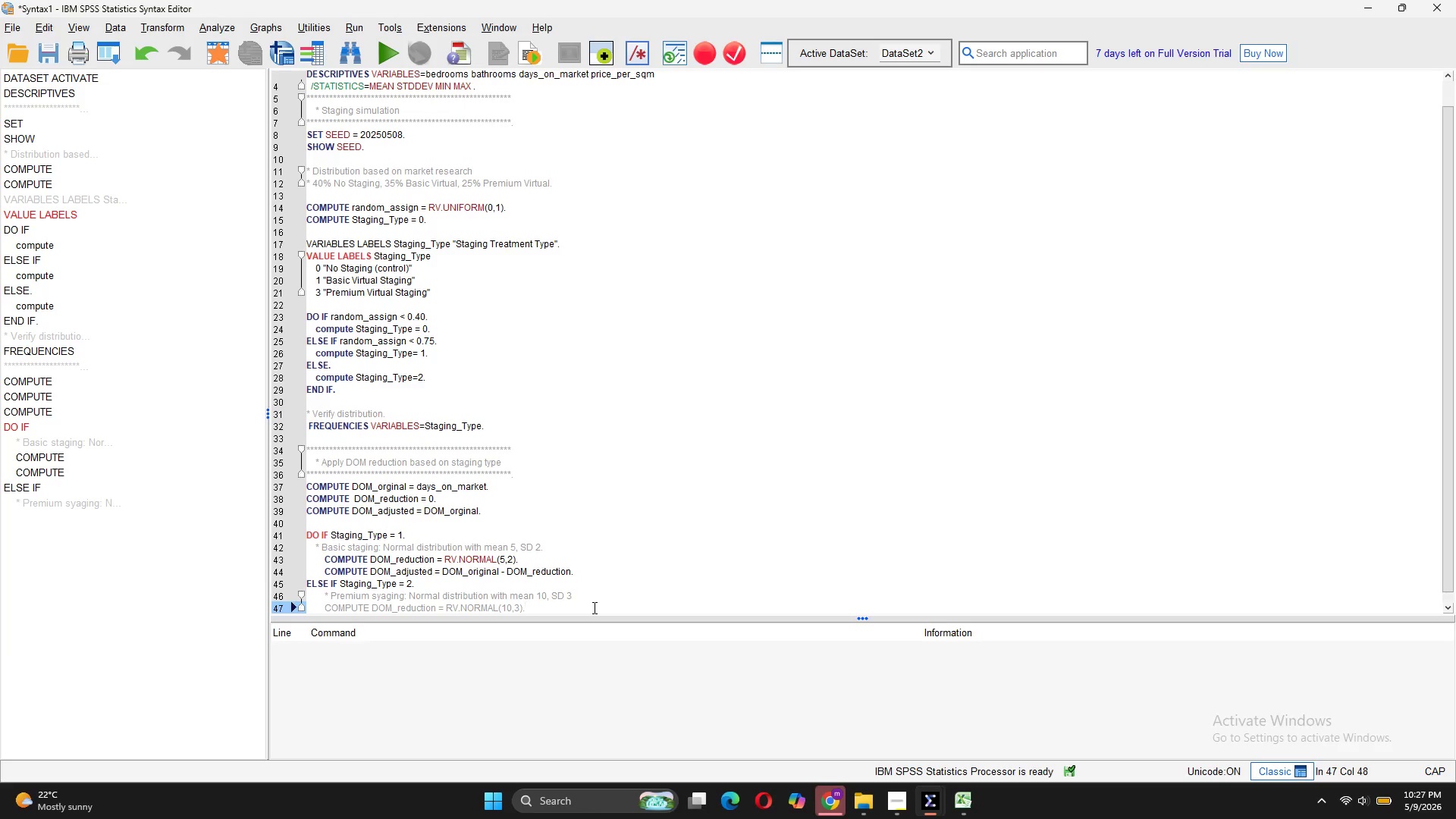 
left_click([603, 593])
 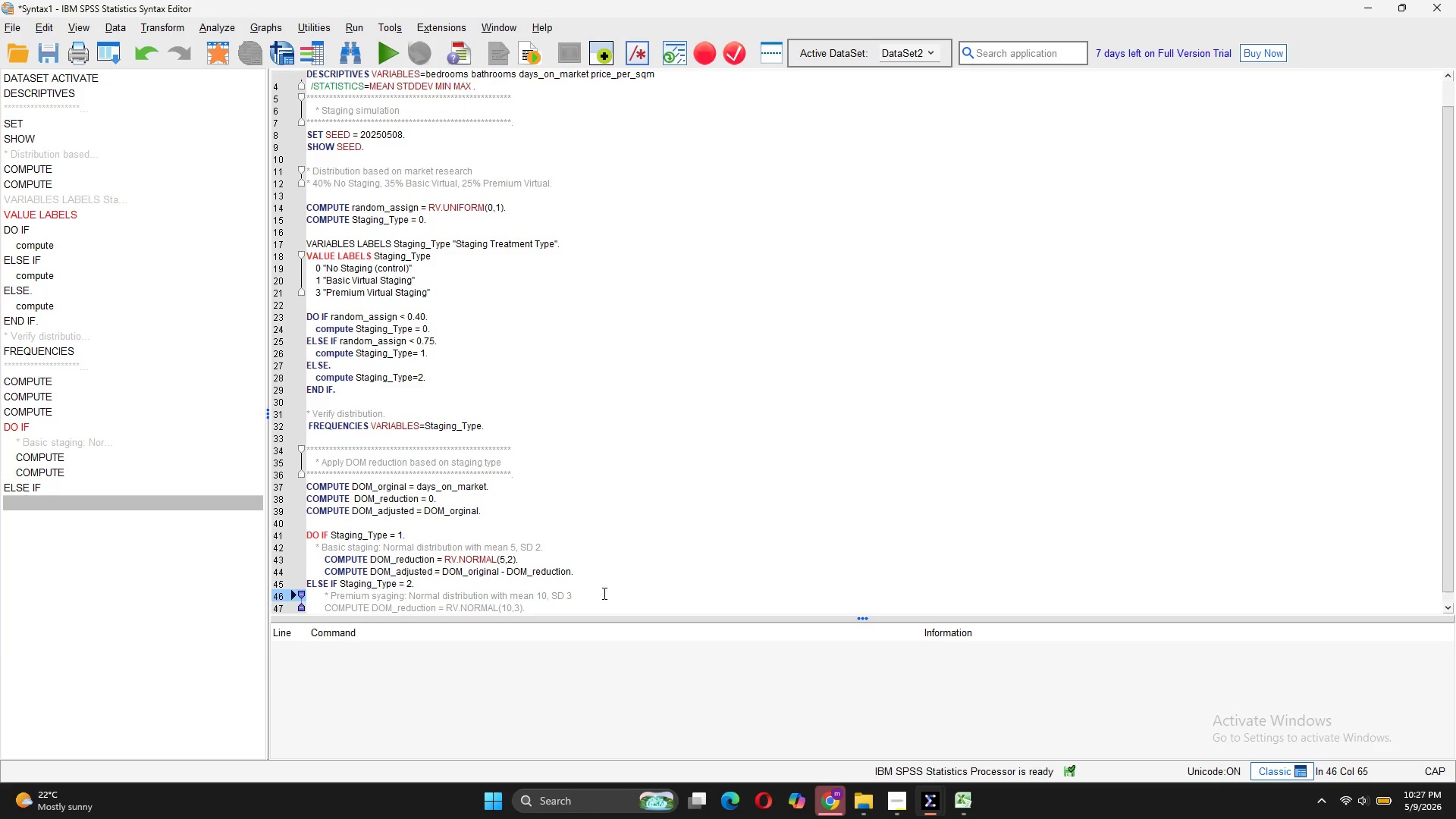 
key(Period)
 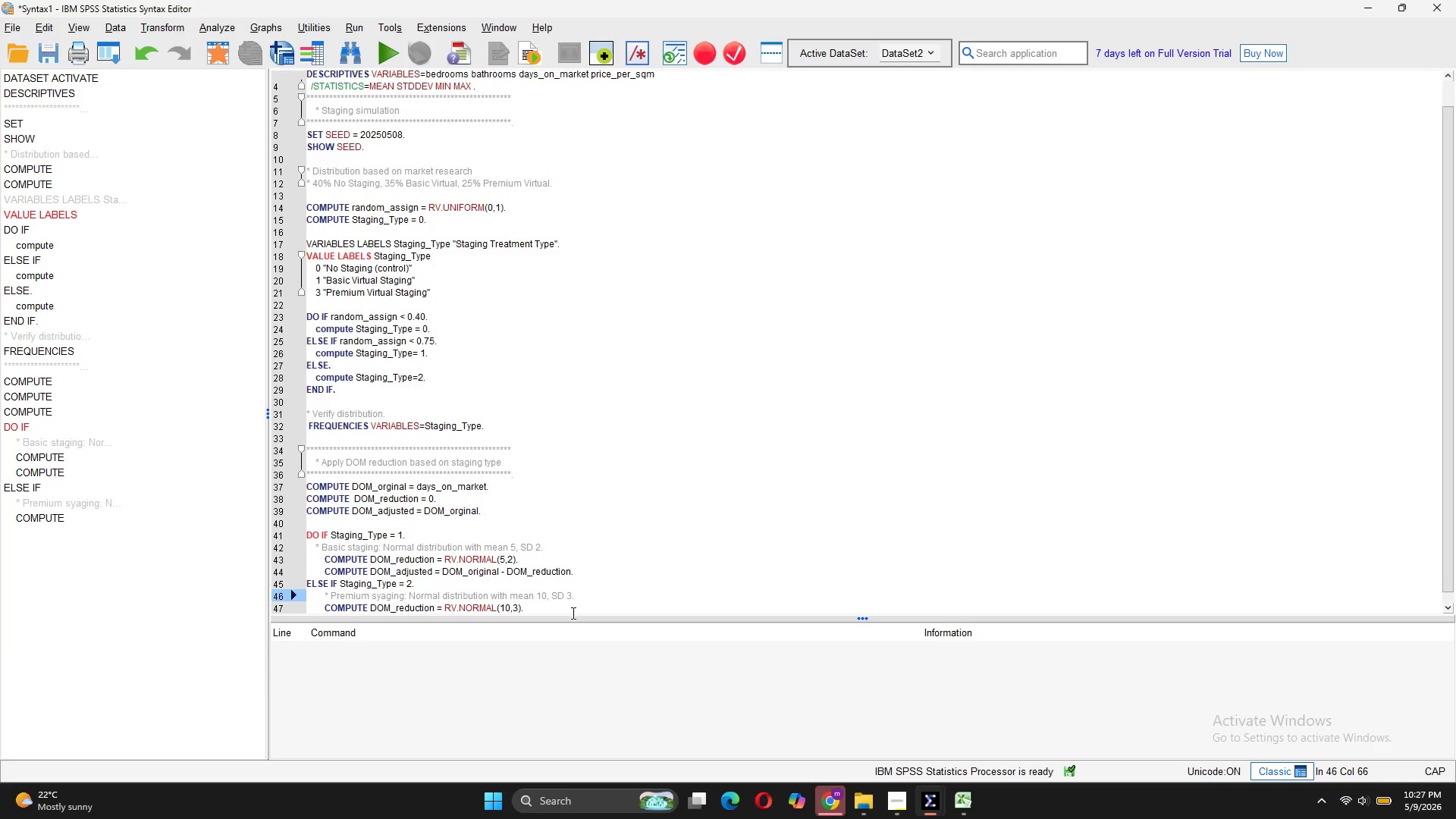 
scroll: coordinate [572, 613], scroll_direction: down, amount: 1.0
 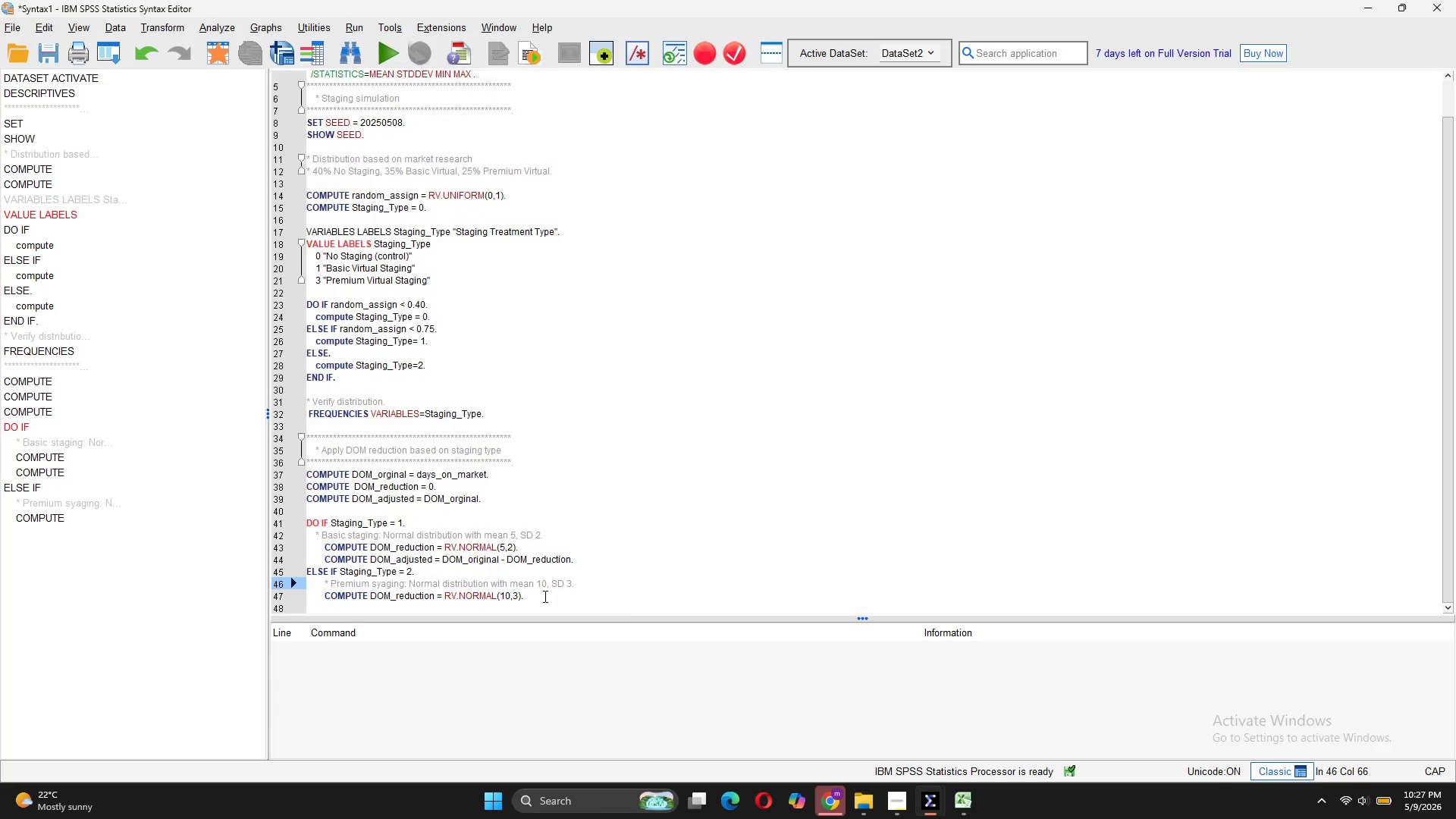 
left_click([544, 596])
 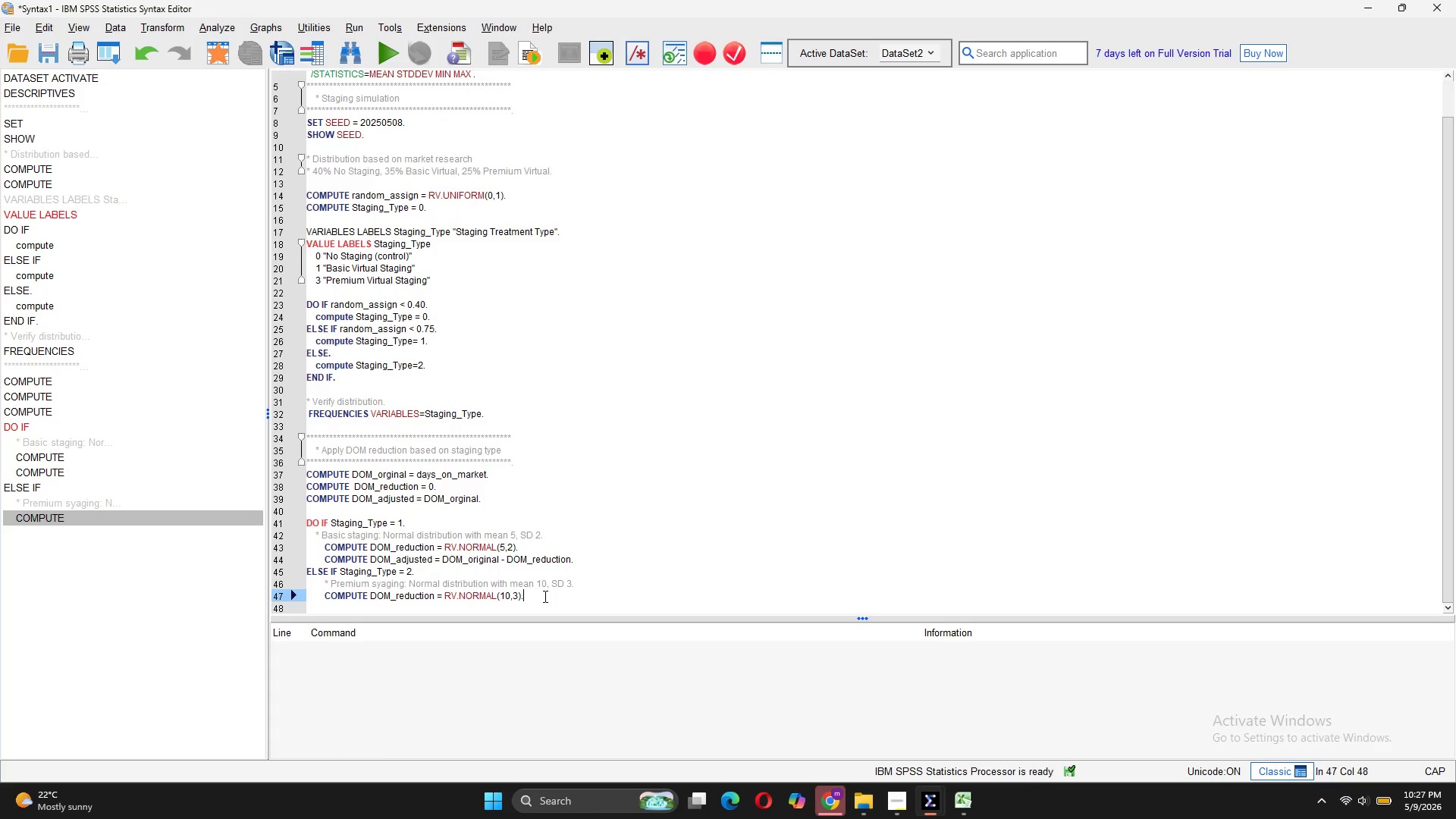 
key(Enter)
 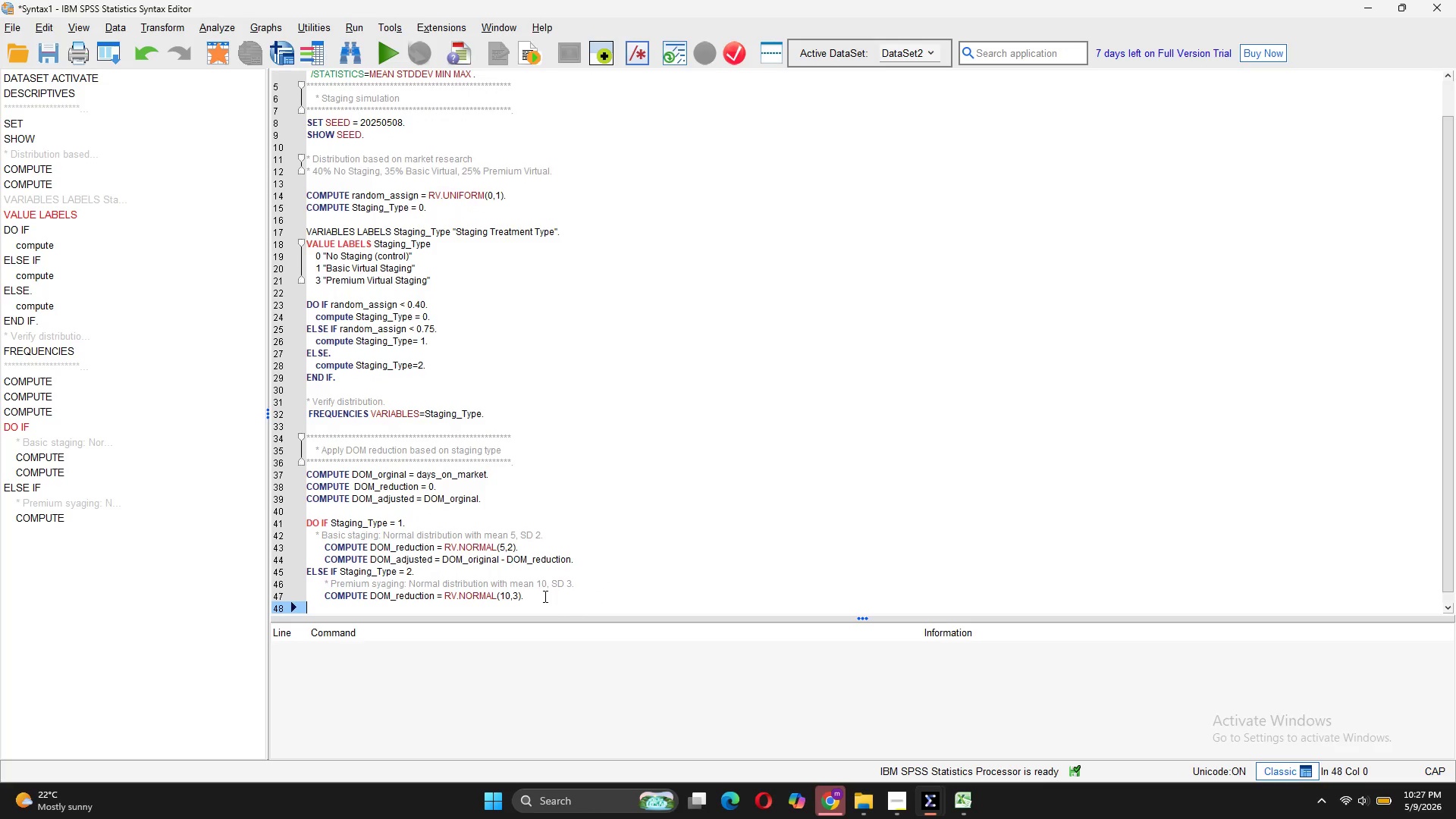 
key(Tab)
key(Tab)
type(COMPUTE DOM_original)
 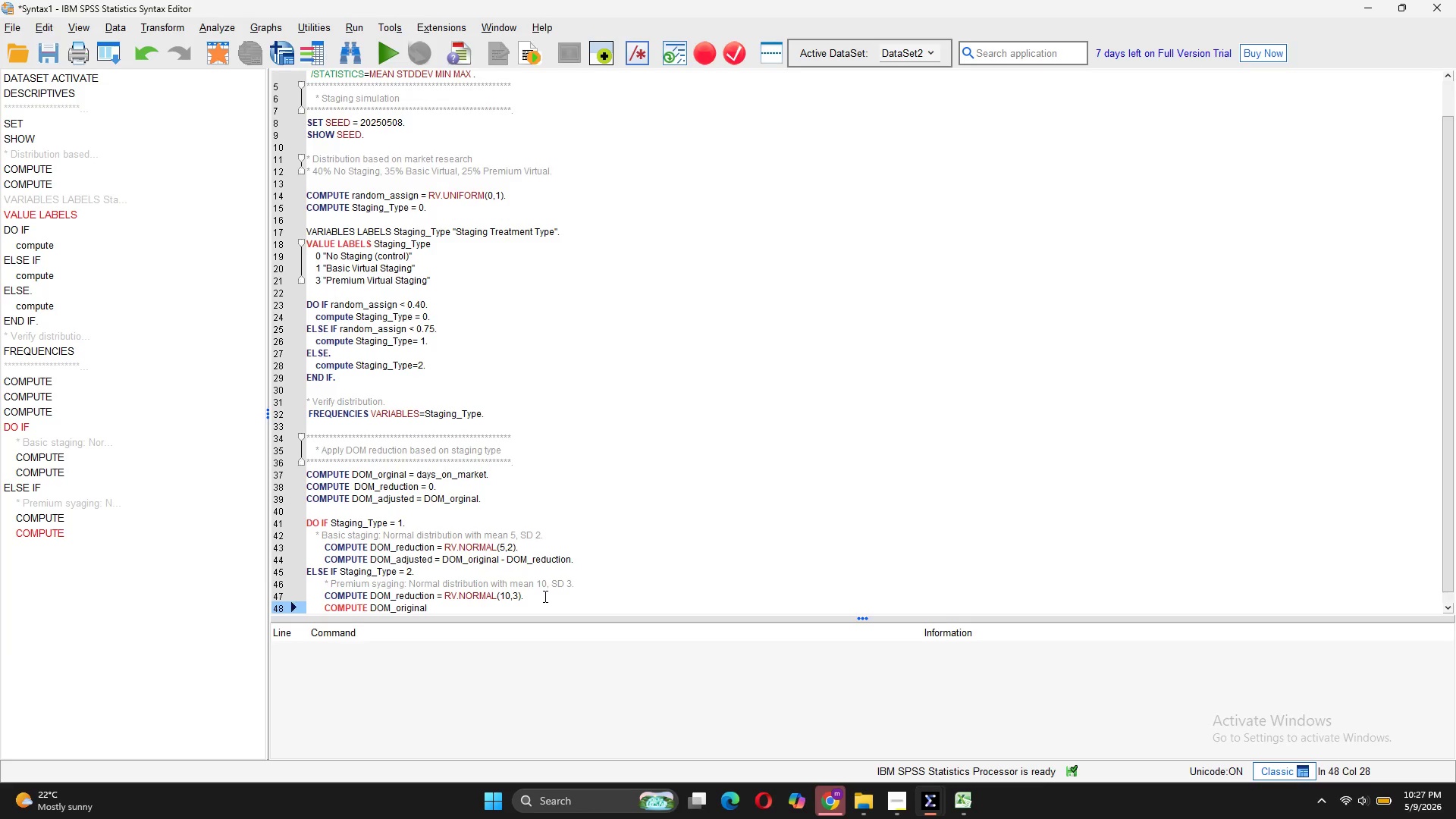 
wait(7.34)
 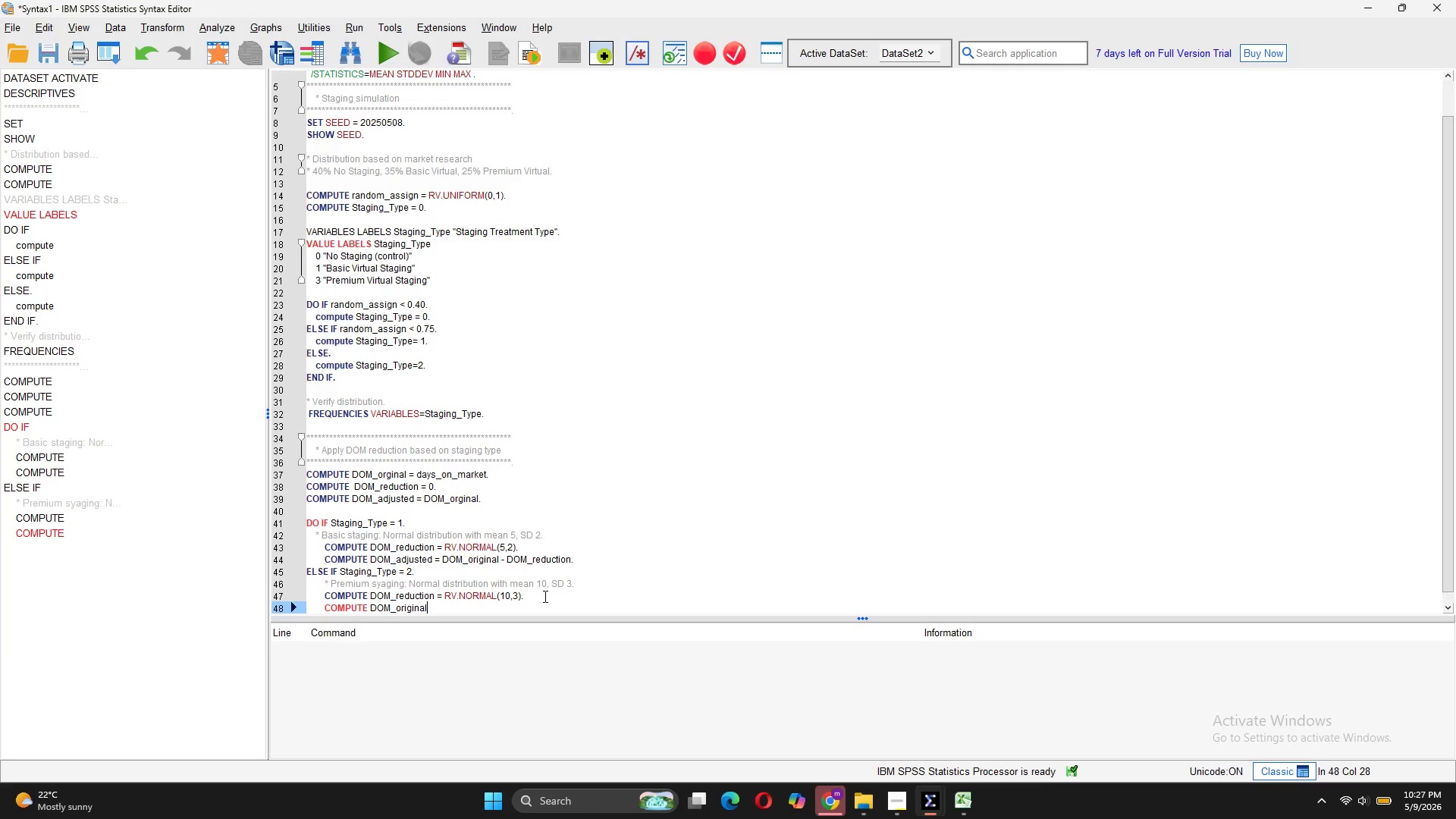 
key(Backspace)
key(Backspace)
key(Backspace)
key(Backspace)
key(Backspace)
key(Backspace)
key(Backspace)
key(Backspace)
type(adjusted = DOM_ORIG)
key(Backspace)
key(Backspace)
key(Backspace)
key(Backspace)
type(original - DOM_reduction.)
 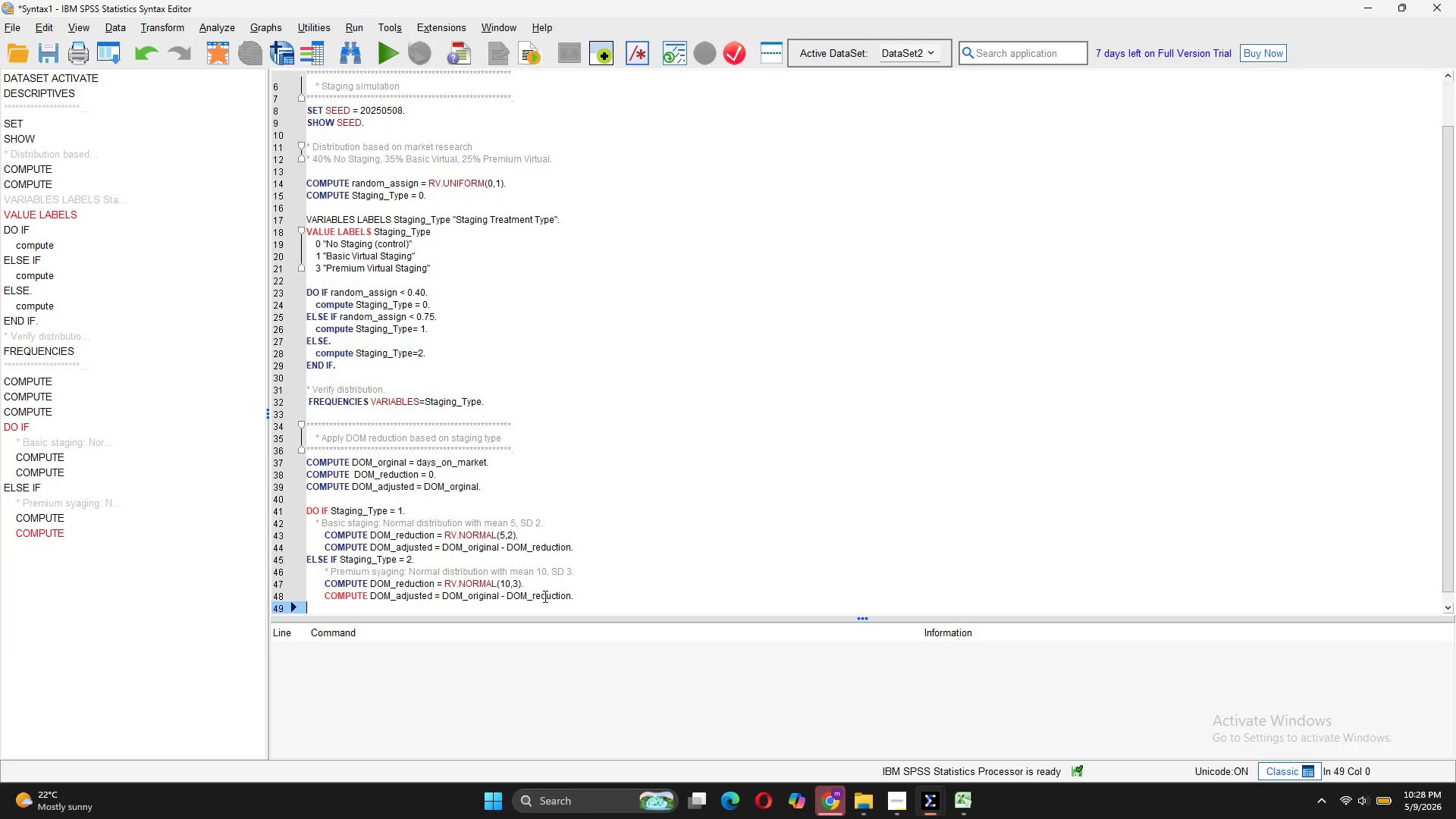 
 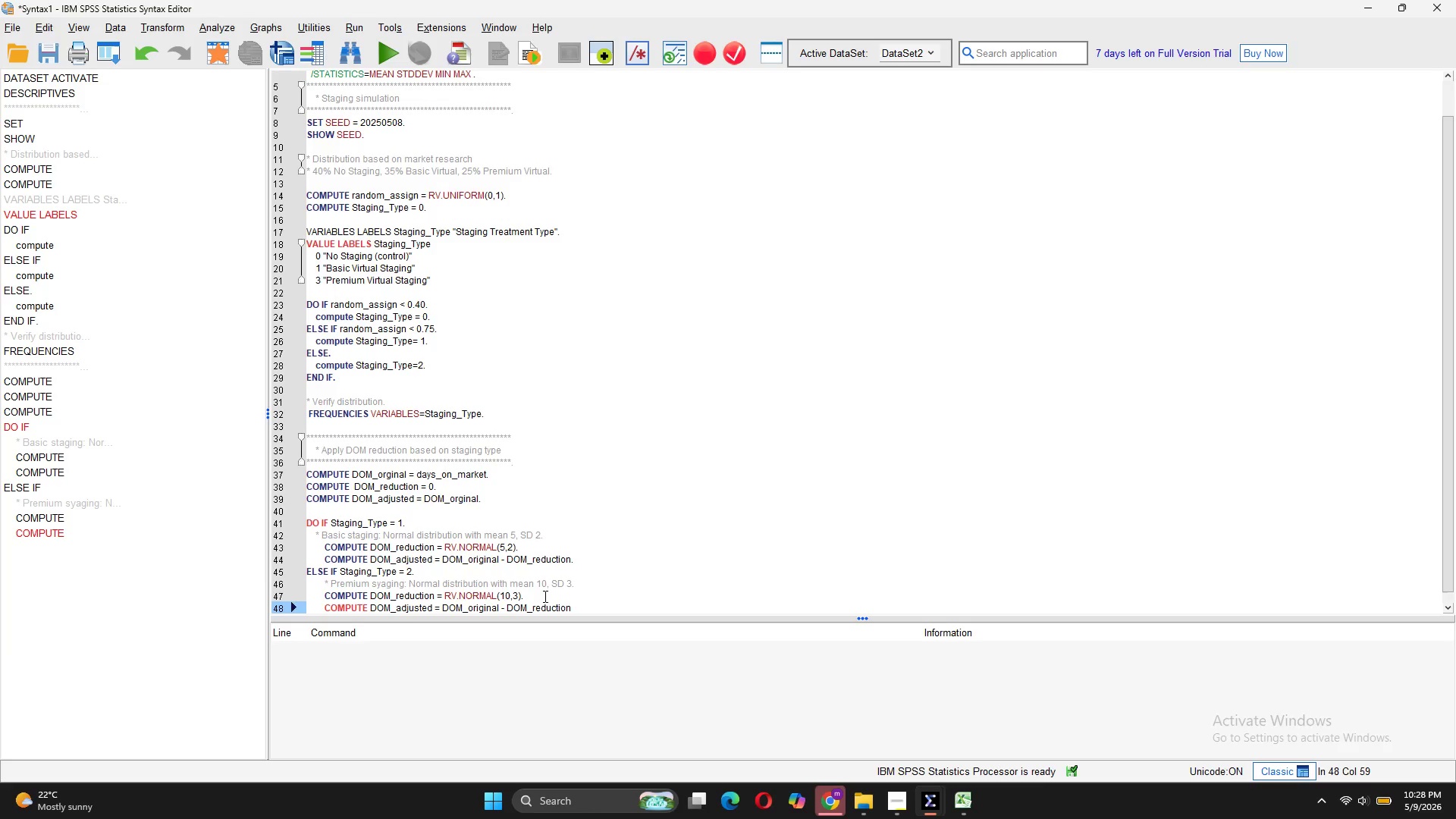 
key(Enter)
 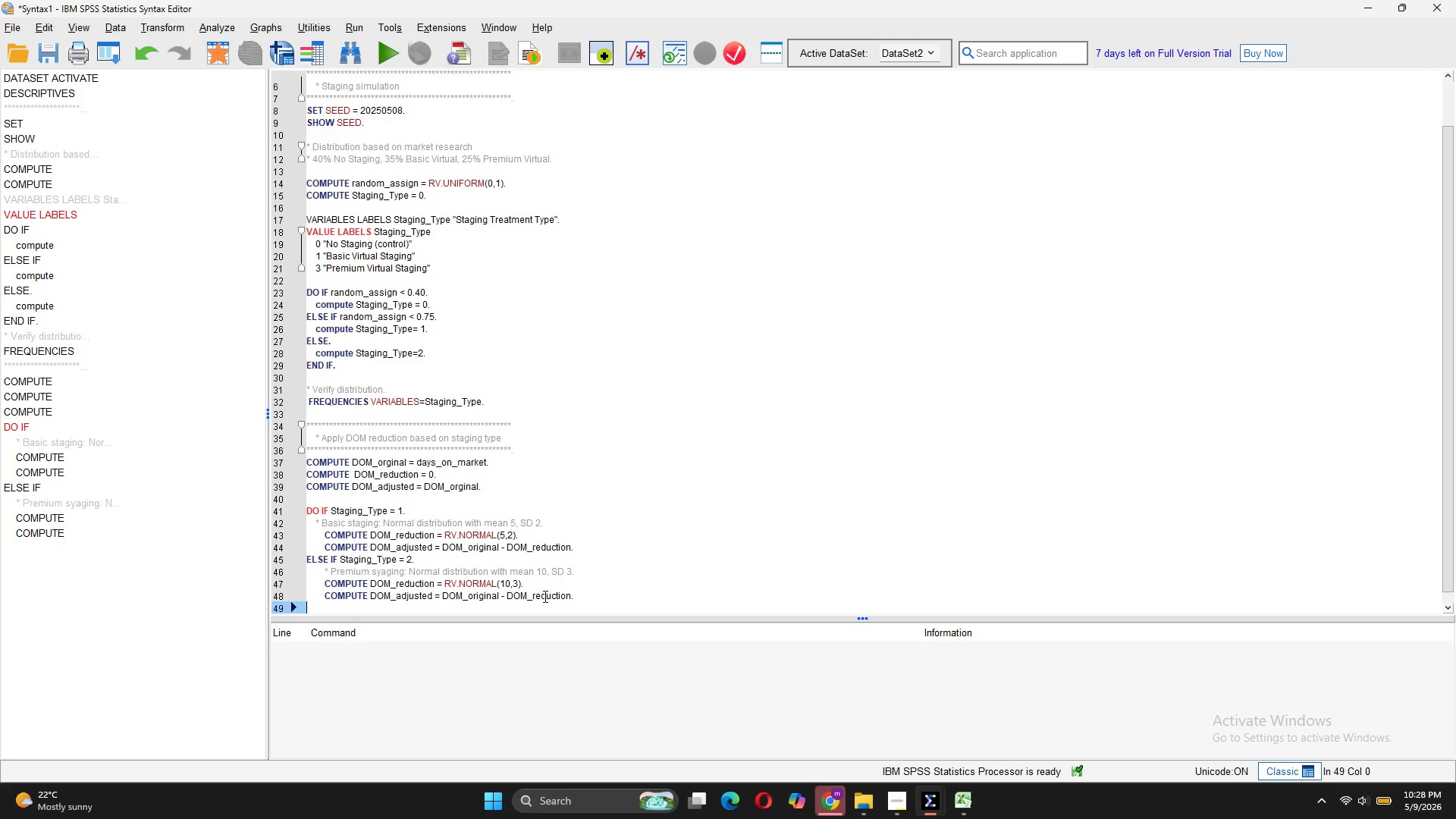 
type(ENDI)
key(Backspace)
type( IF.)
 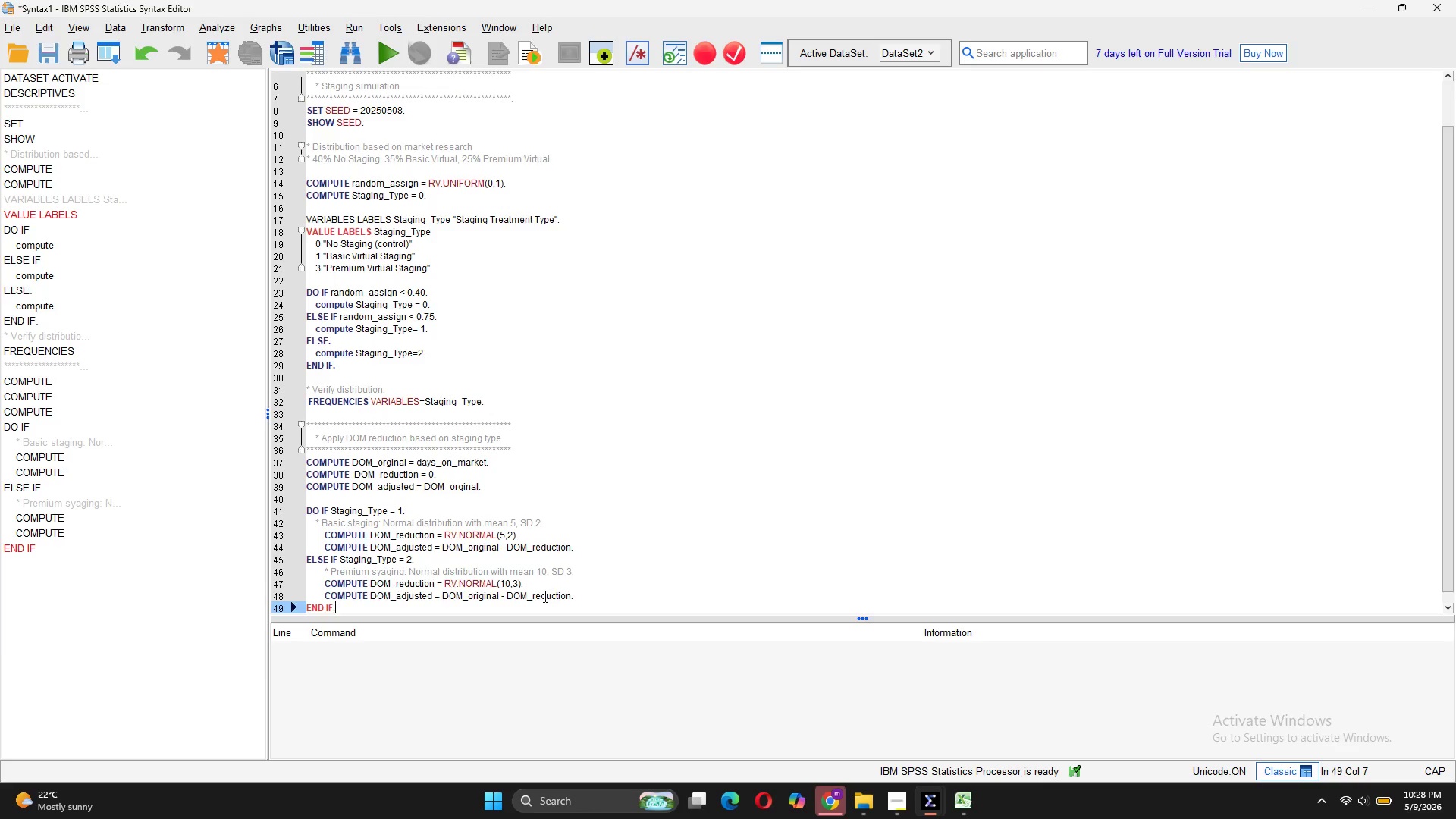 
key(Enter)
 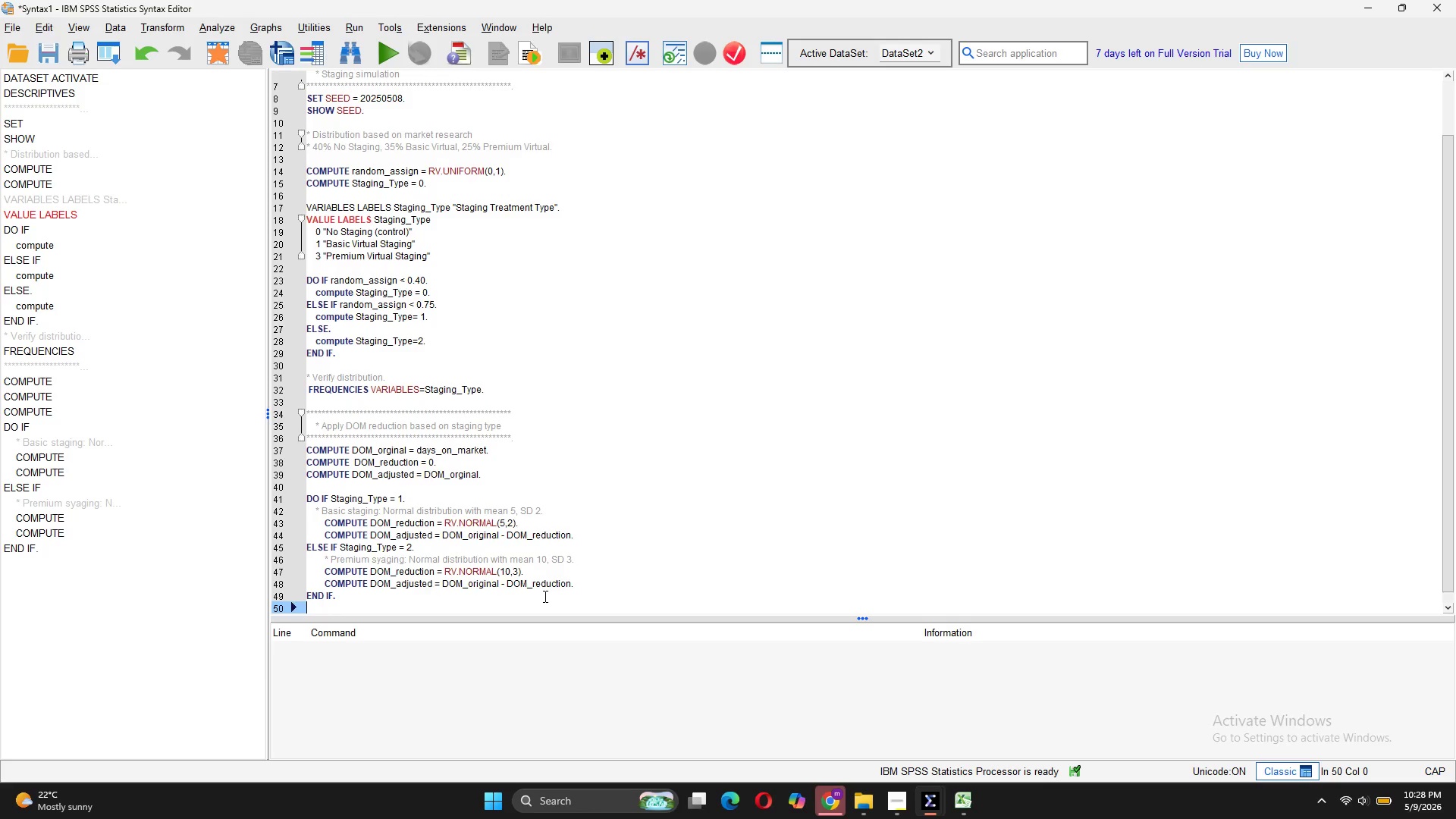 
wait(11.19)
 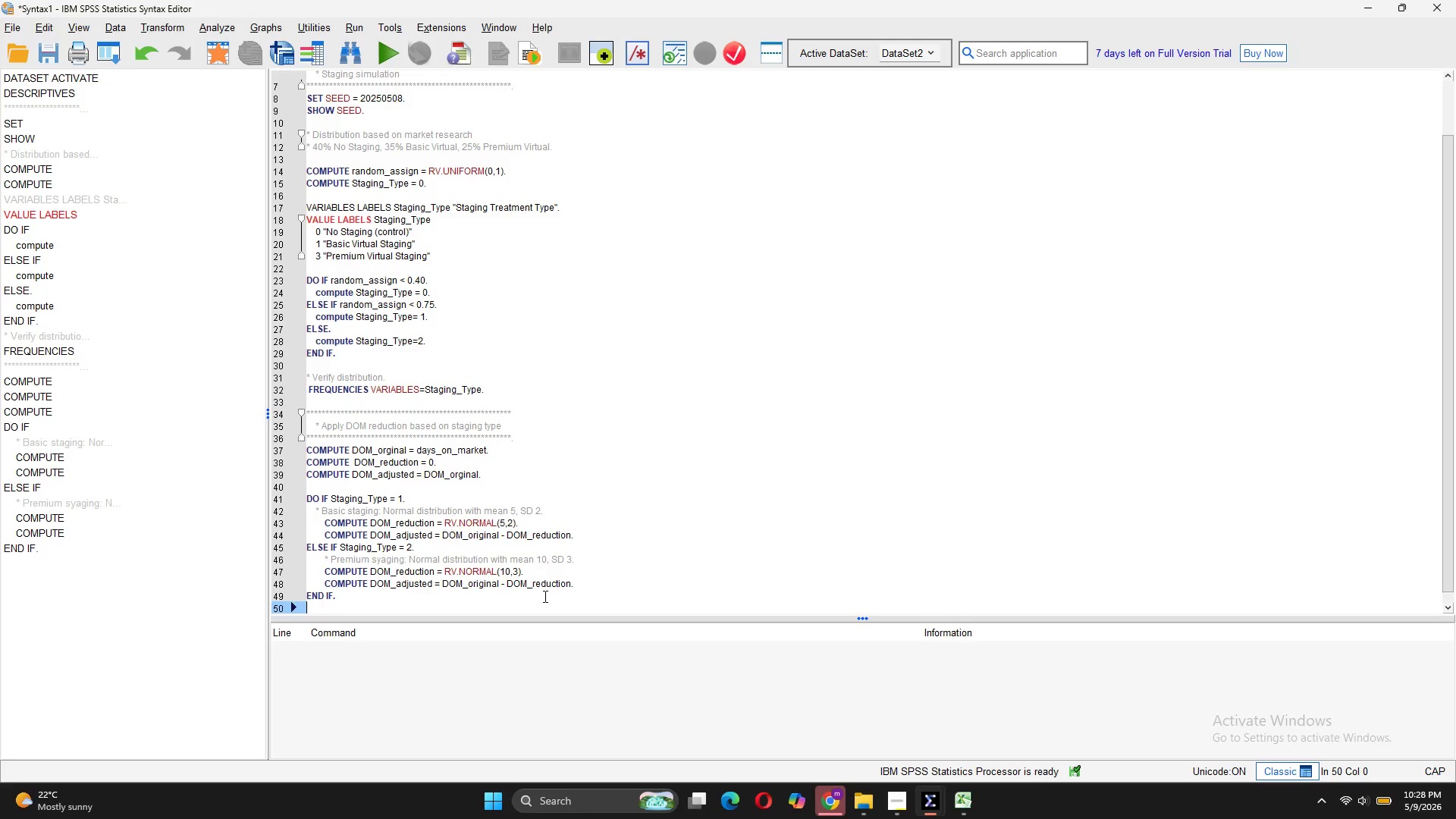 
key(Enter)
 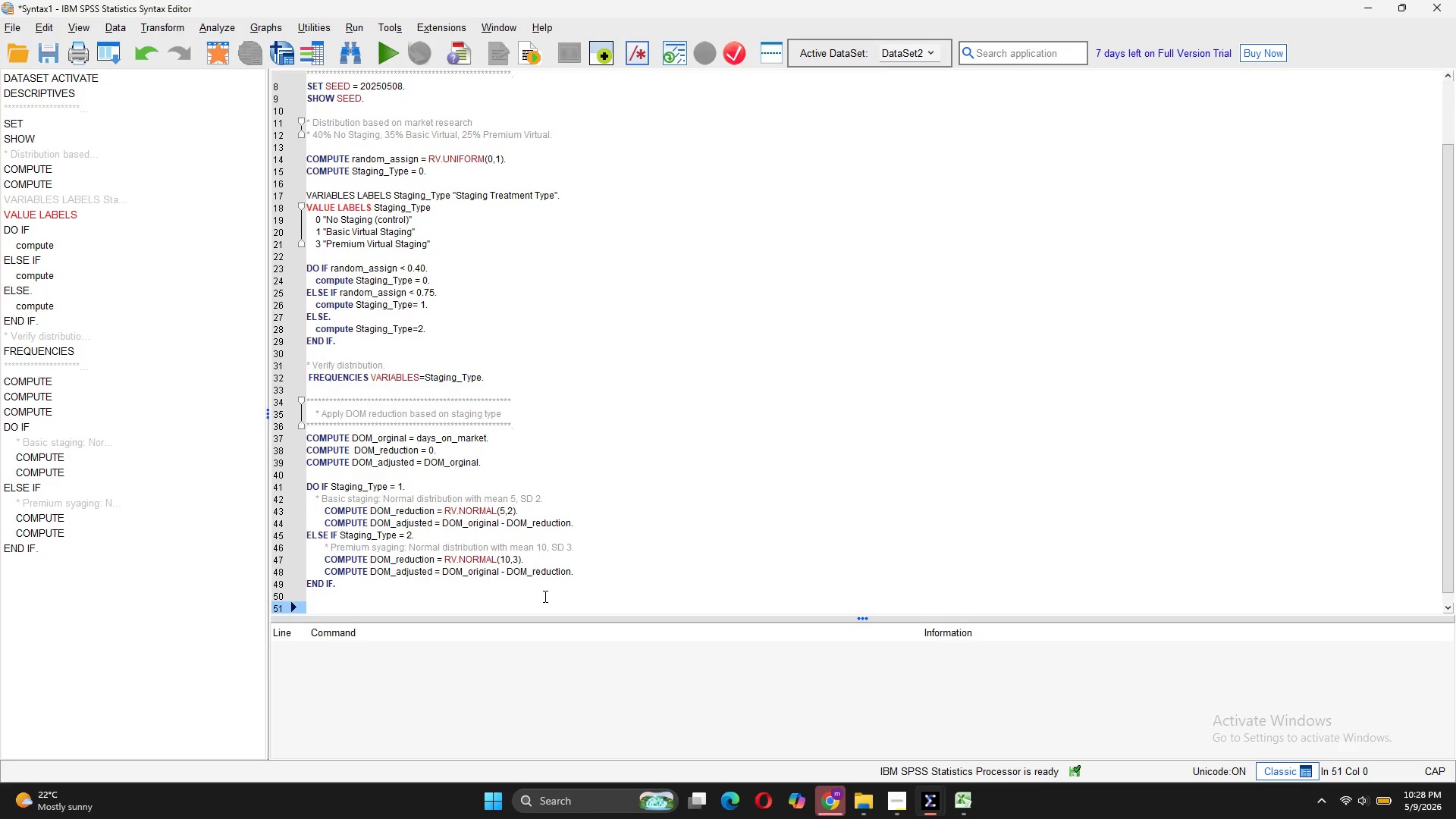 
type(* Ensure DOM cannot )
 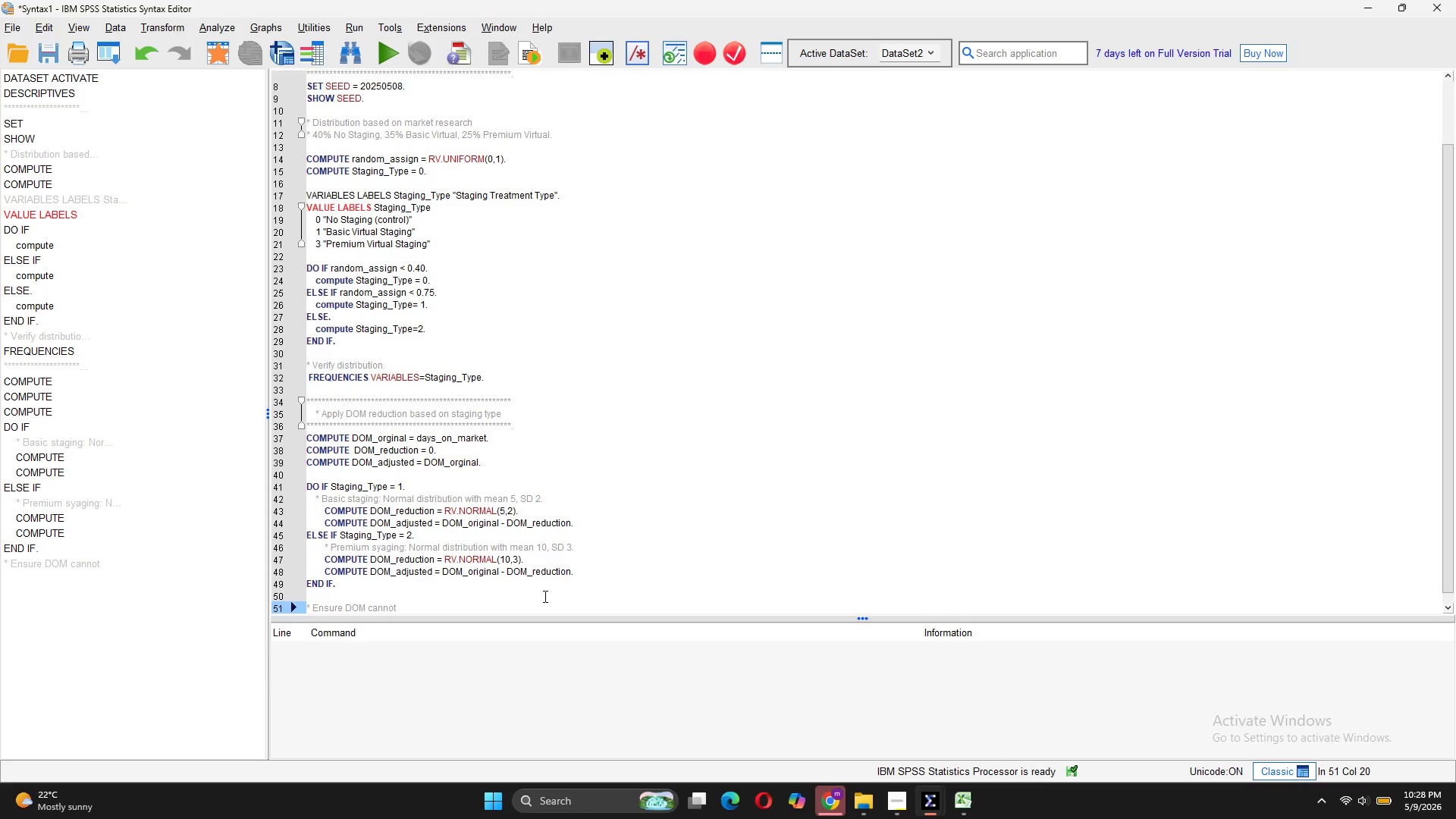 
wait(8.5)
 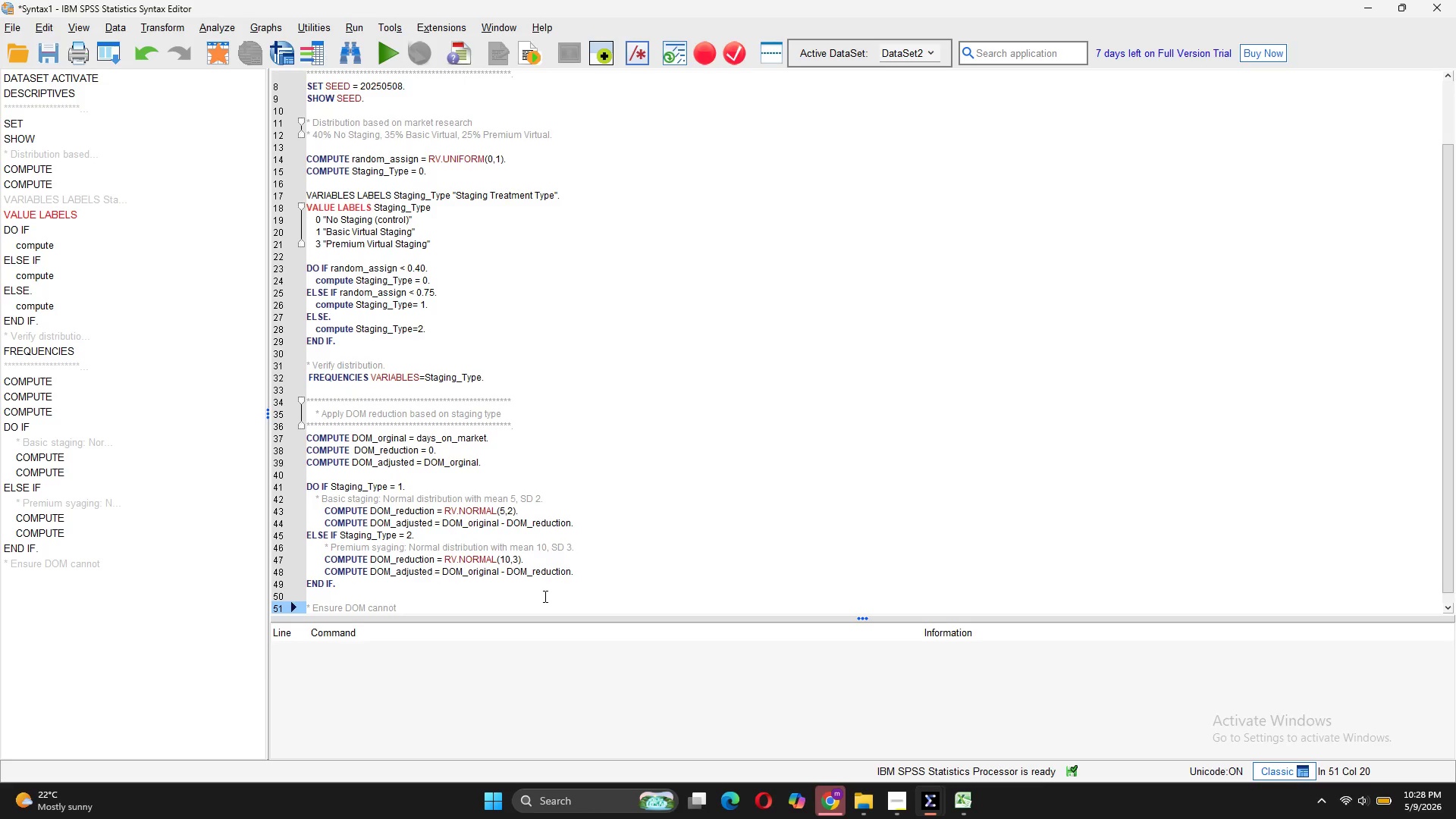 
type(n)
key(Backspace)
type(be negayive p)
key(Backspace)
type(or zero.)
 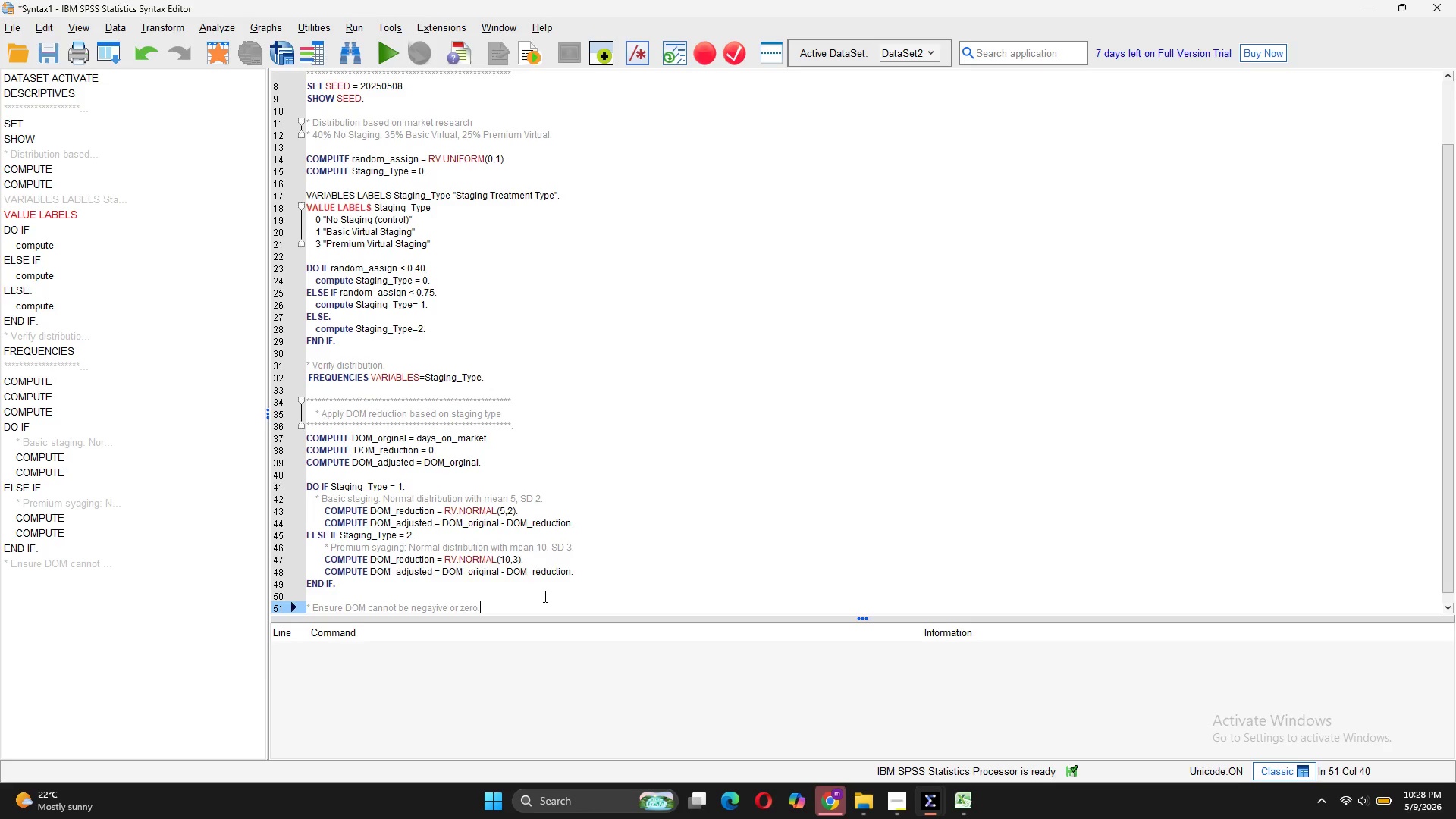 
key(Enter)
 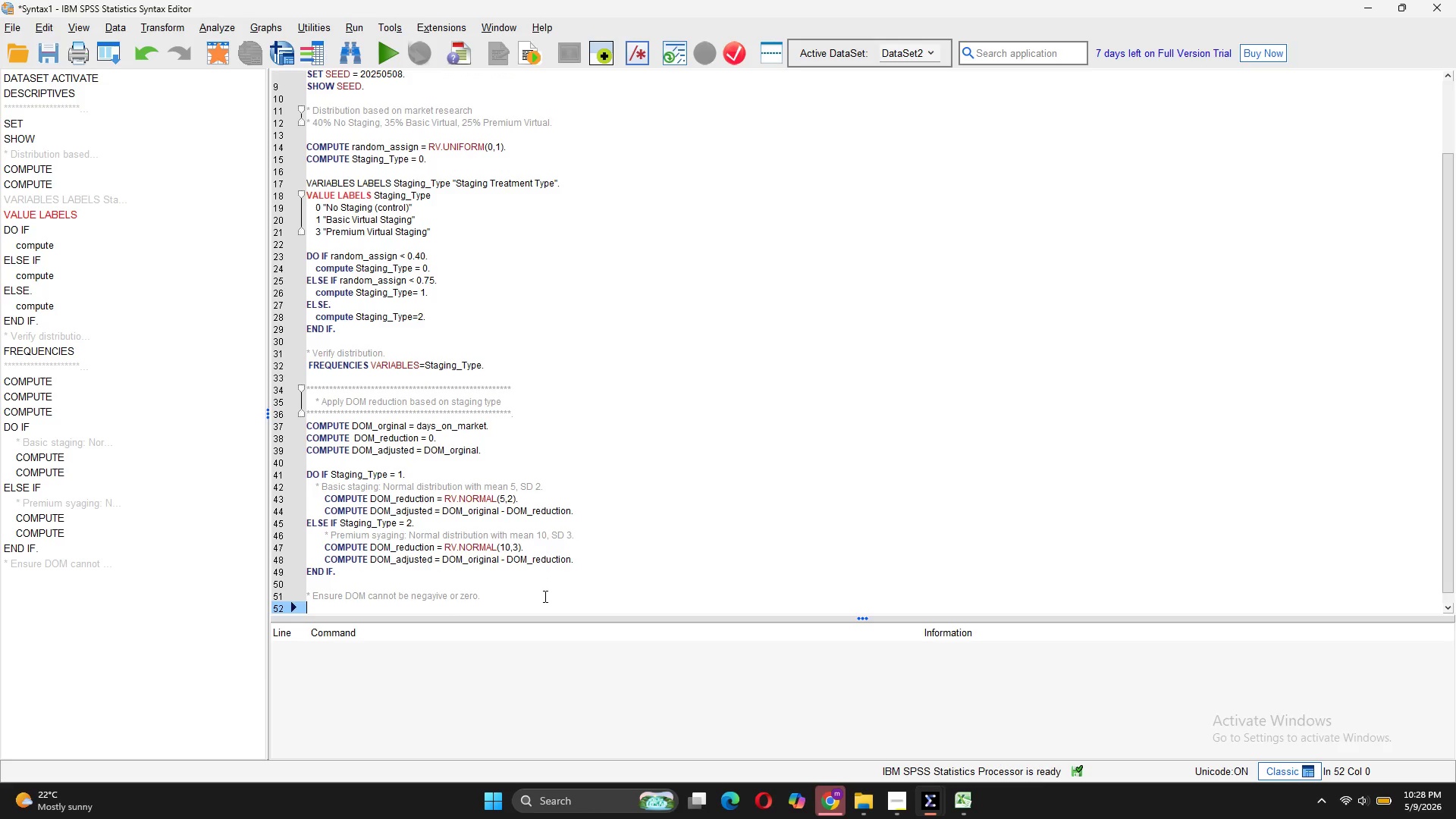 
type(COMPUTE DOM_adjusted = MAX()
 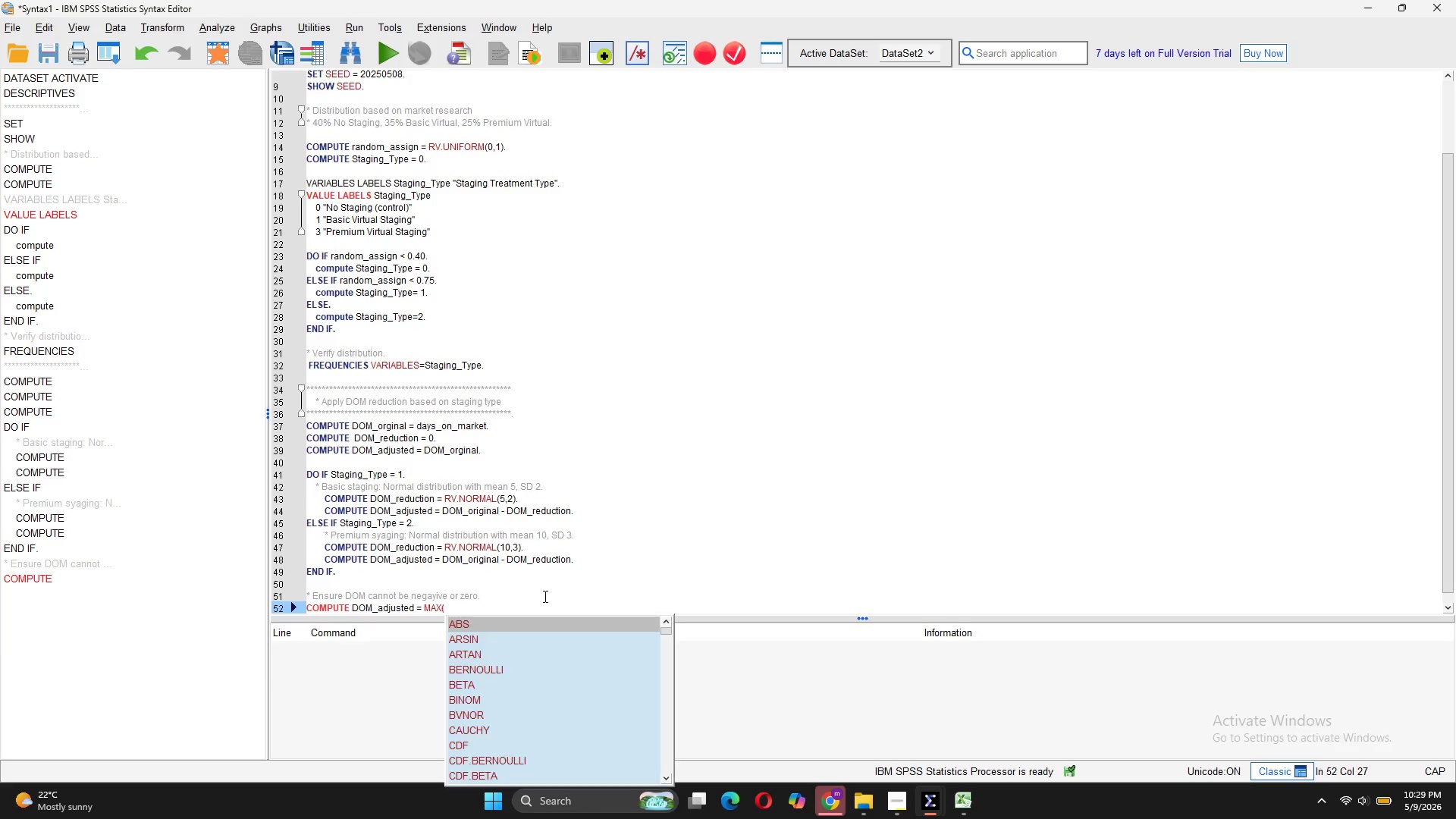 
wait(5.58)
 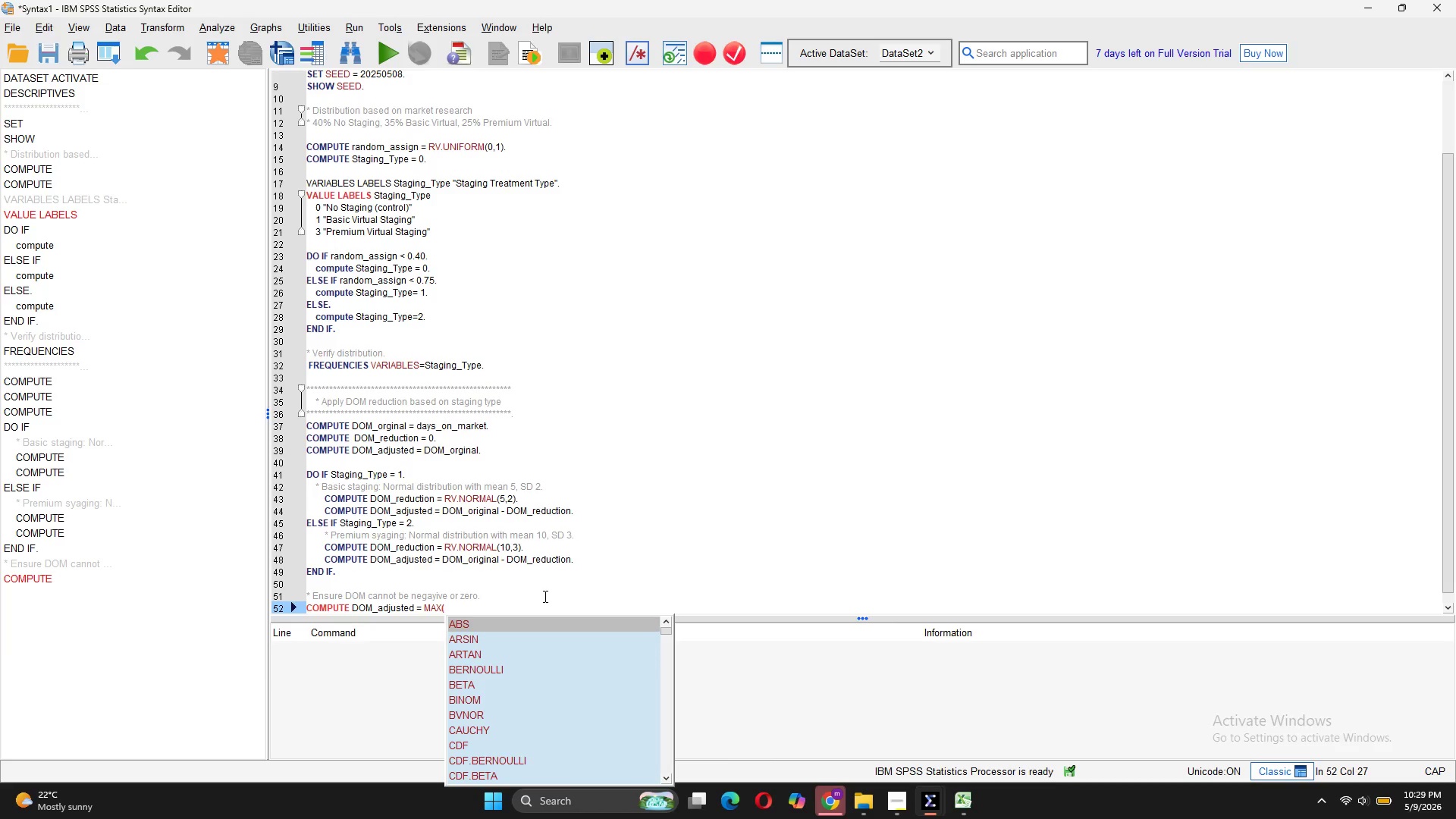 
type(DOM_adjusted, 1))
 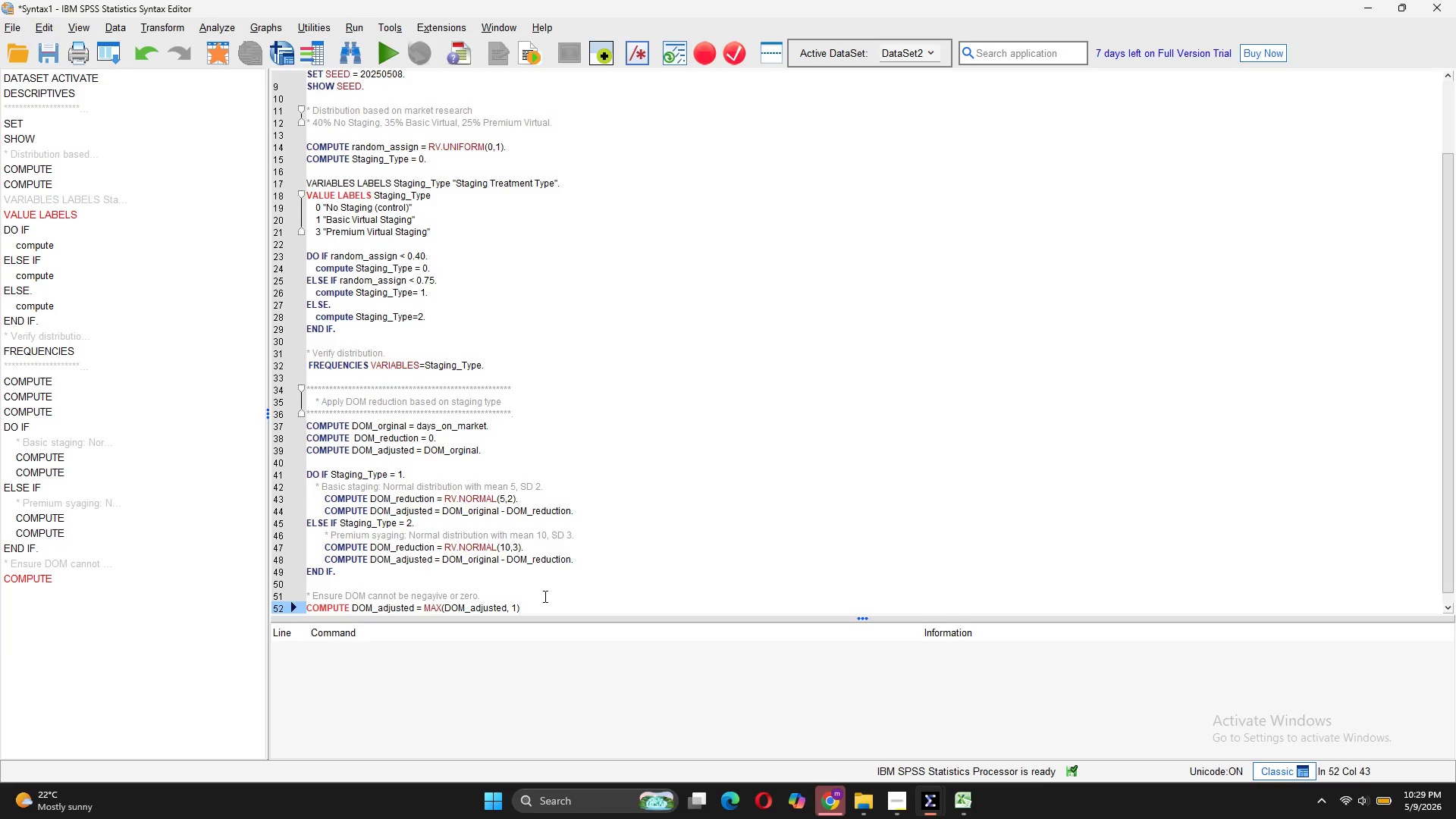 
wait(11.67)
 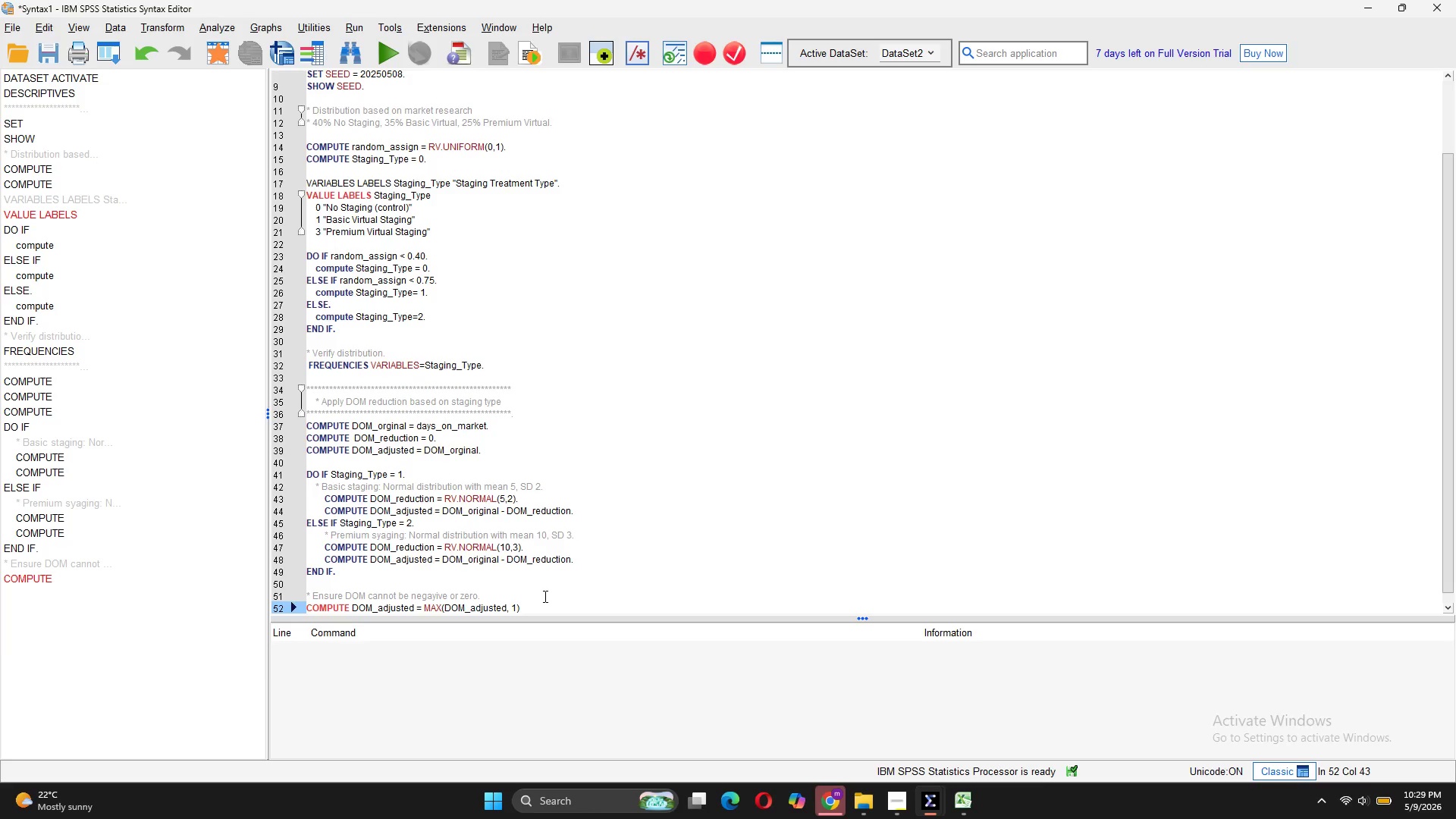 
key(Period)
 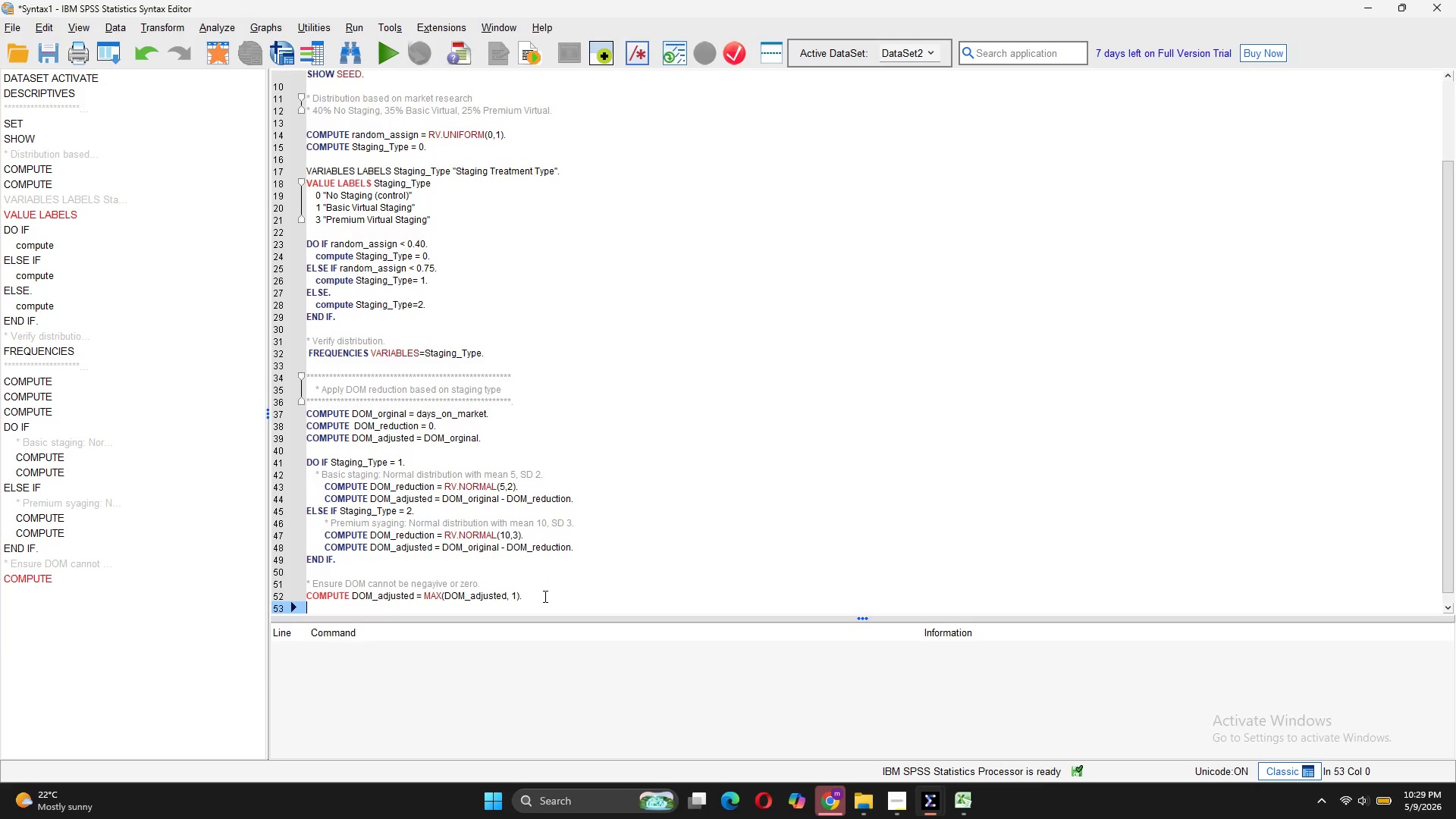 
key(Enter)
 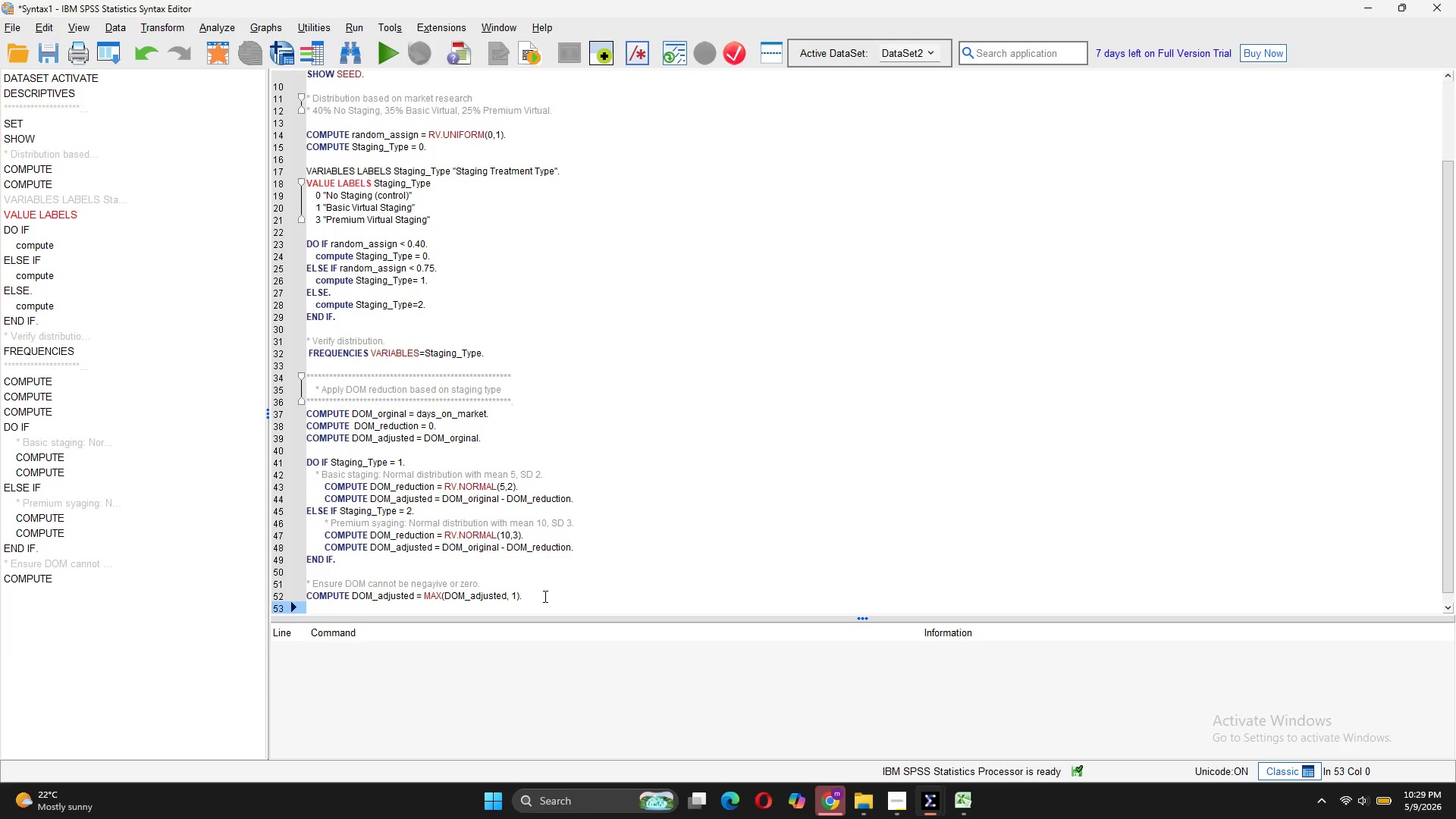 
key(Enter)
 